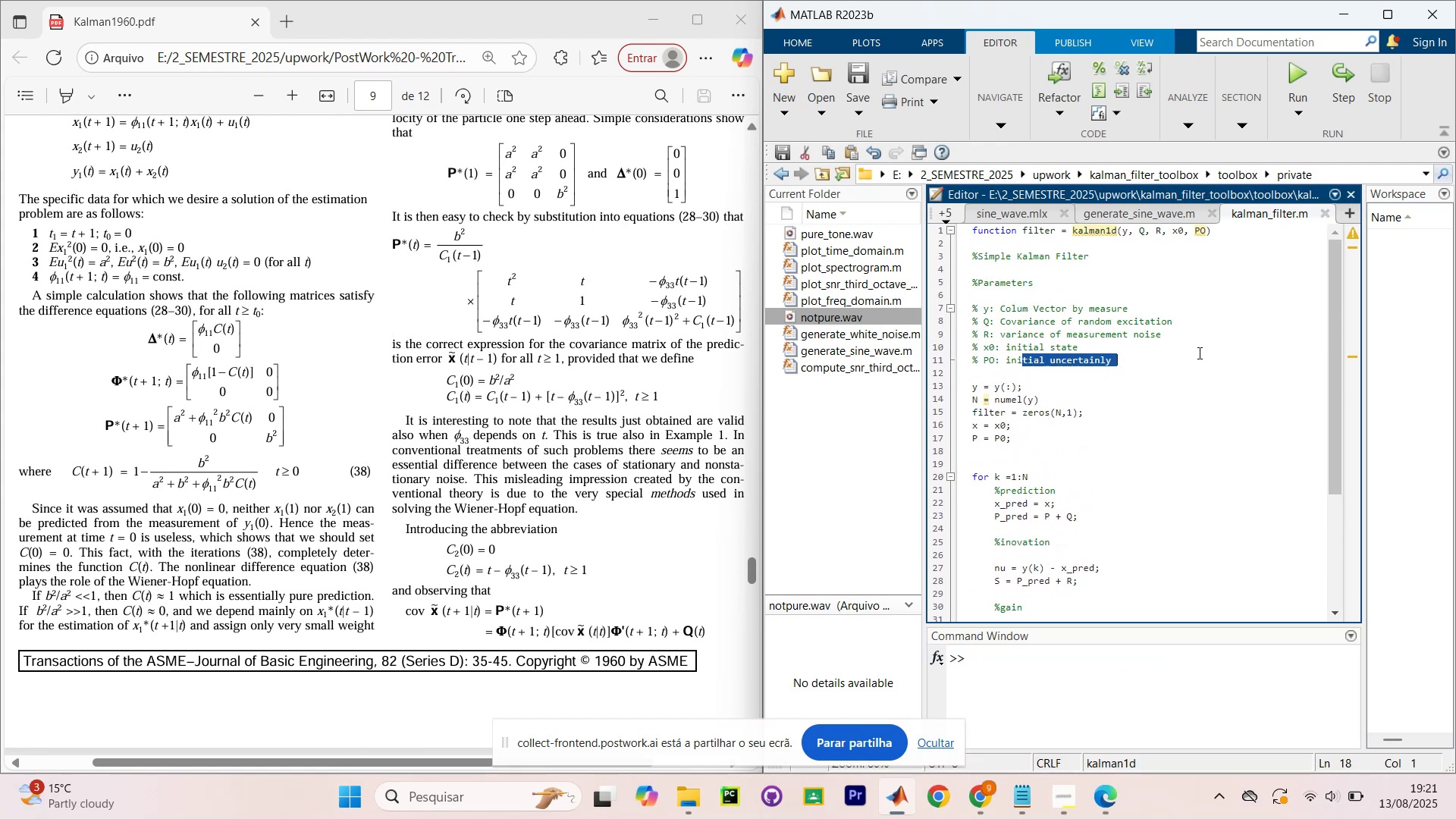 
double_click([1215, 353])
 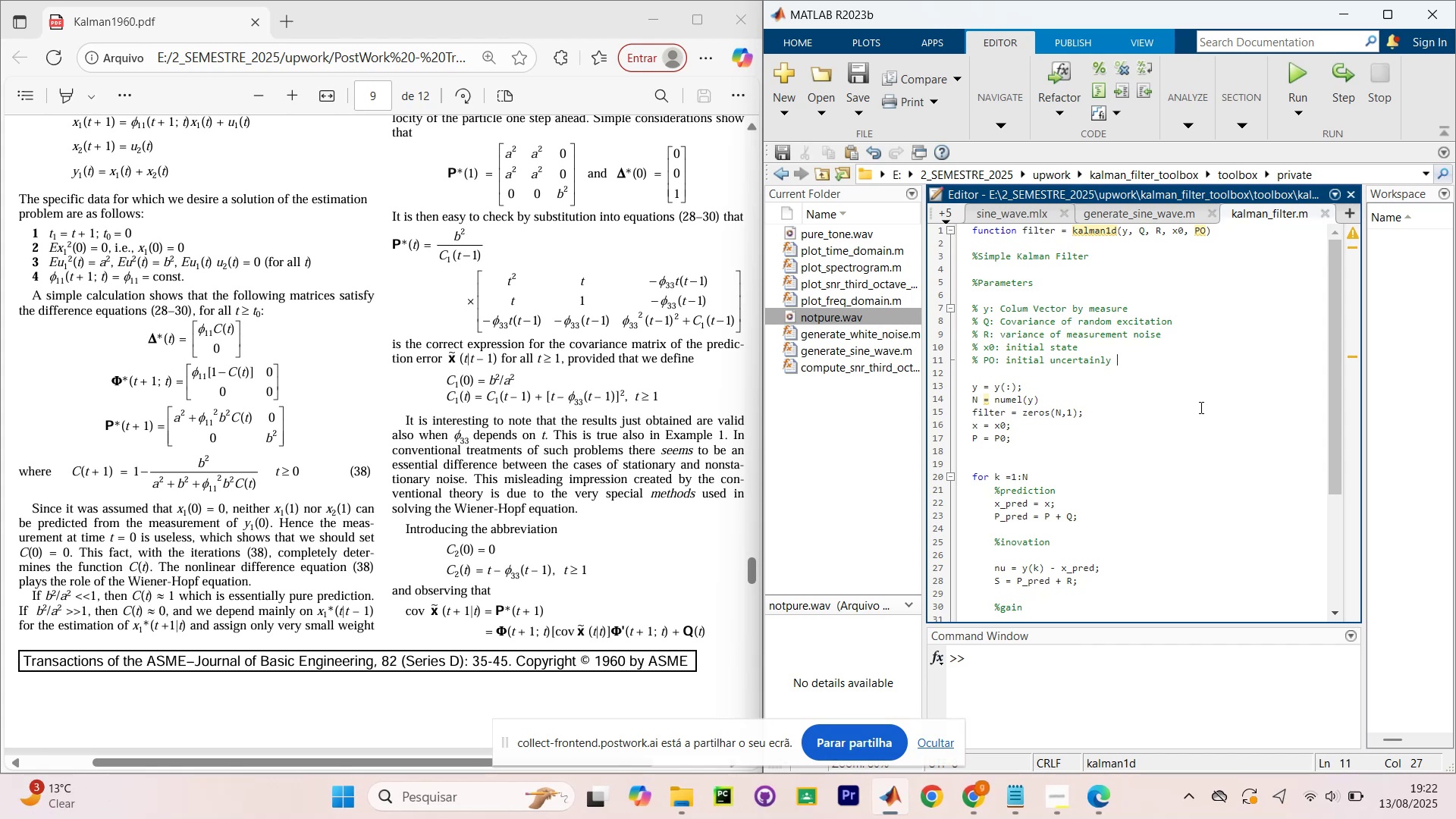 
wait(16.41)
 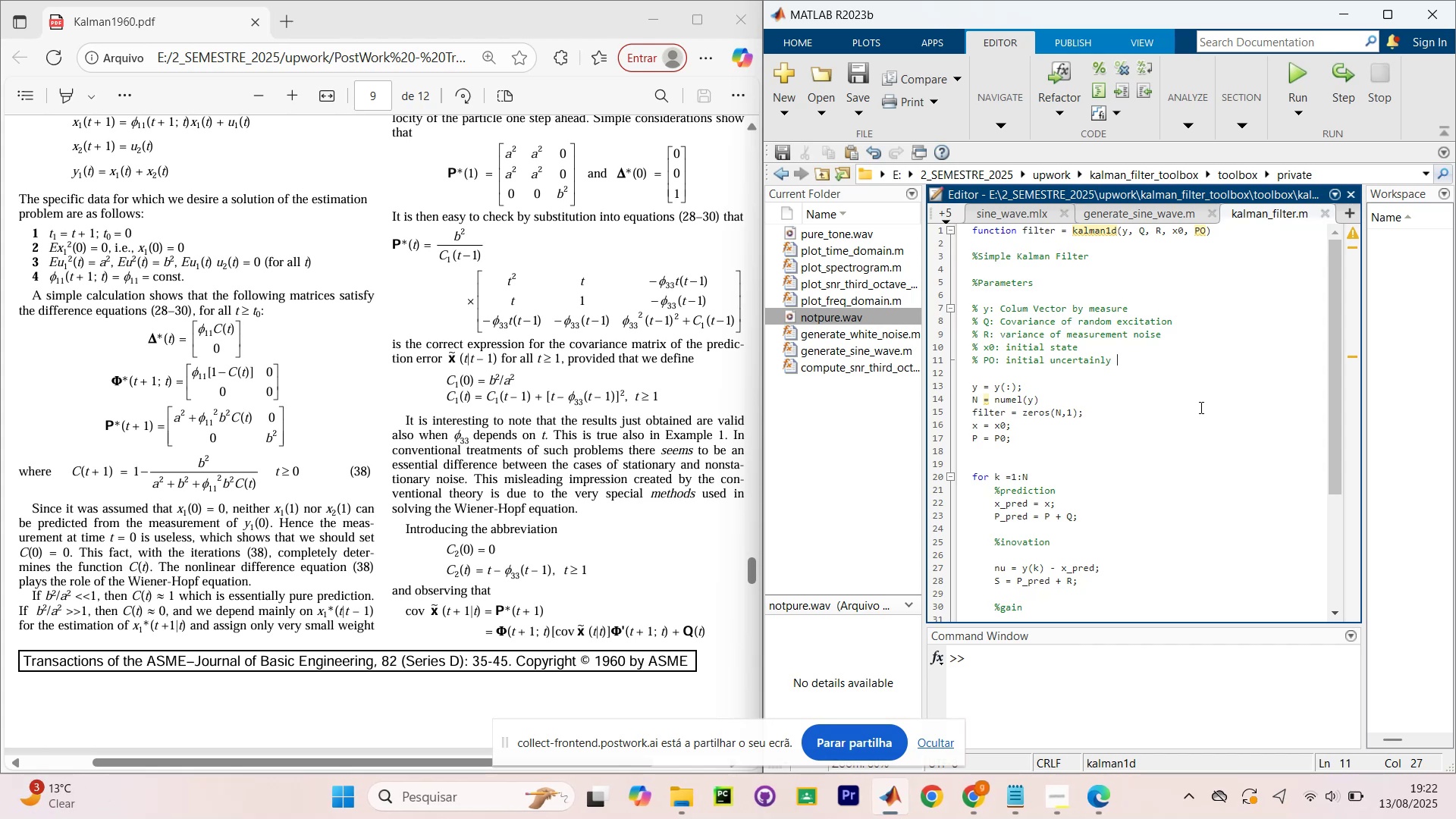 
scroll: coordinate [393, 395], scroll_direction: down, amount: 19.0
 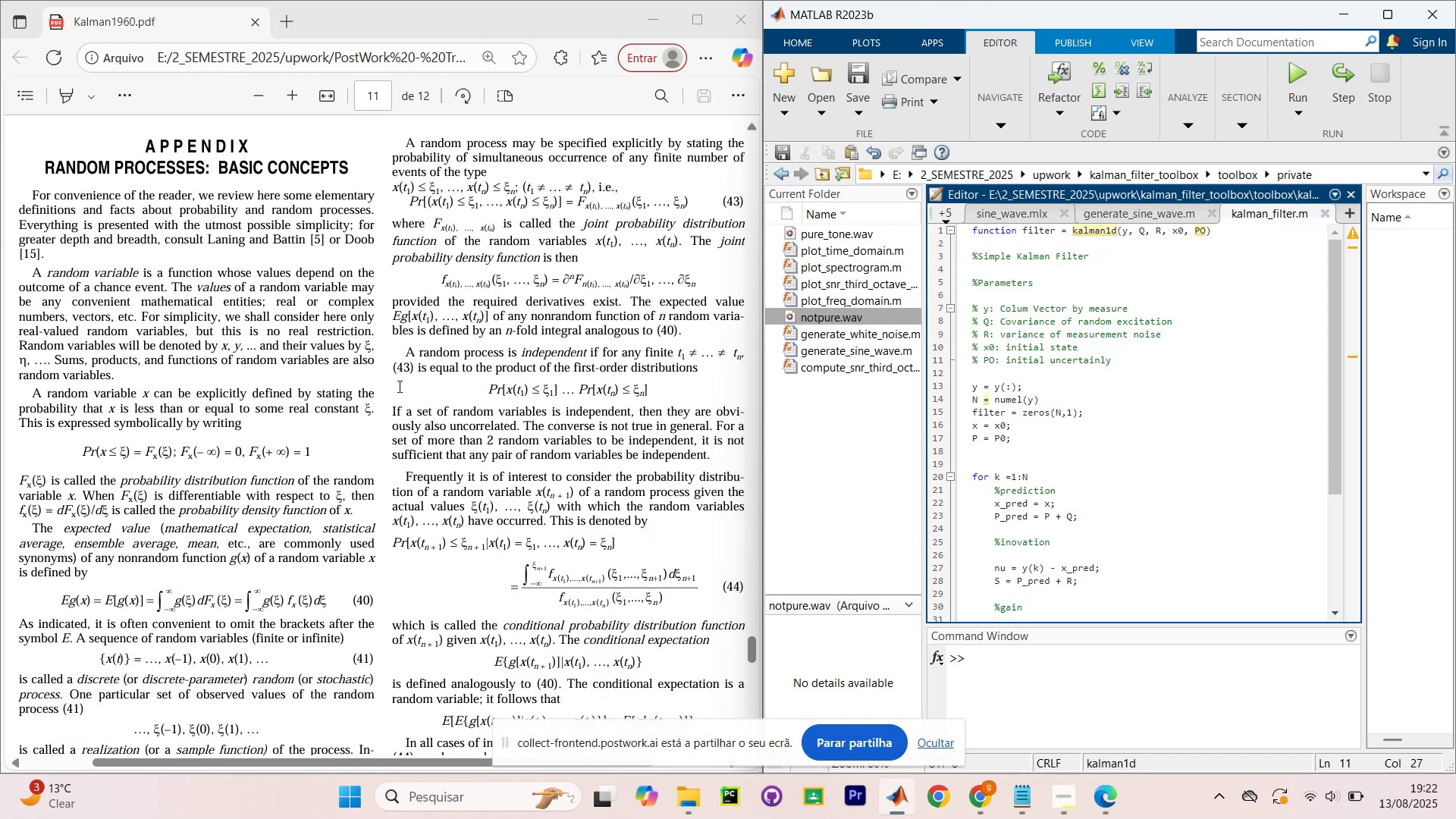 
scroll: coordinate [392, 385], scroll_direction: down, amount: 1.0
 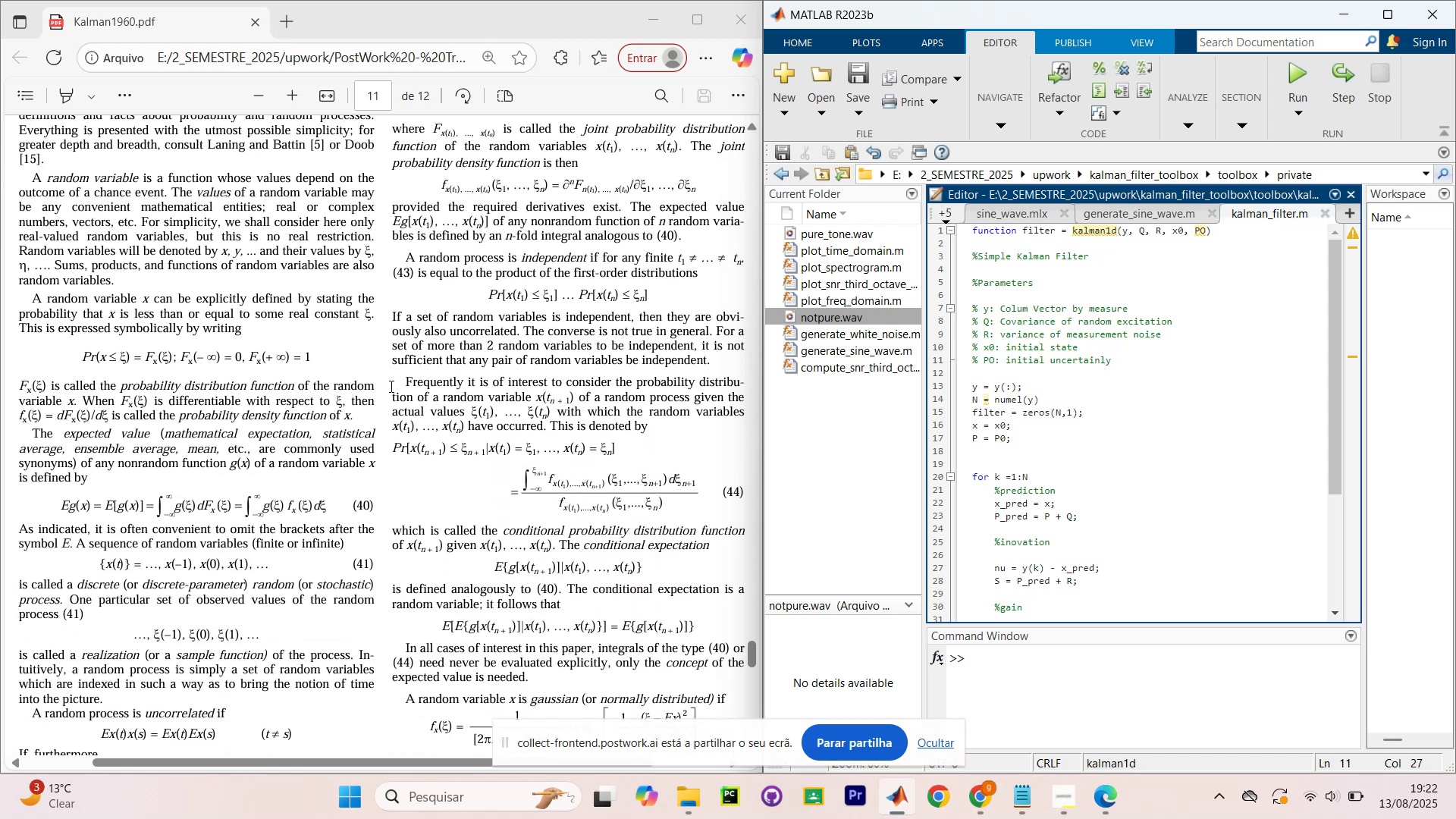 
scroll: coordinate [382, 390], scroll_direction: none, amount: 0.0
 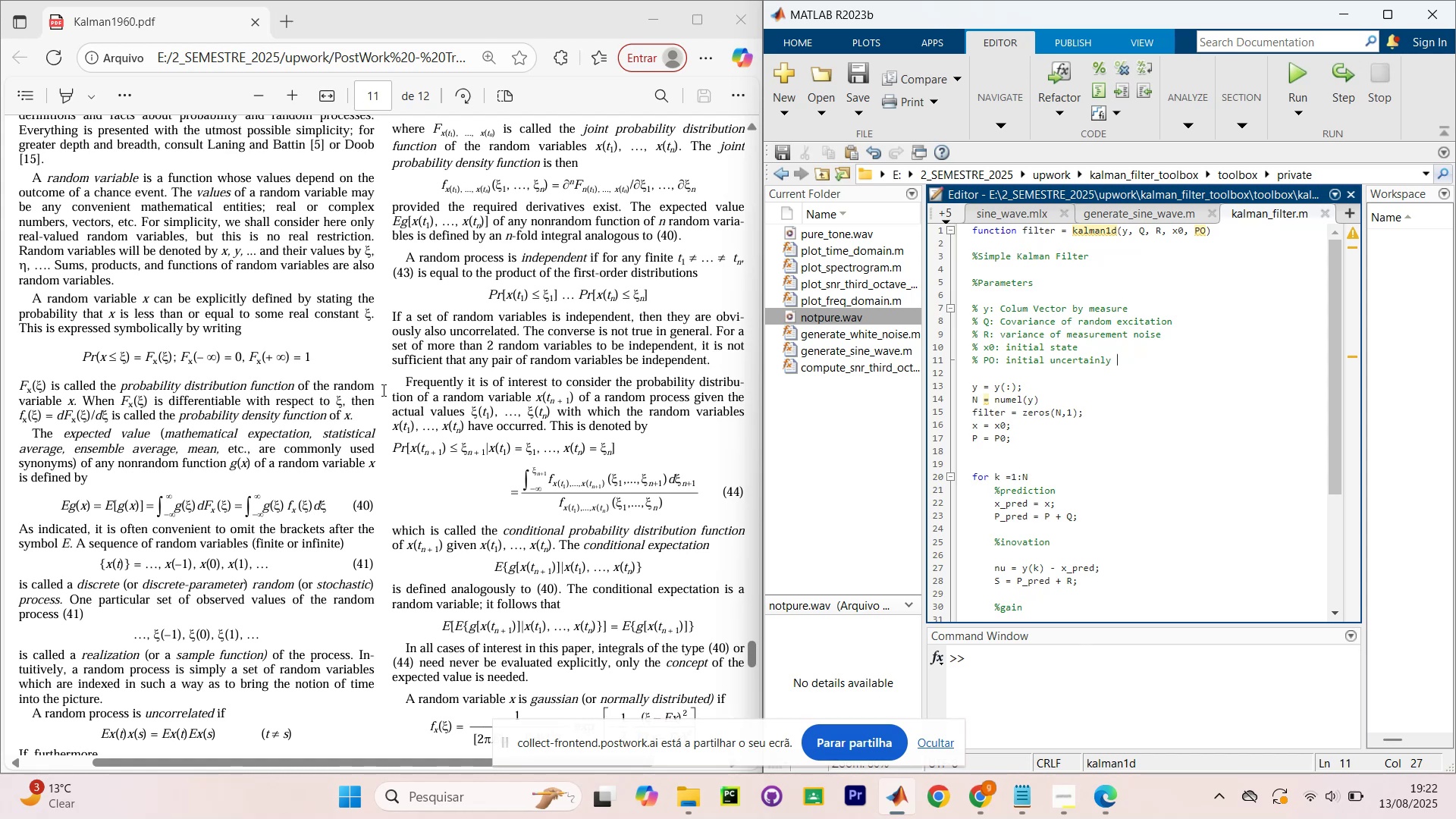 
scroll: coordinate [381, 392], scroll_direction: down, amount: 10.0
 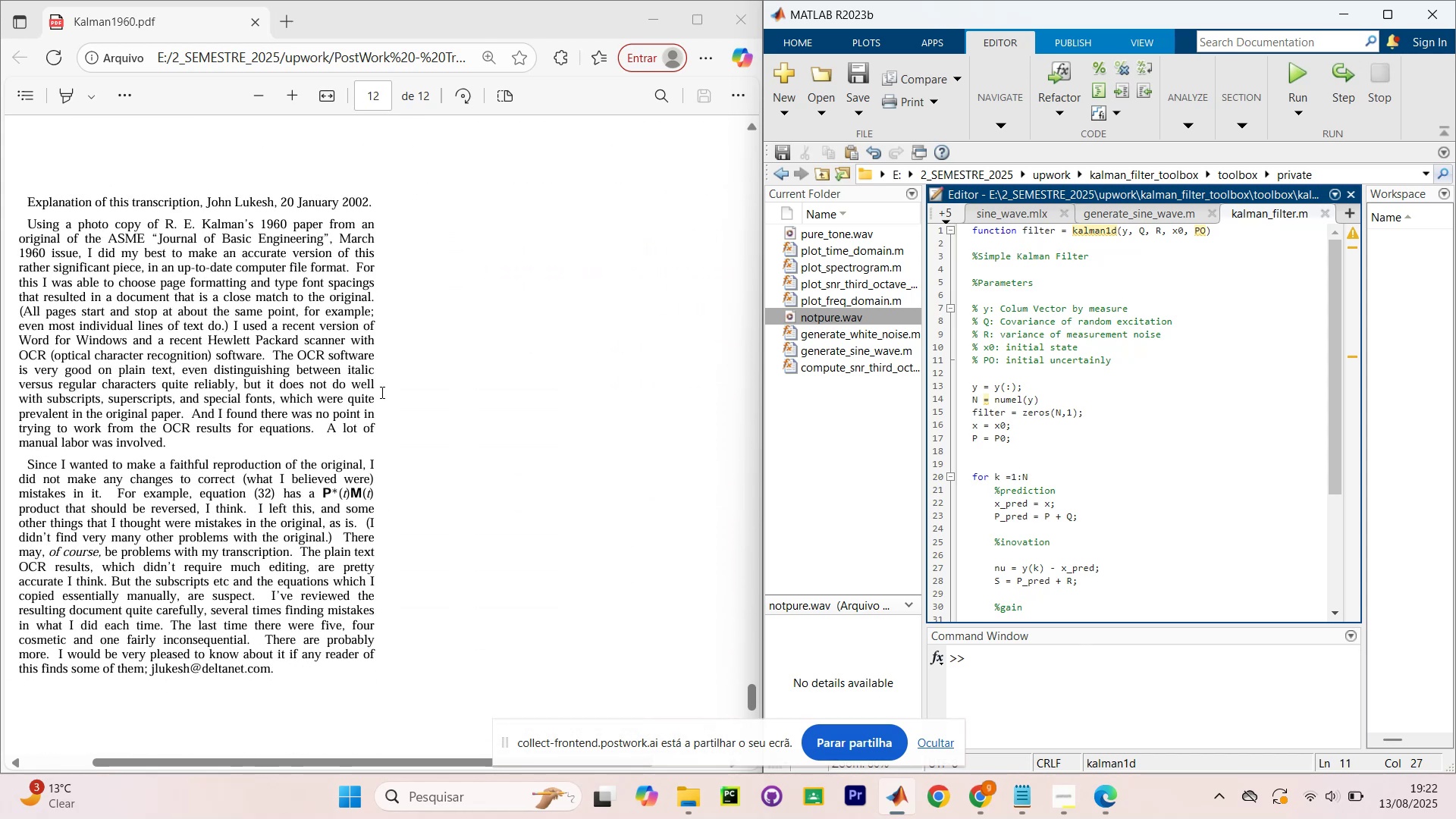 
scroll: coordinate [378, 384], scroll_direction: up, amount: 53.0
 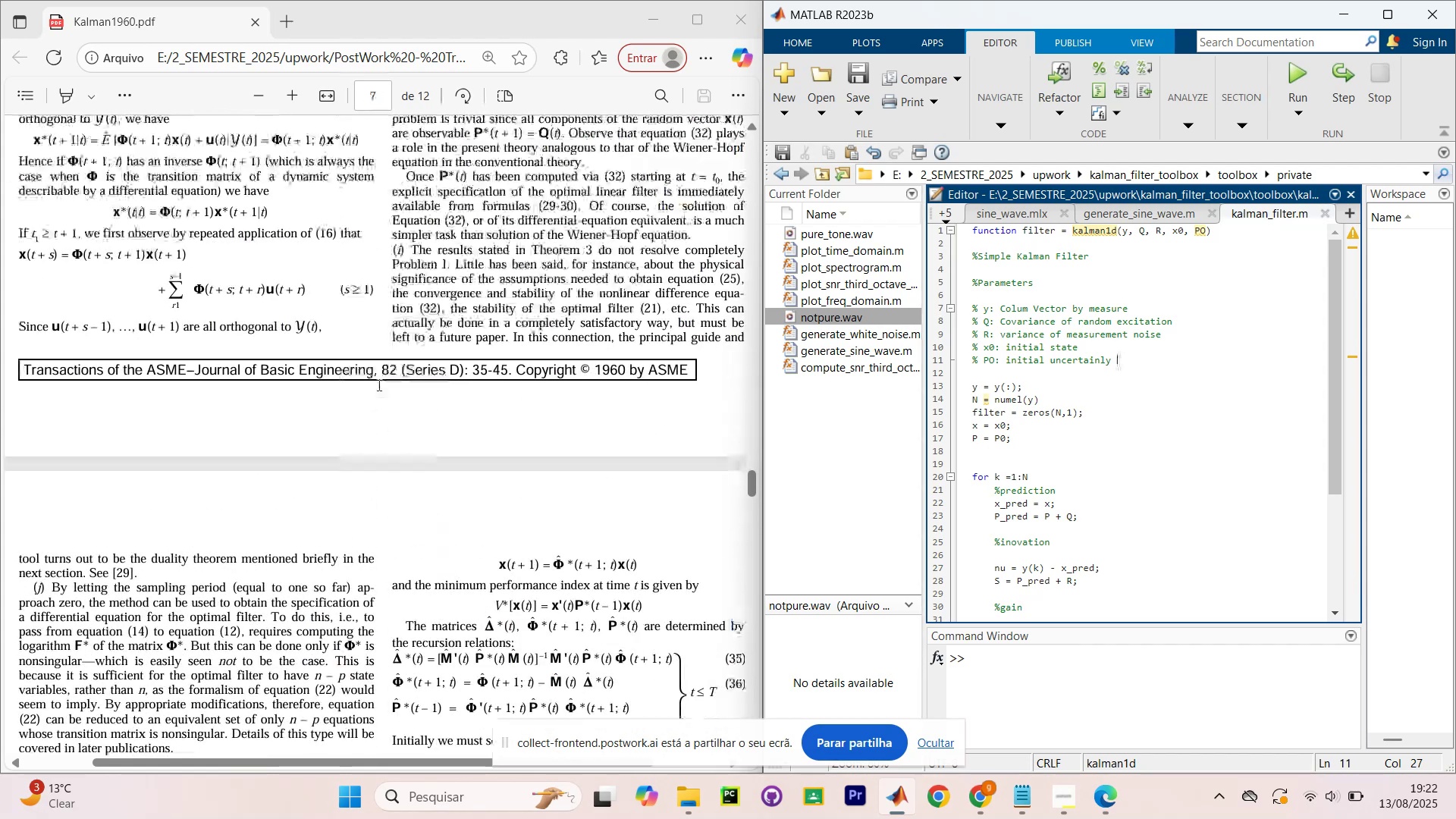 
scroll: coordinate [377, 384], scroll_direction: down, amount: 10.0
 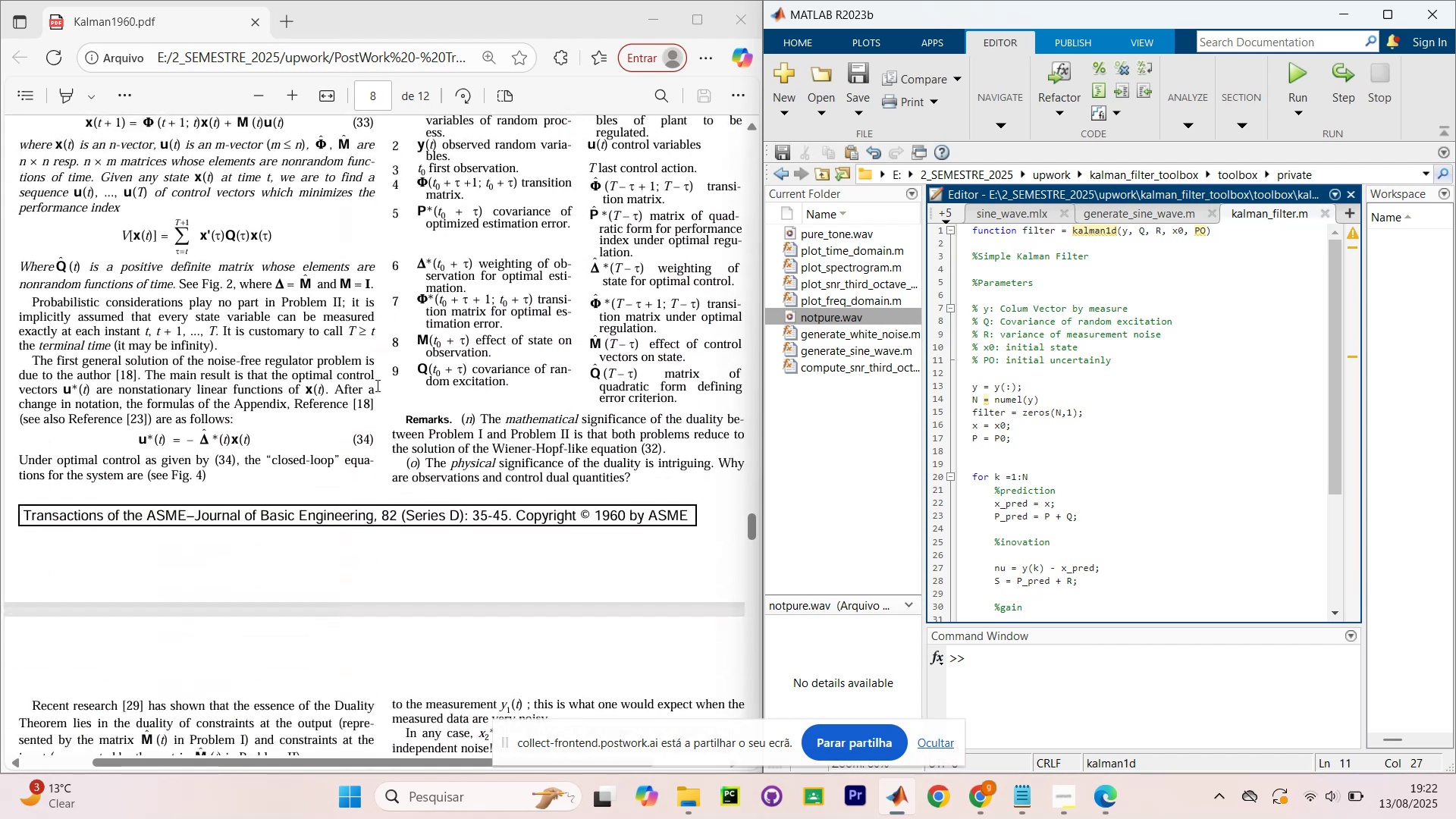 
scroll: coordinate [375, 385], scroll_direction: up, amount: 29.0
 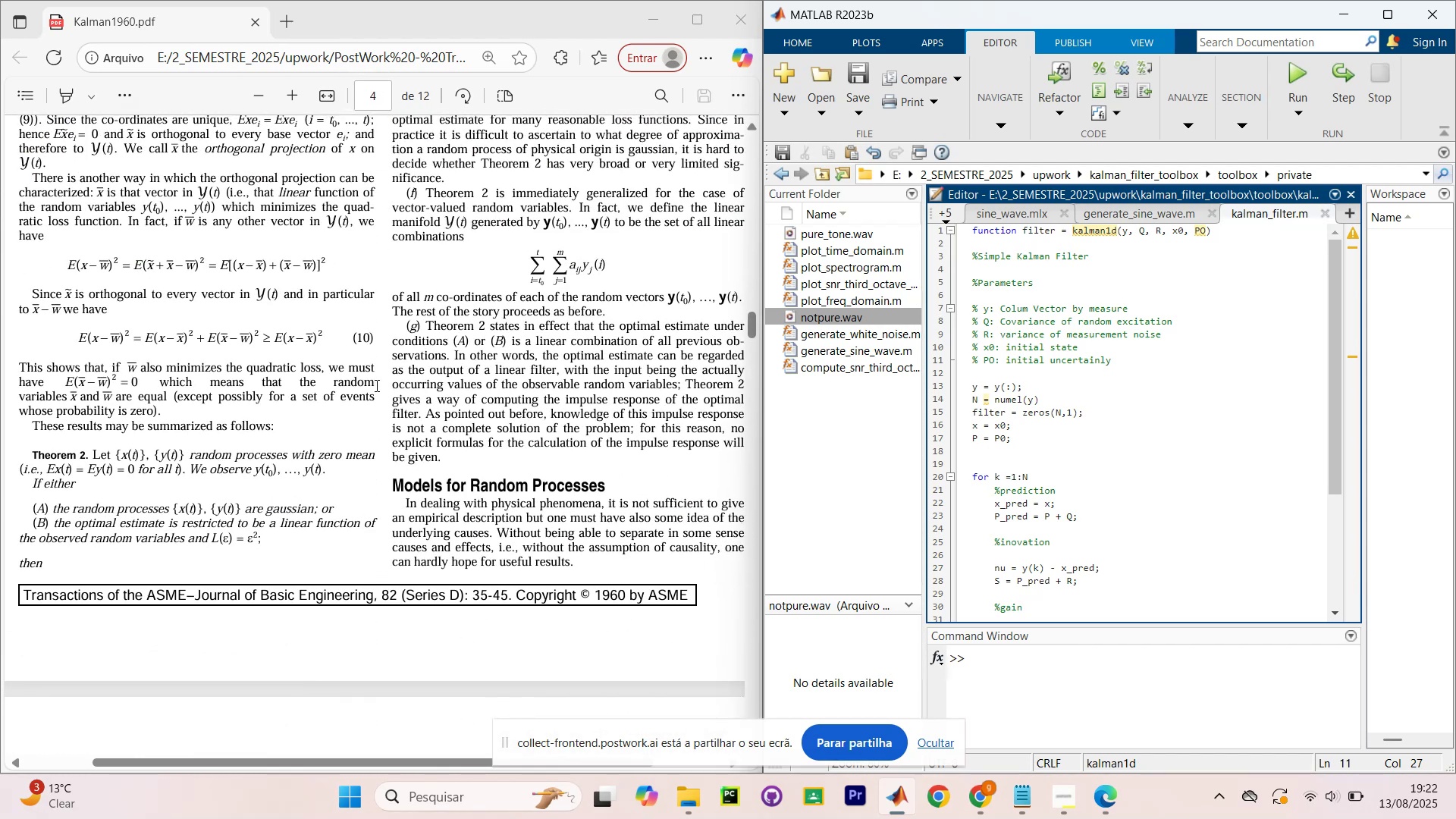 
scroll: coordinate [400, 427], scroll_direction: down, amount: 3.0
 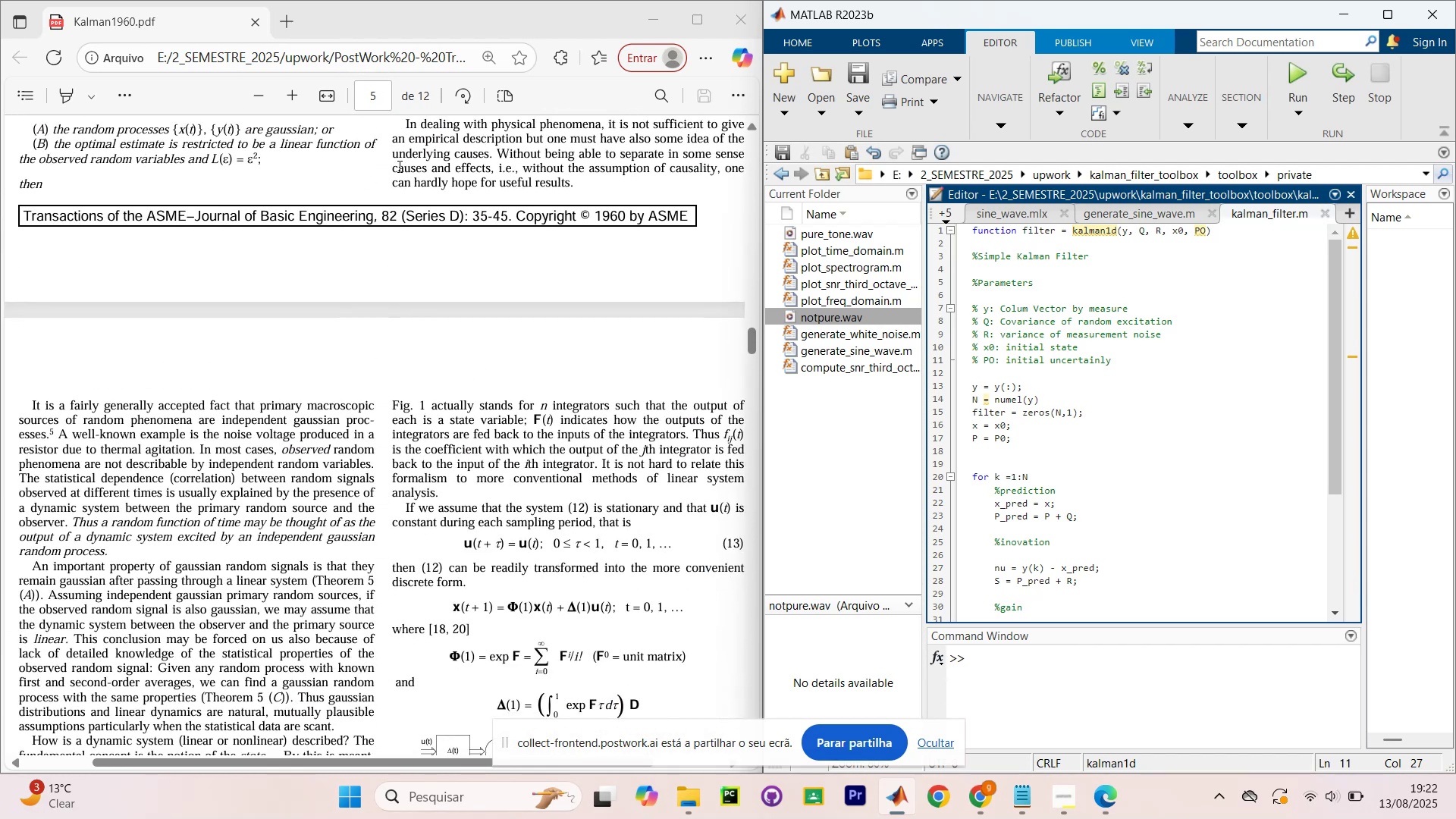 
scroll: coordinate [412, 224], scroll_direction: none, amount: 0.0
 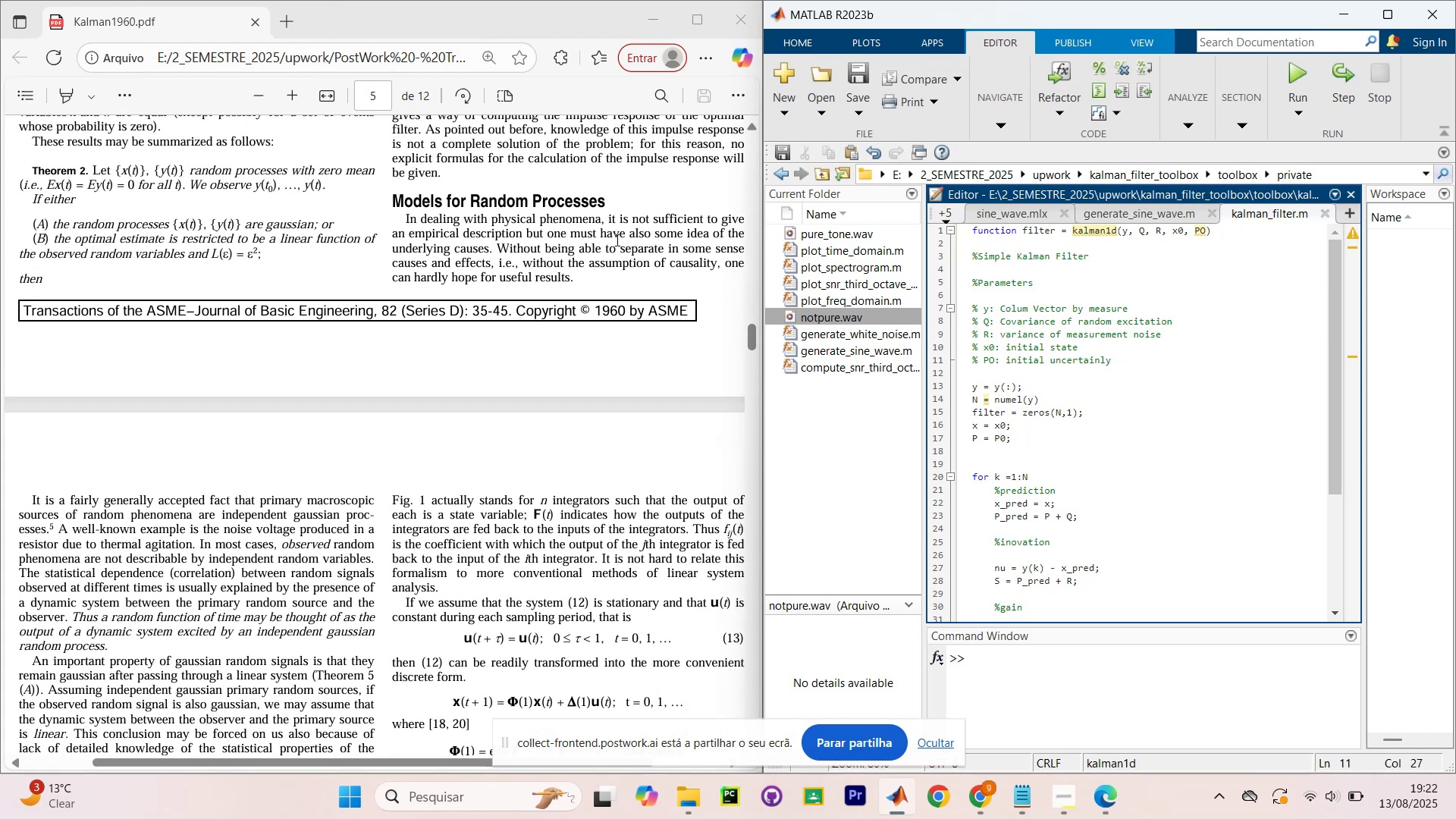 
wait(6.41)
 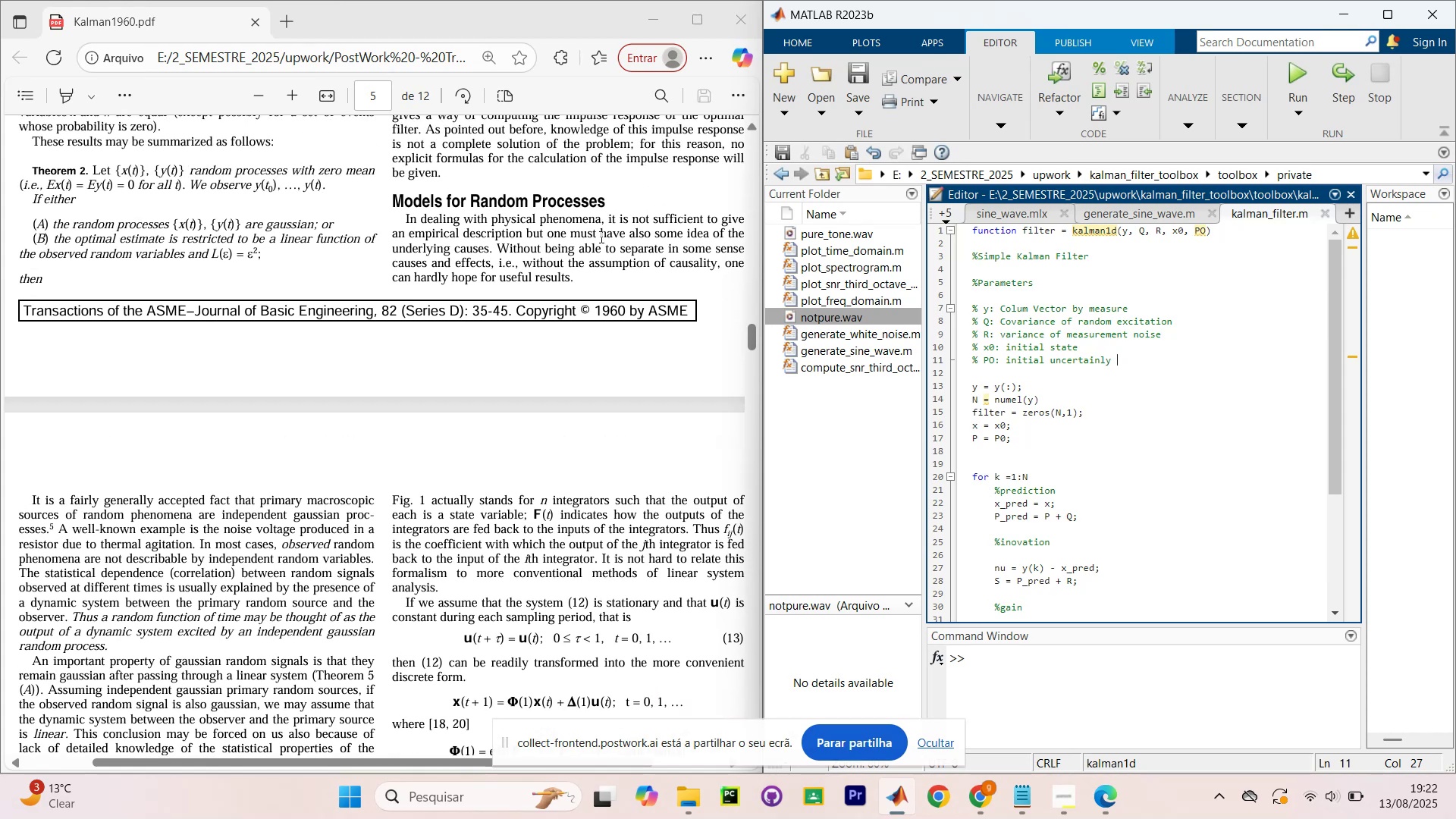 
scroll: coordinate [679, 220], scroll_direction: none, amount: 0.0
 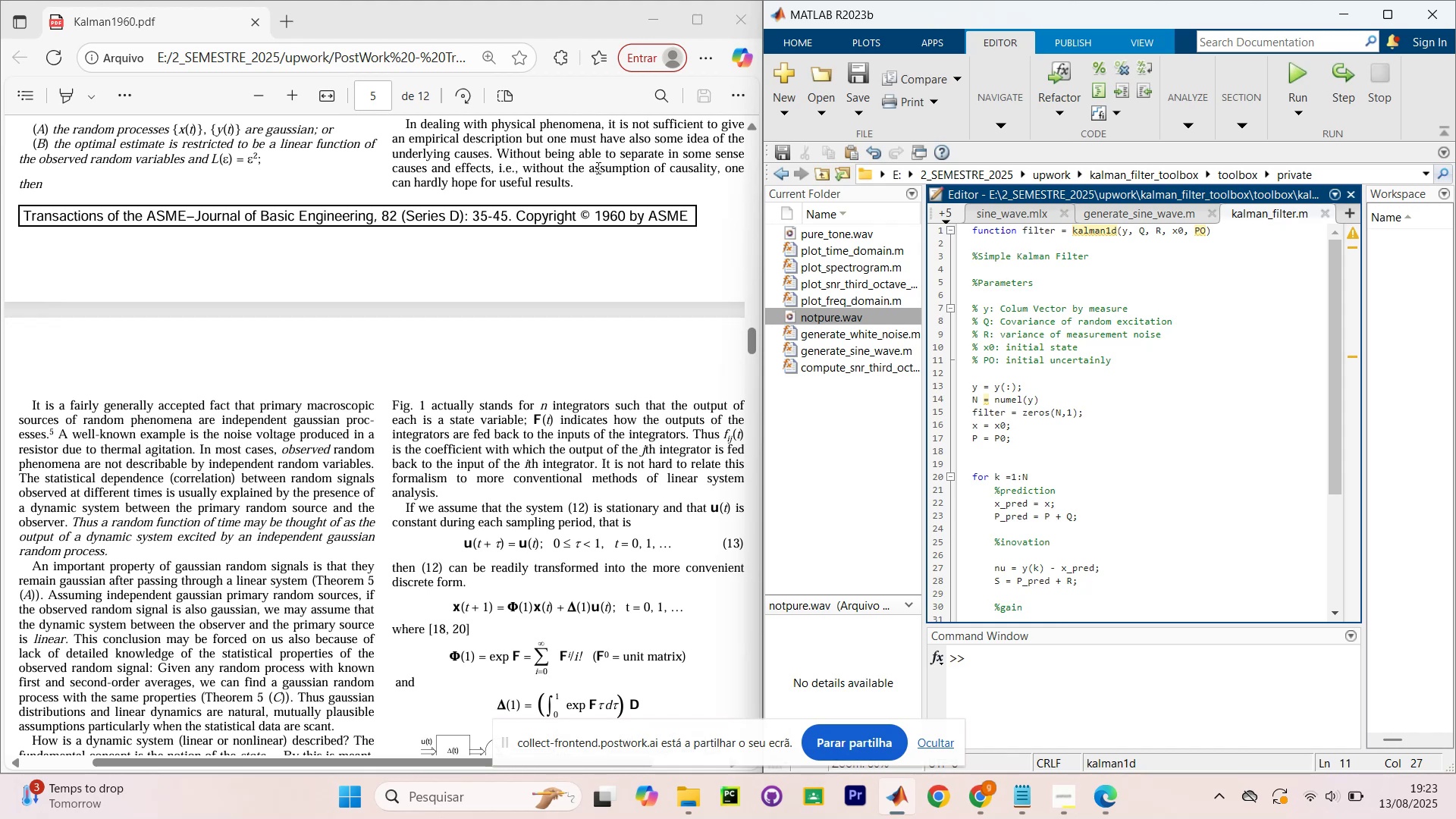 
wait(32.32)
 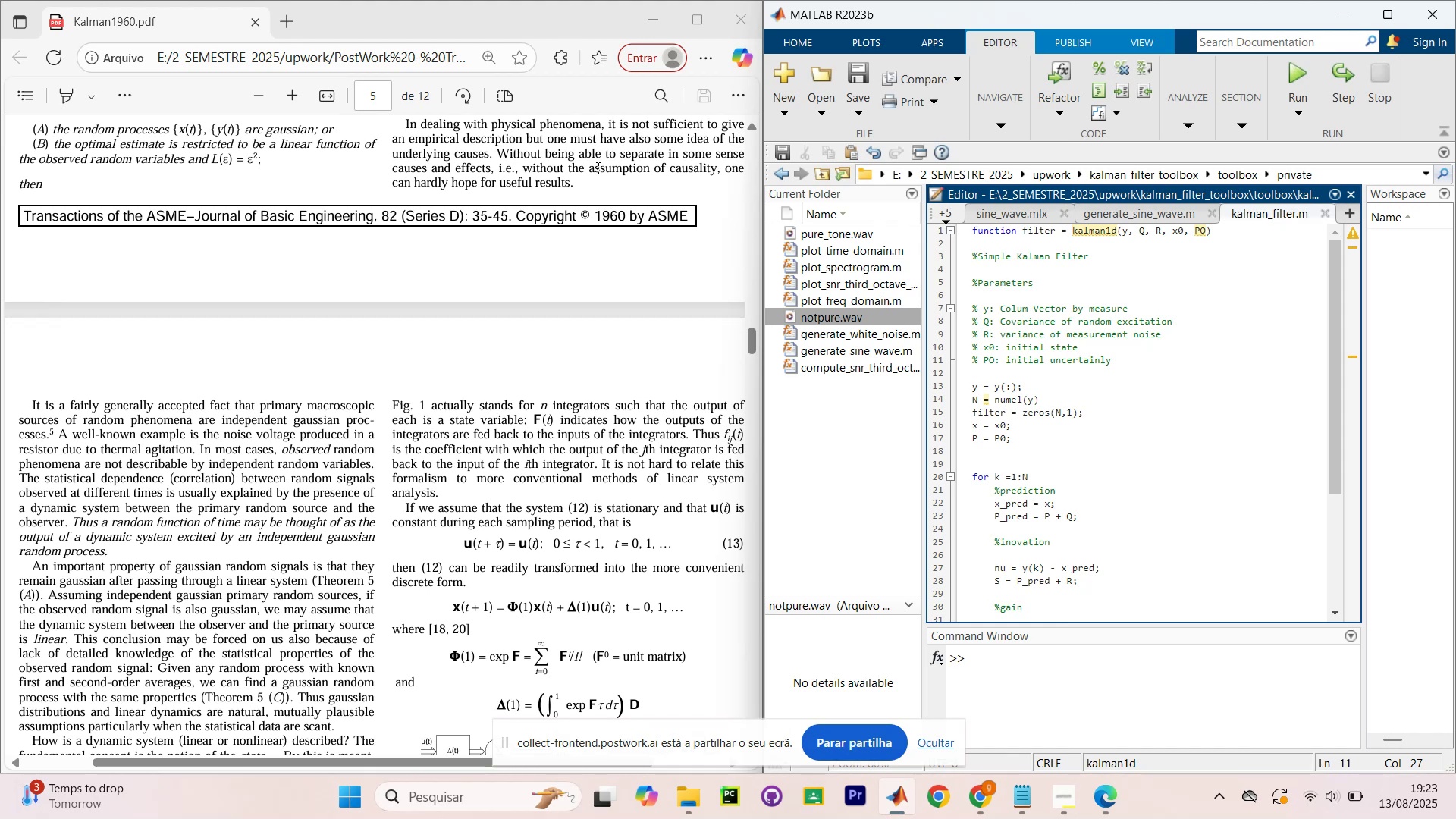 
double_click([827, 317])
 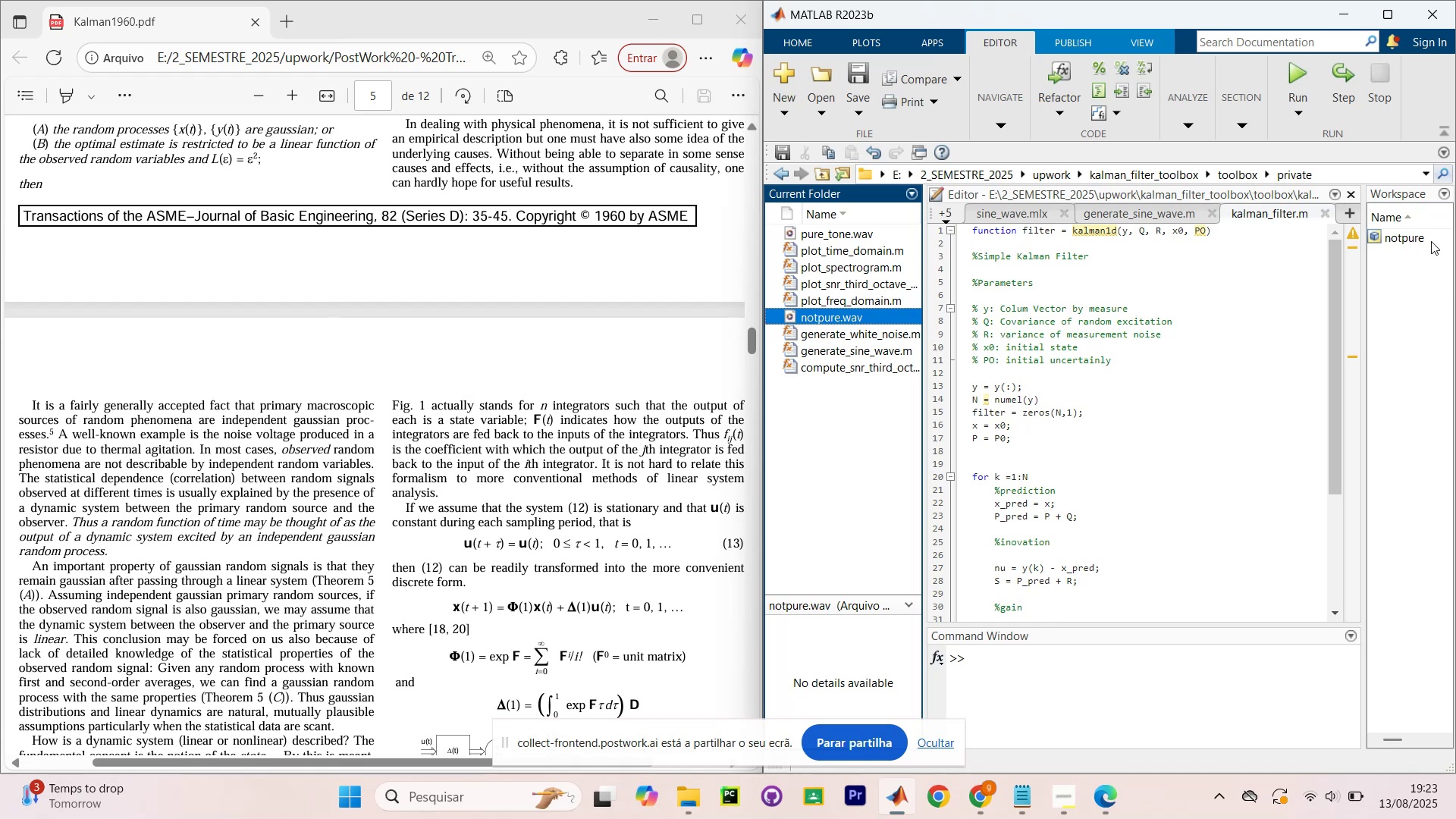 
double_click([1406, 237])
 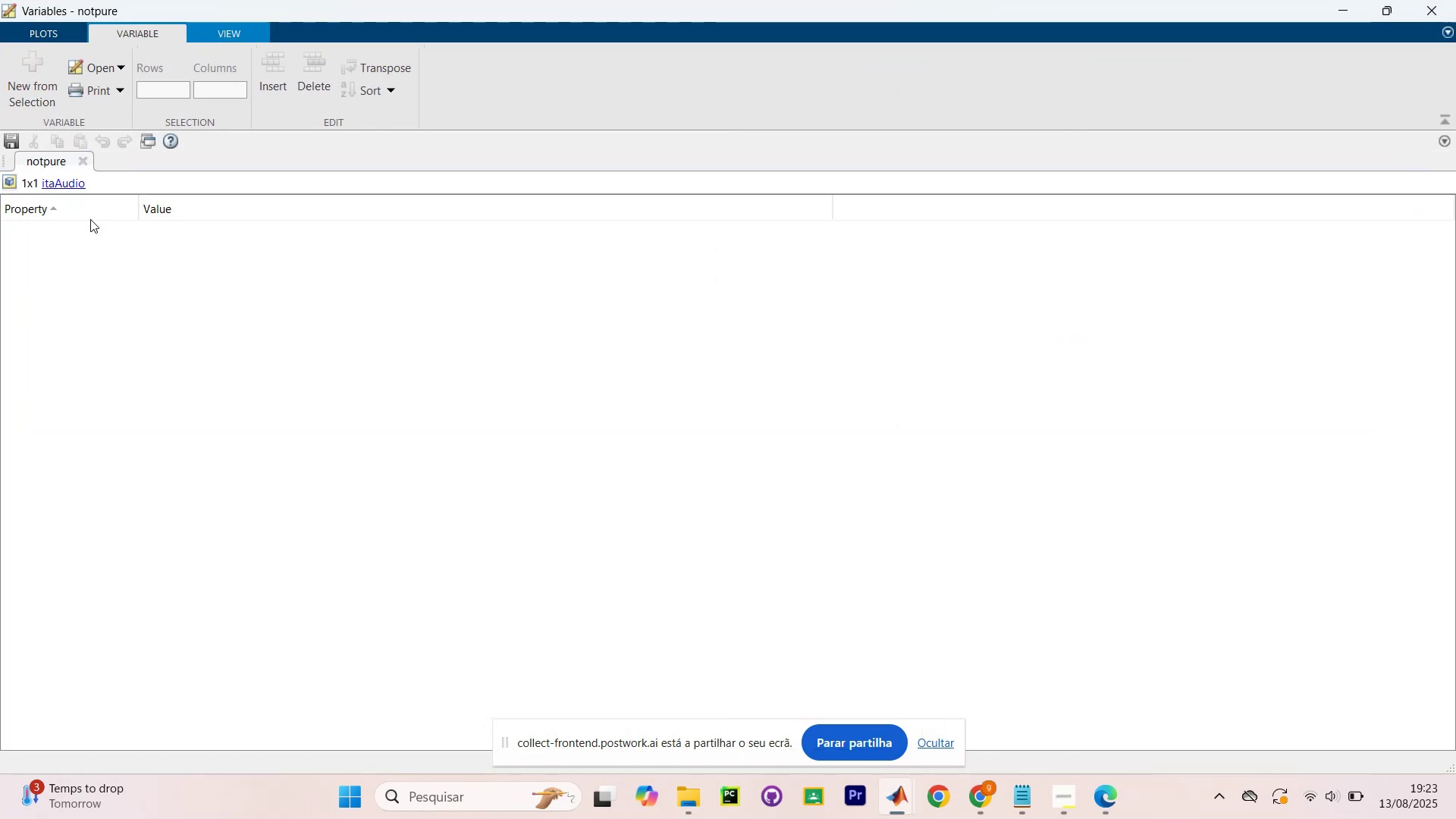 
left_click([64, 187])
 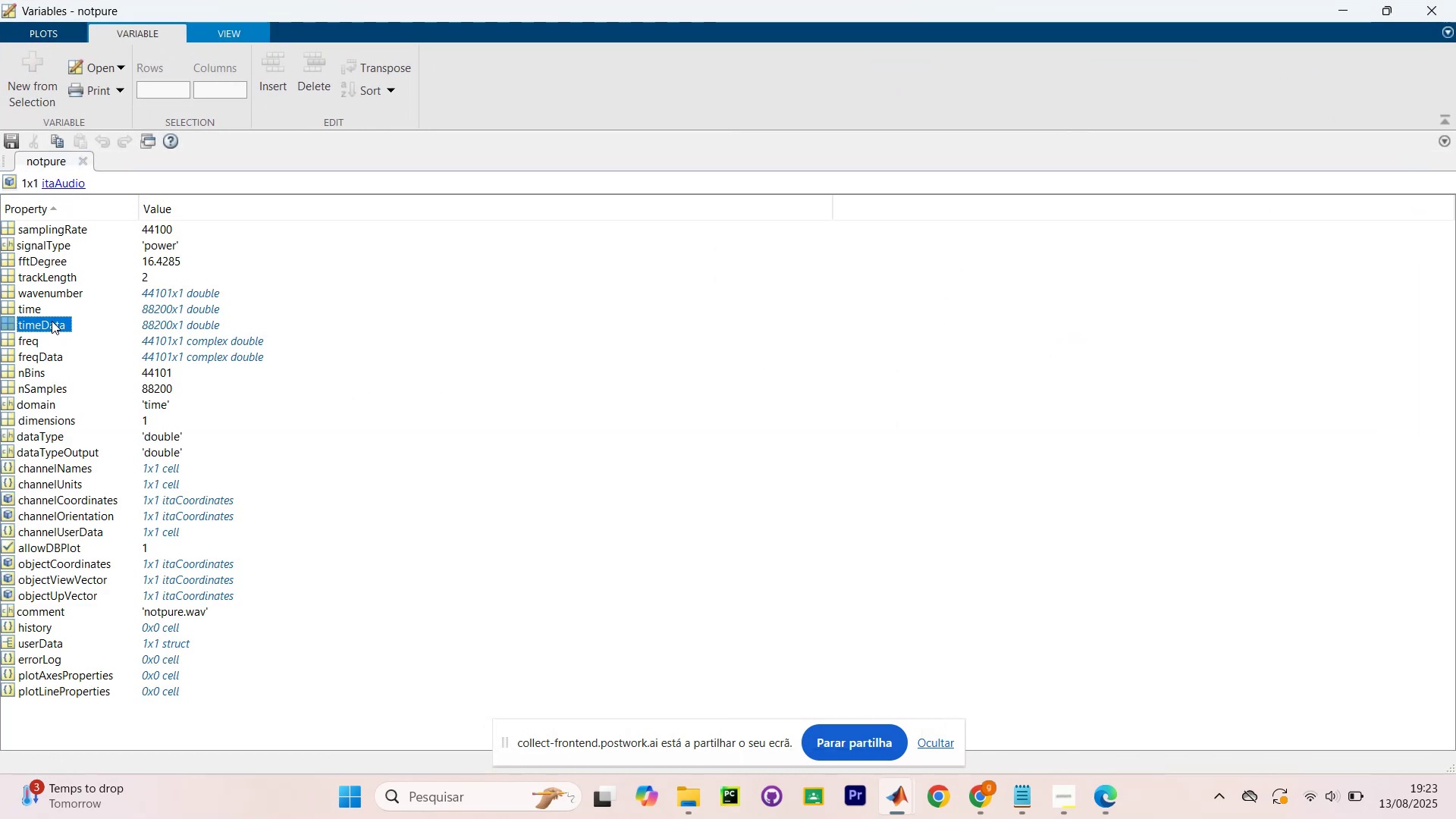 
double_click([54, 328])
 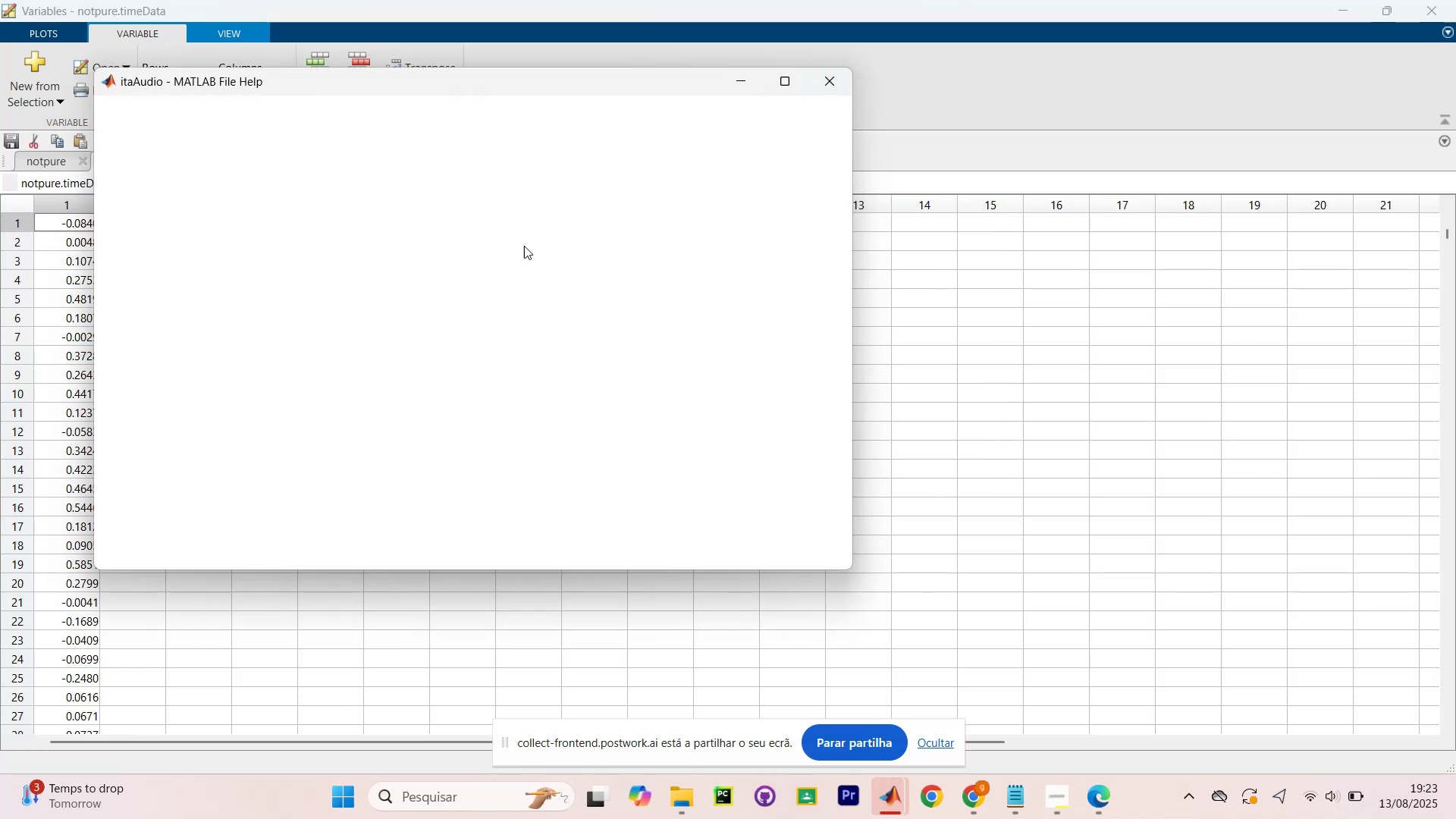 
left_click([836, 81])
 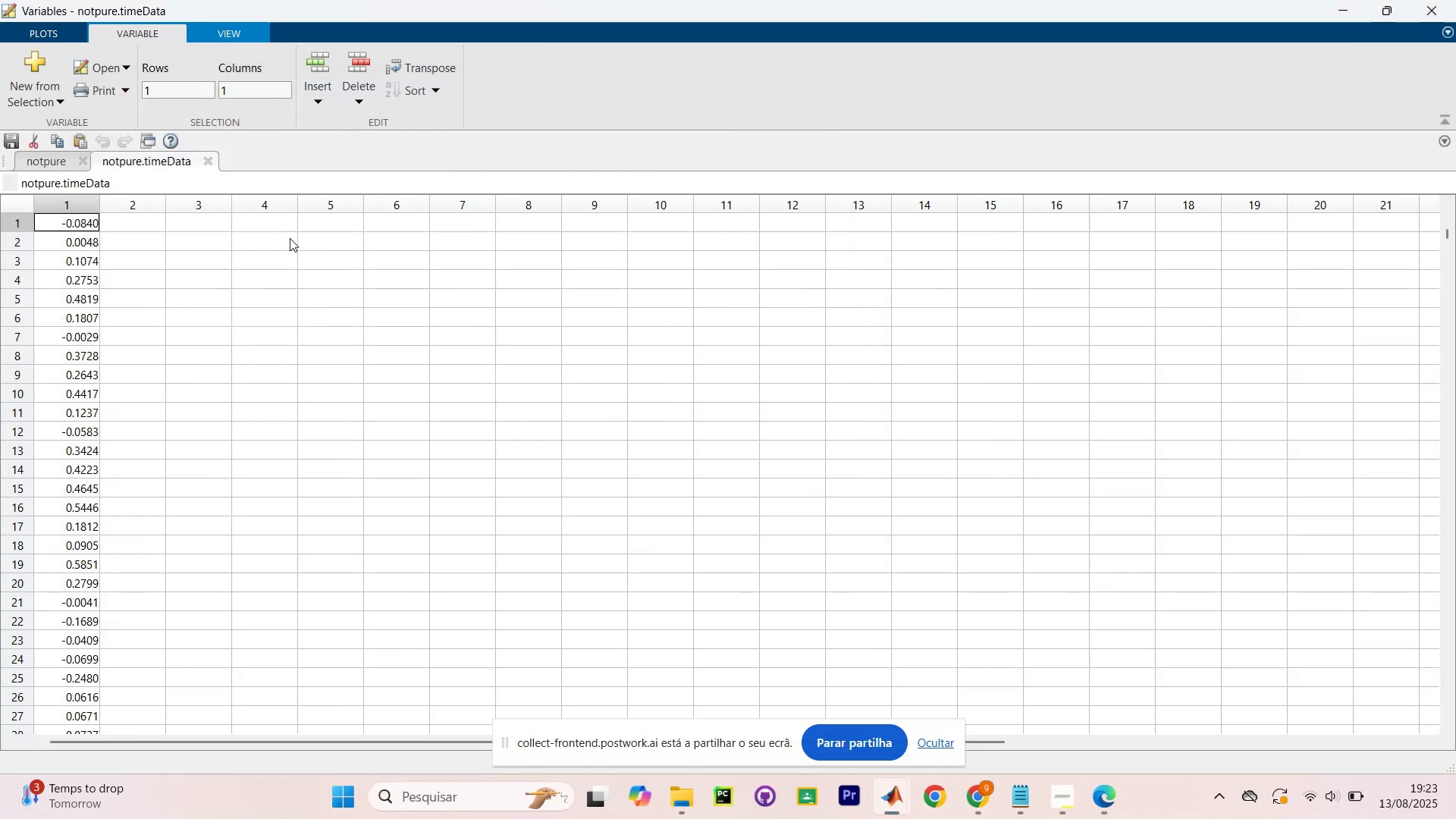 
scroll: coordinate [51, 271], scroll_direction: up, amount: 5.0
 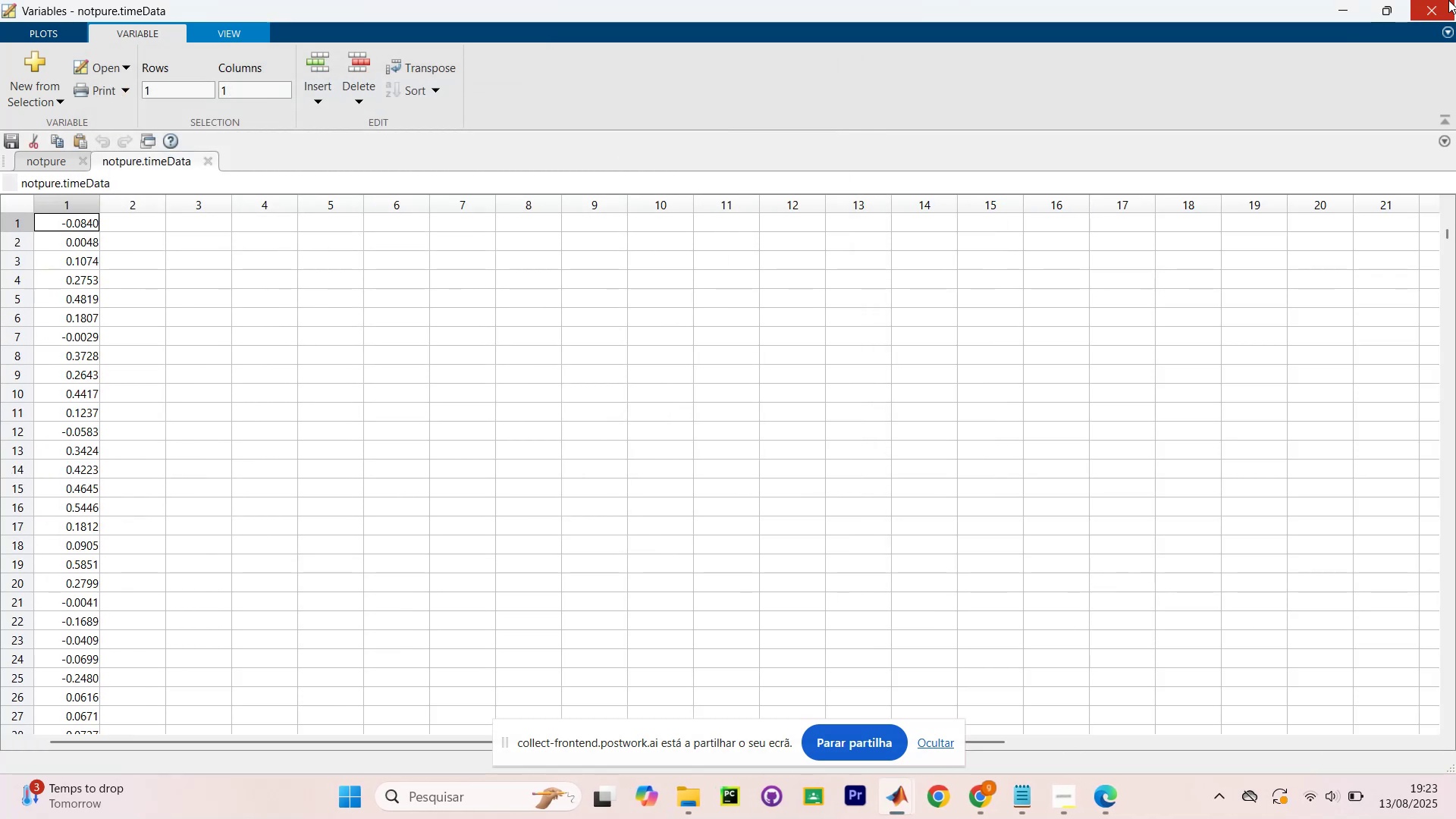 
left_click([1446, 5])
 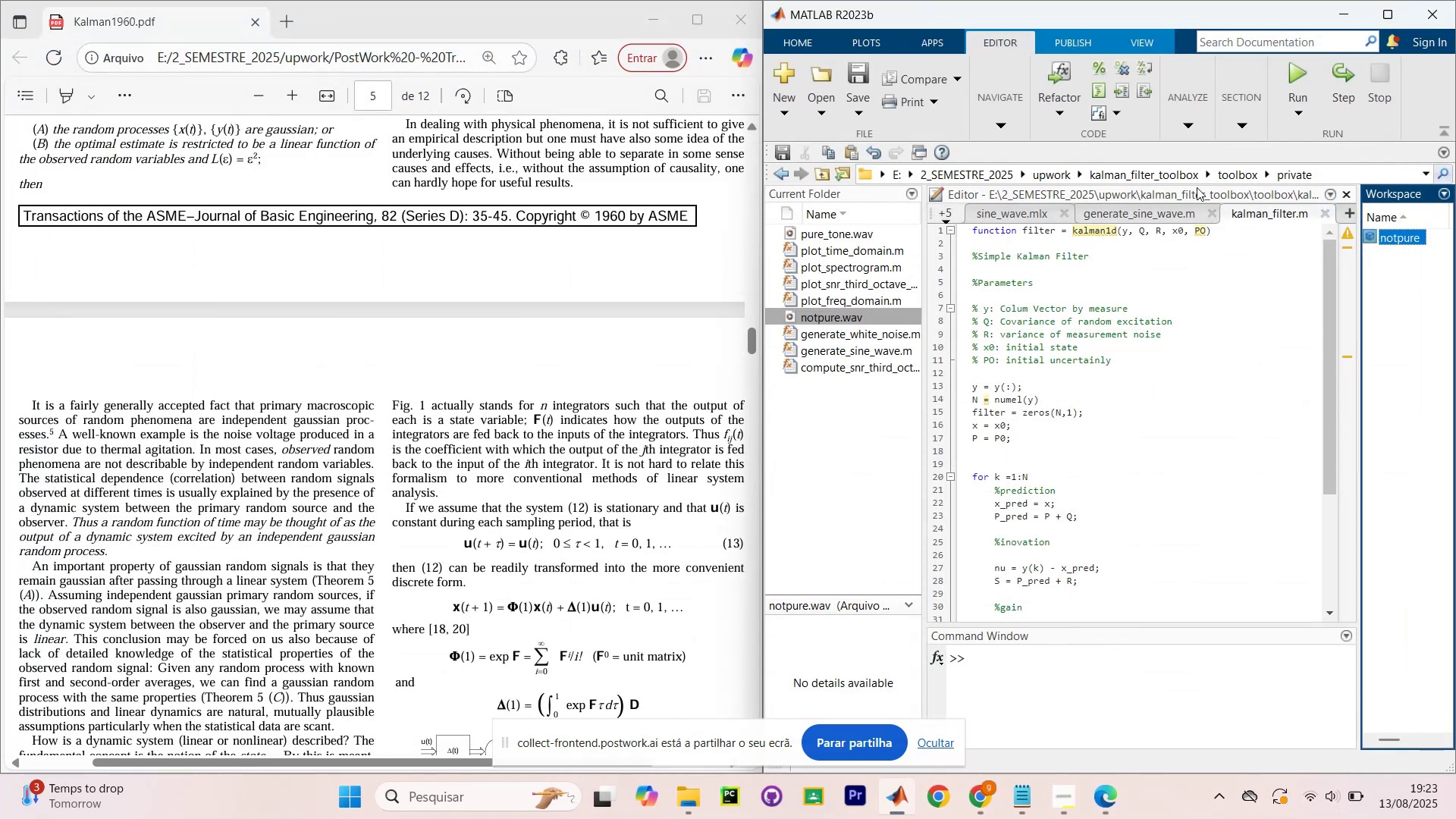 
left_click_drag(start_coordinate=[1240, 243], to_coordinate=[944, 198])
 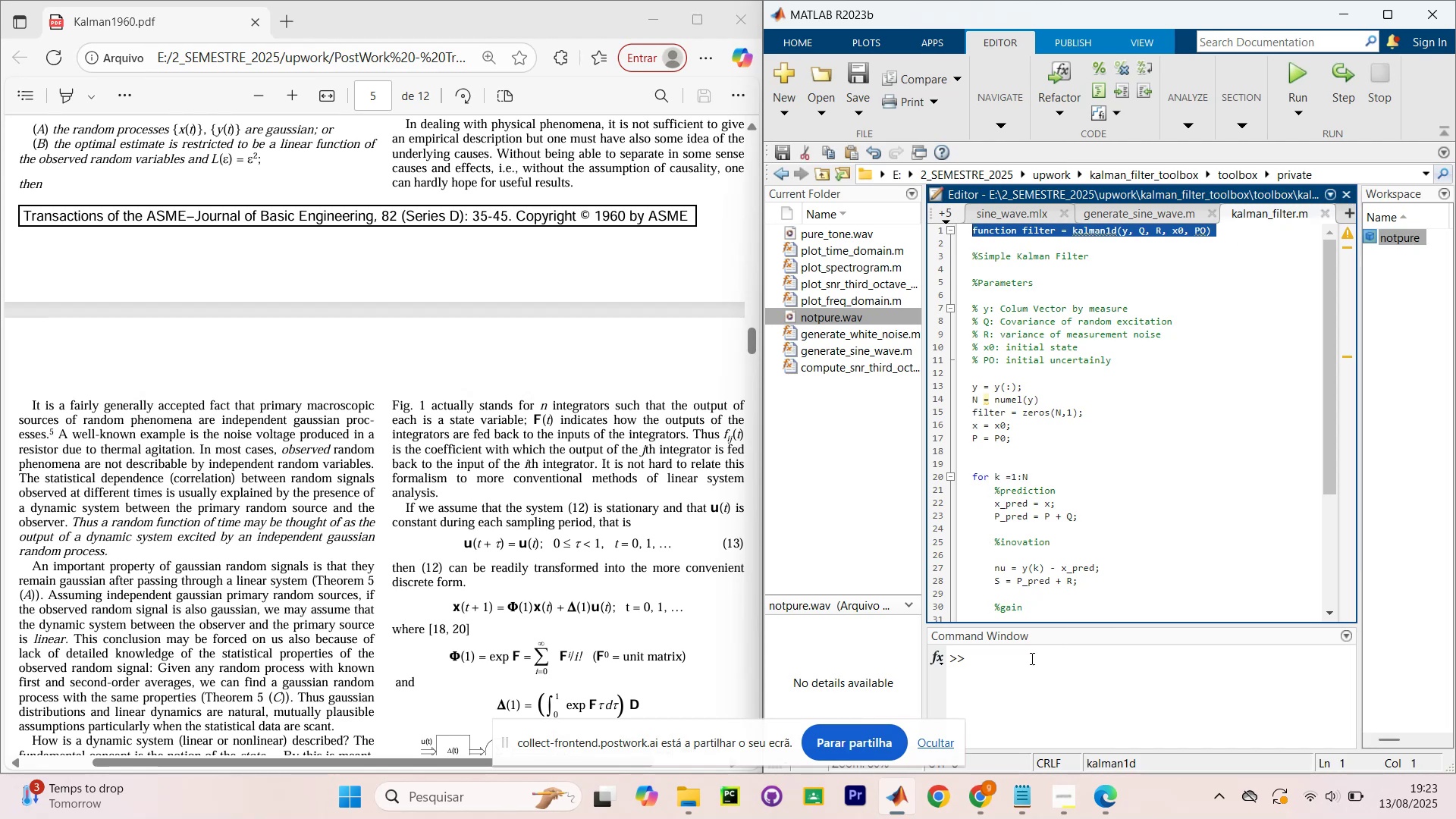 
key(Control+C)
 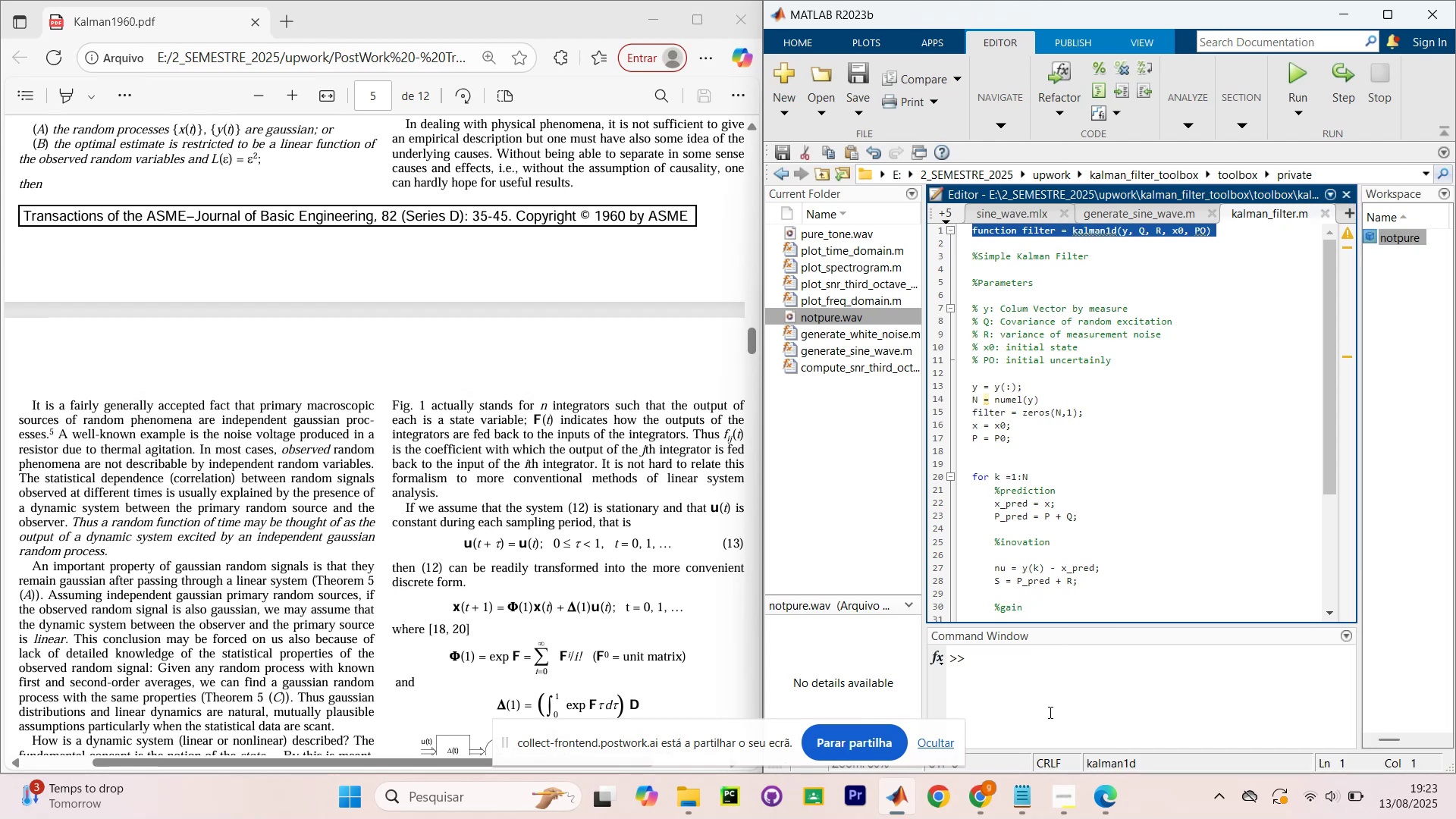 
key(Control+V)
 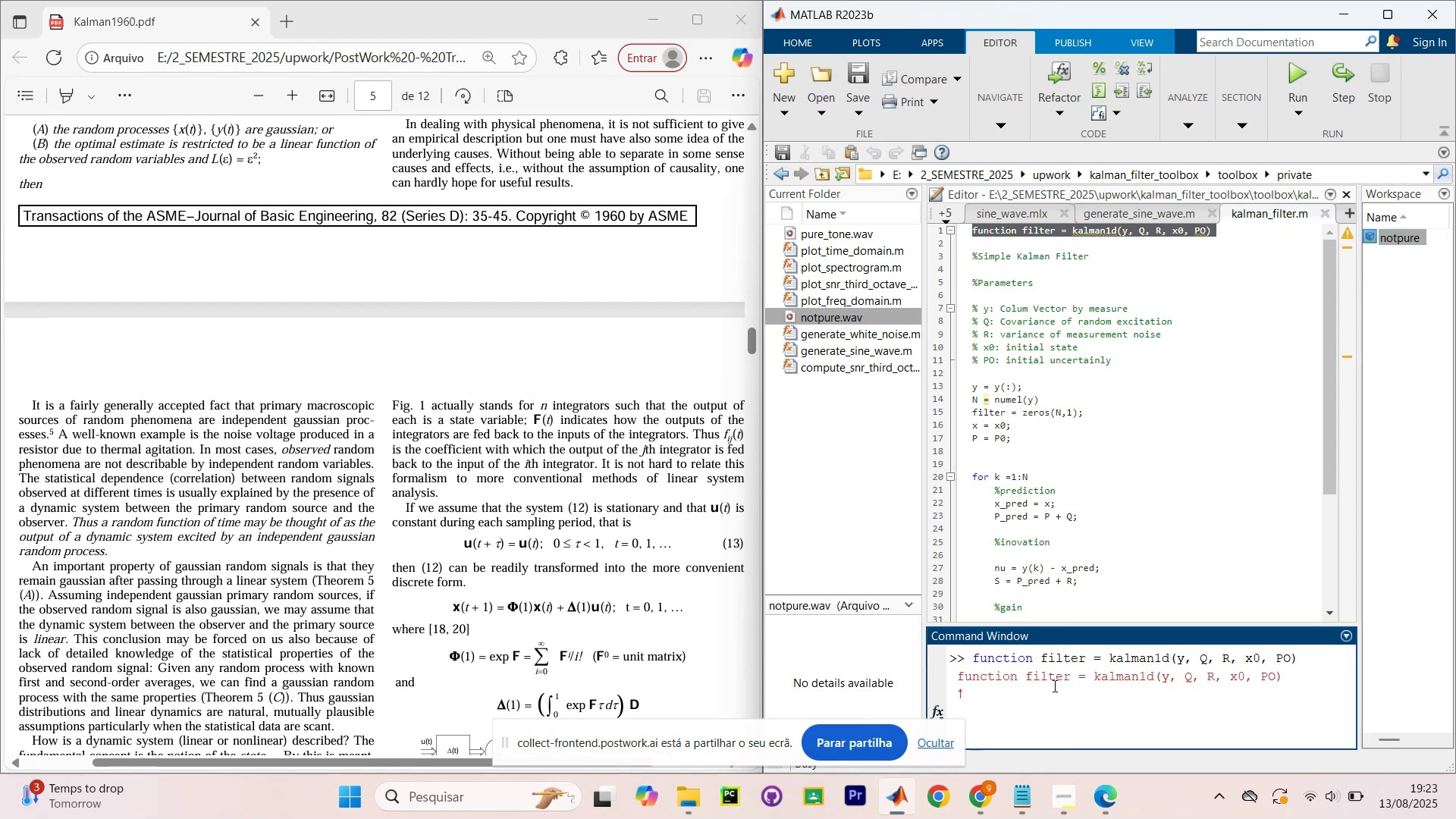 
right_click([1053, 686])
 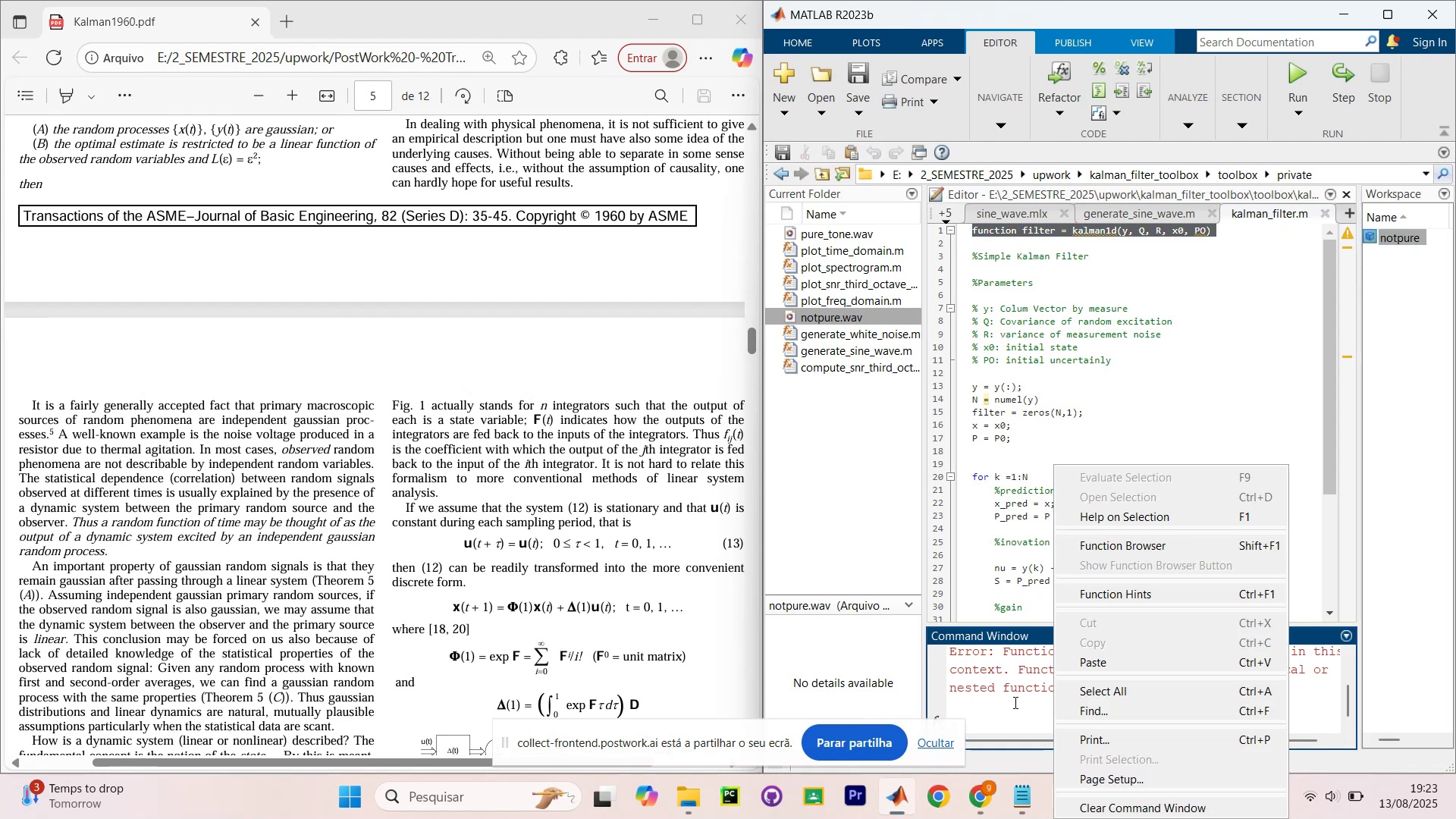 
scroll: coordinate [1000, 675], scroll_direction: none, amount: 0.0
 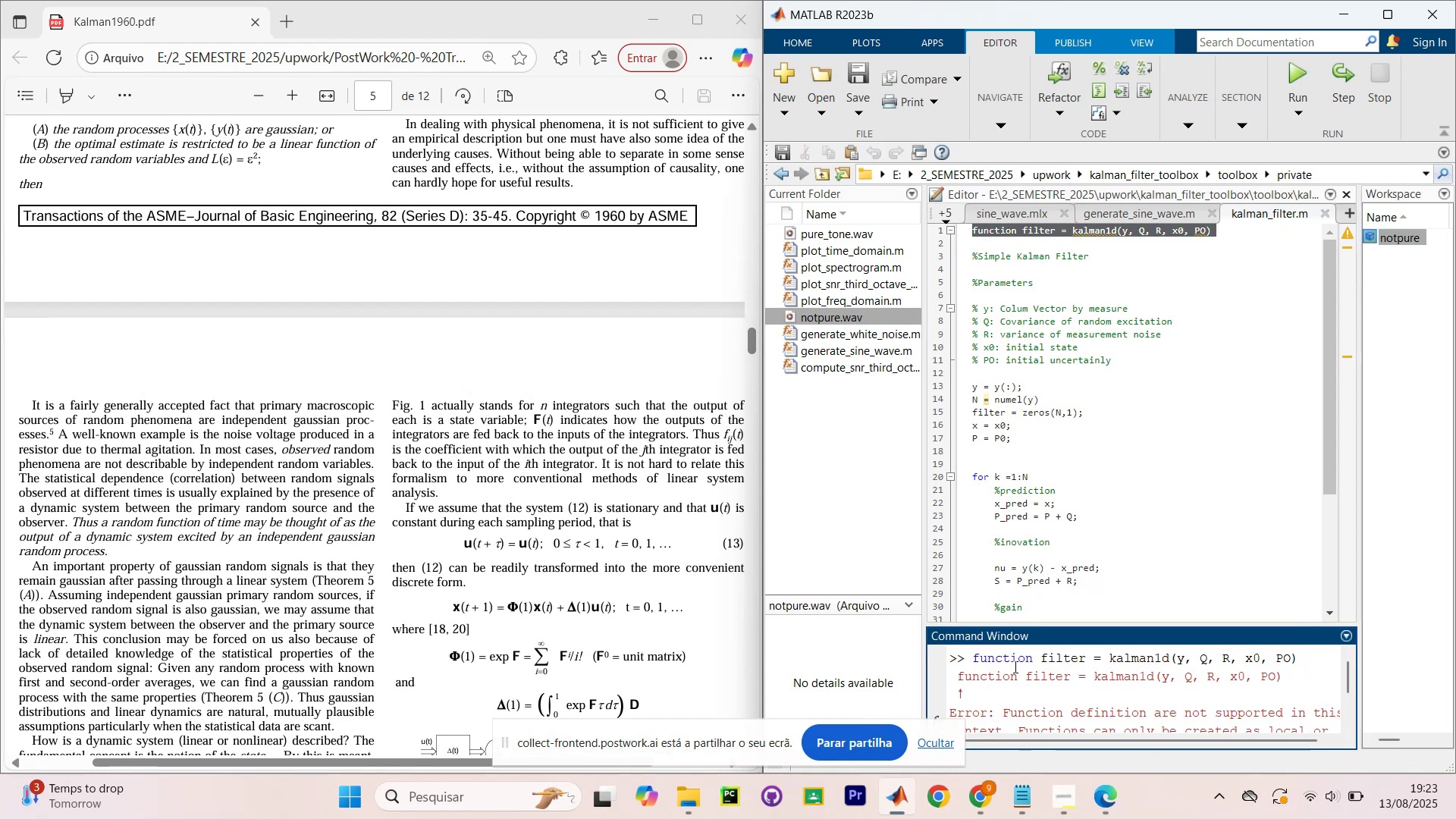 
scroll: coordinate [1119, 667], scroll_direction: down, amount: 1.0
 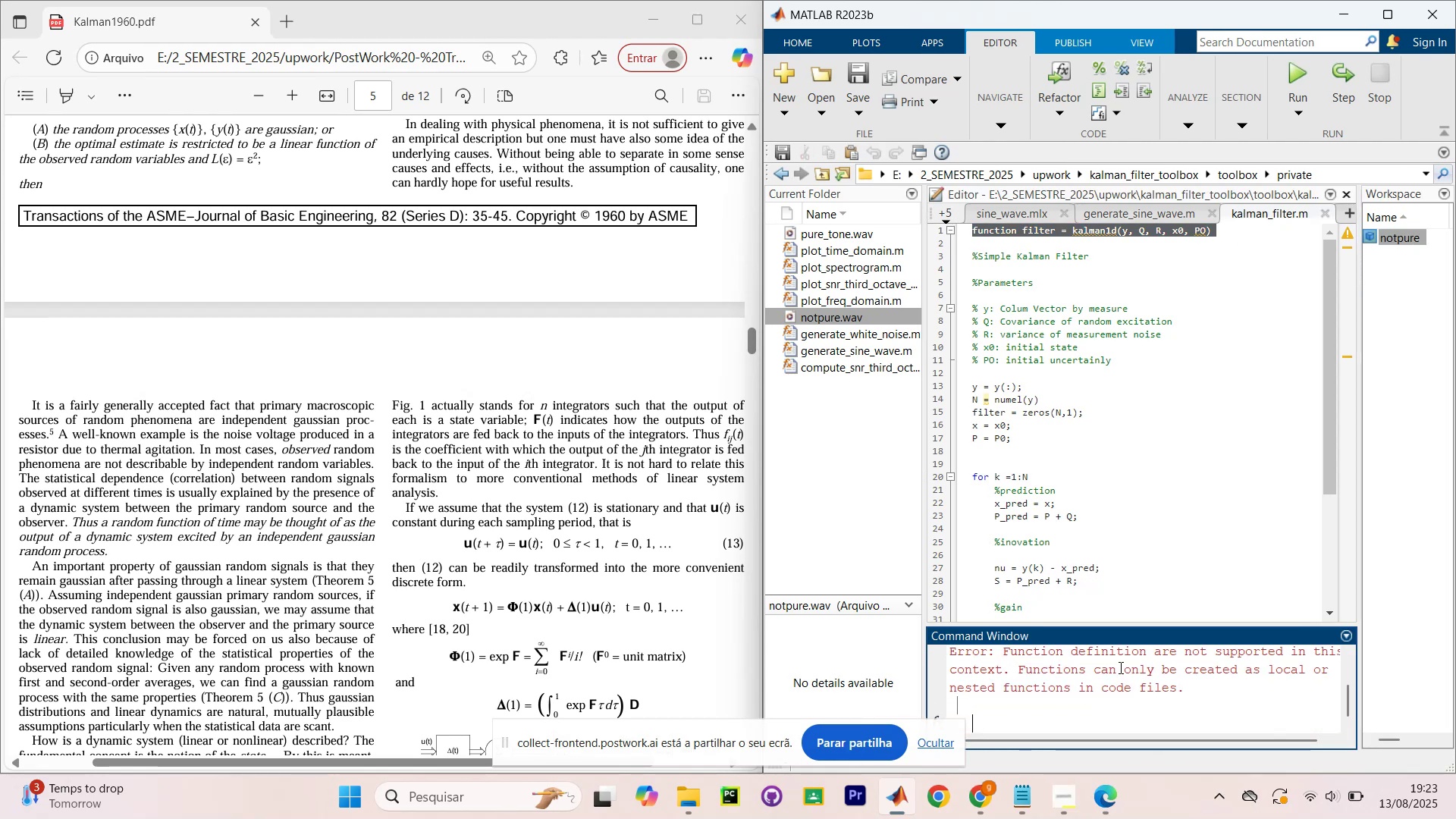 
hold_key(key=ControlLeft, duration=0.41)
 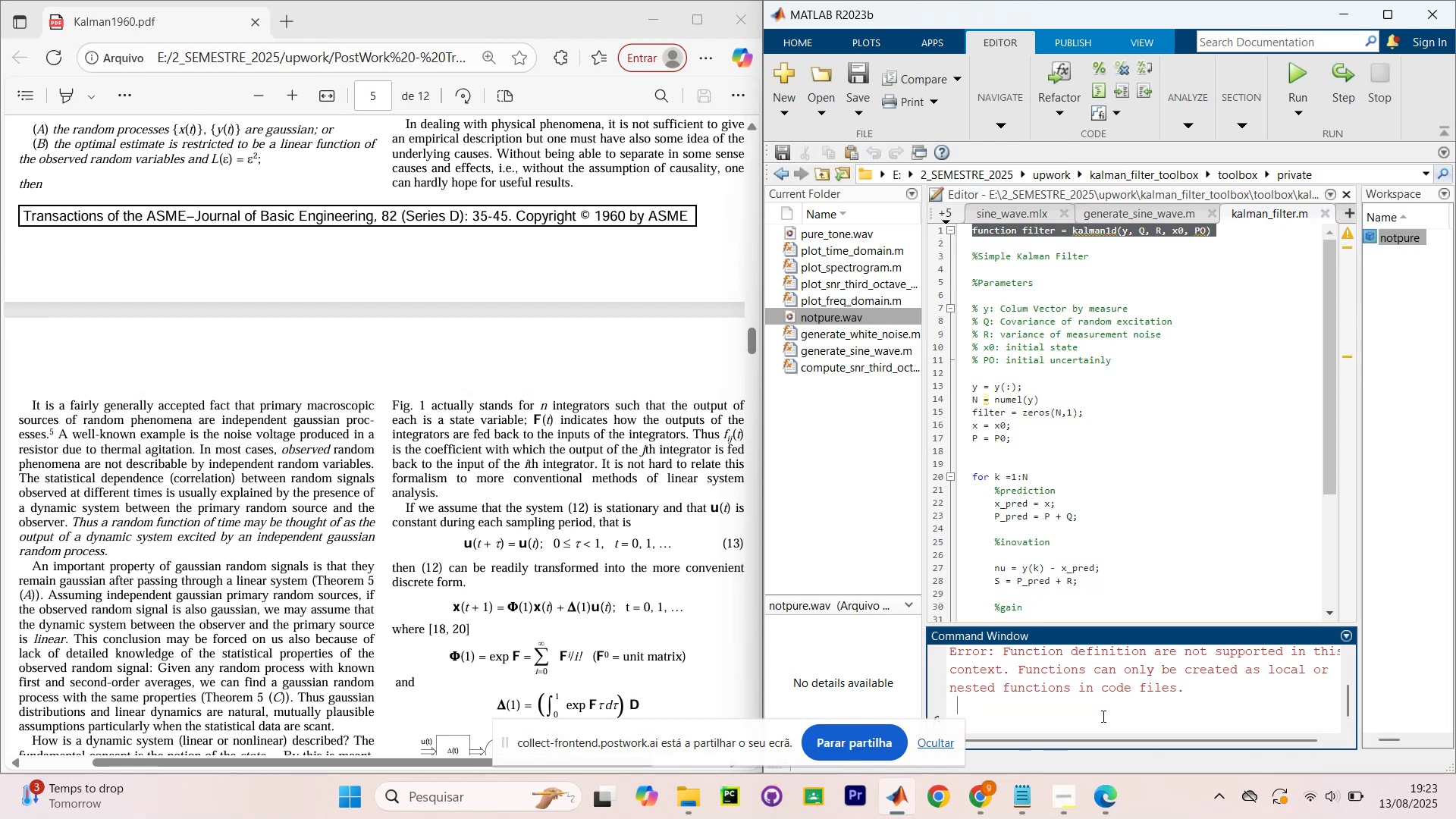 
type(kalman1d(no)
key(Backspace)
key(Backspace)
type(`no)
key(Backspace)
key(Backspace)
key(Backspace)
type(noit)
key(Backspace)
key(Backspace)
type(tpude.)
key(Backspace)
key(Backspace)
key(Backspace)
type(re.)
key(Tab)
 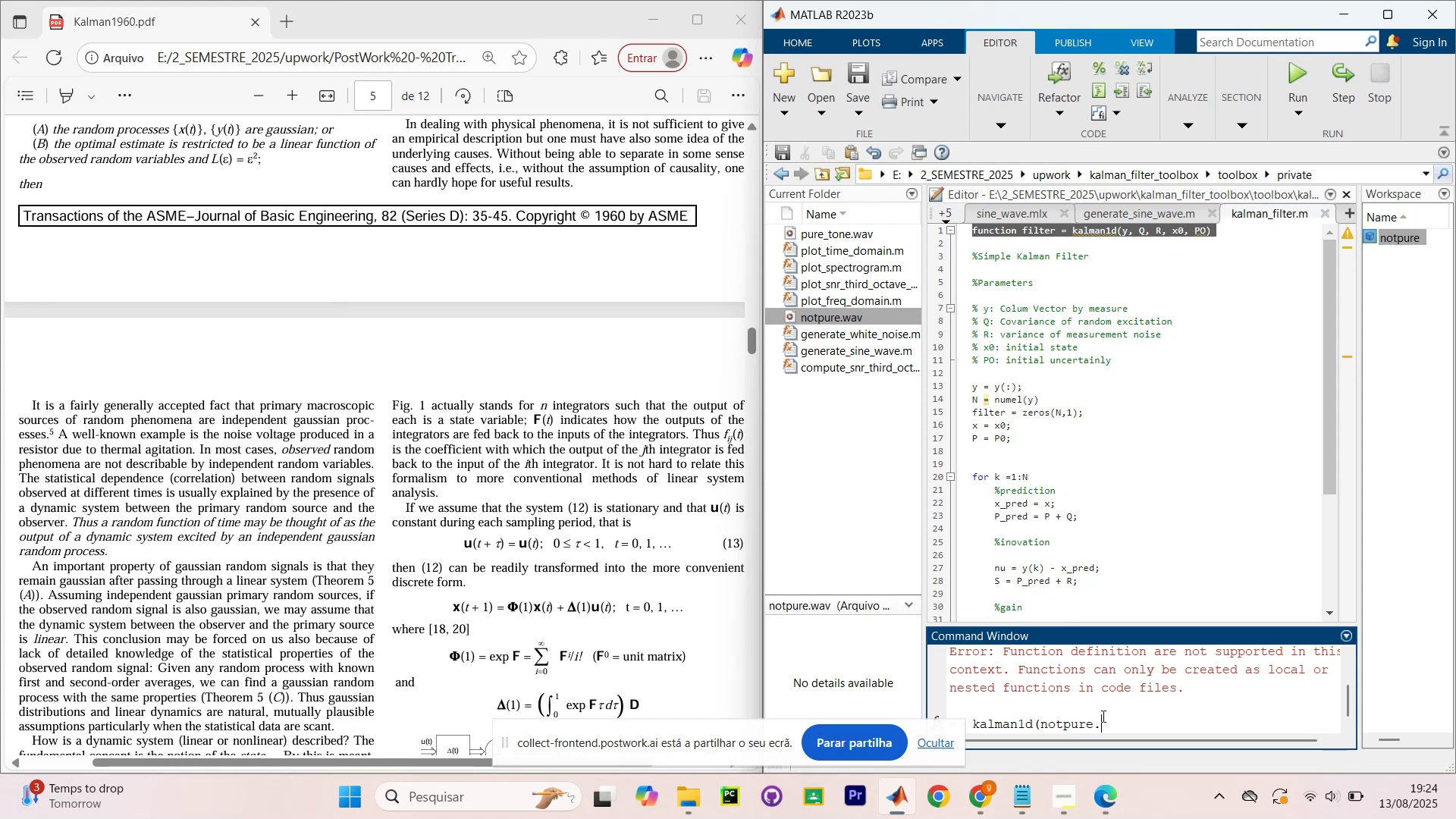 
key(ArrowDown)
 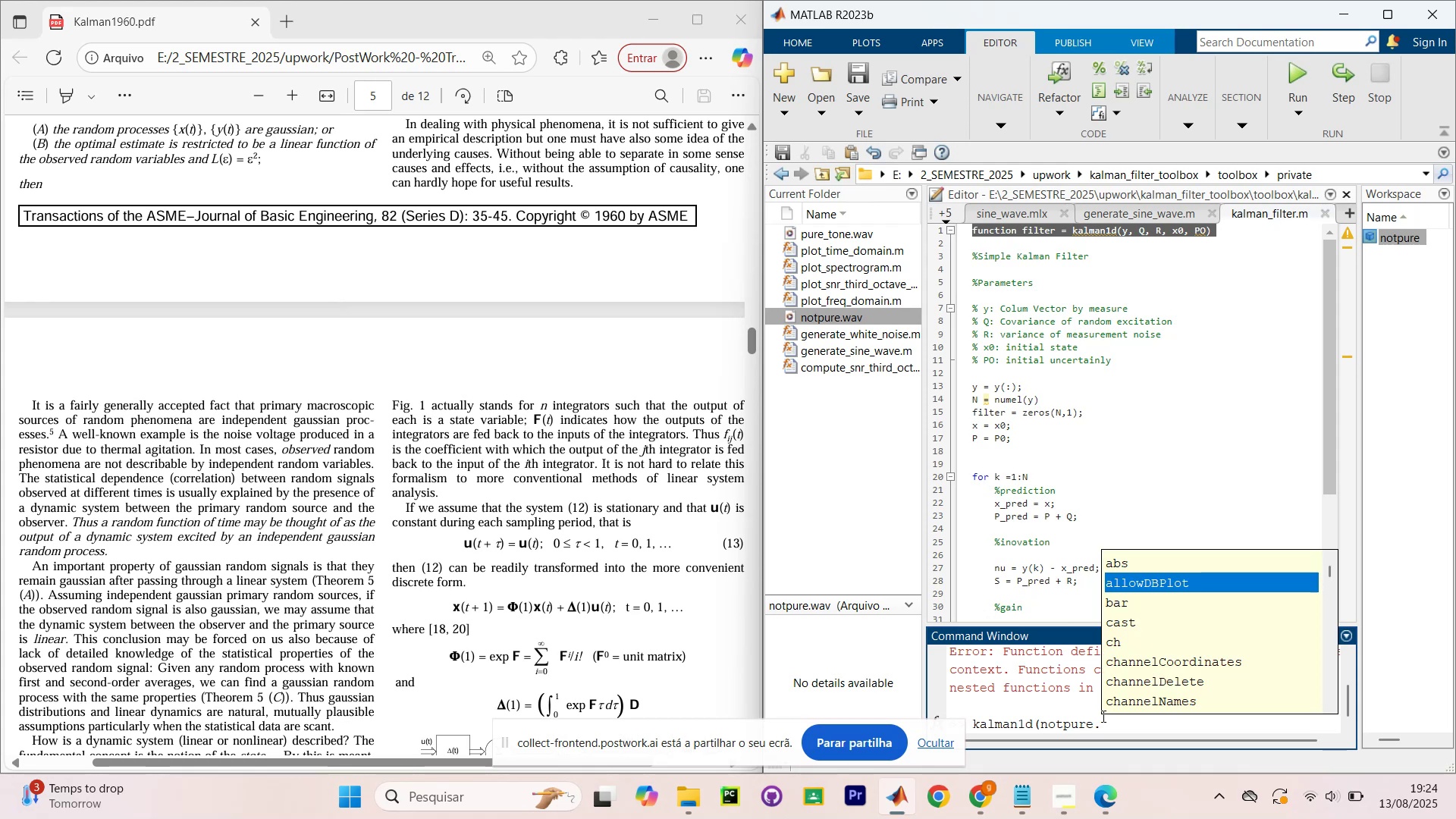 
key(ArrowDown)
 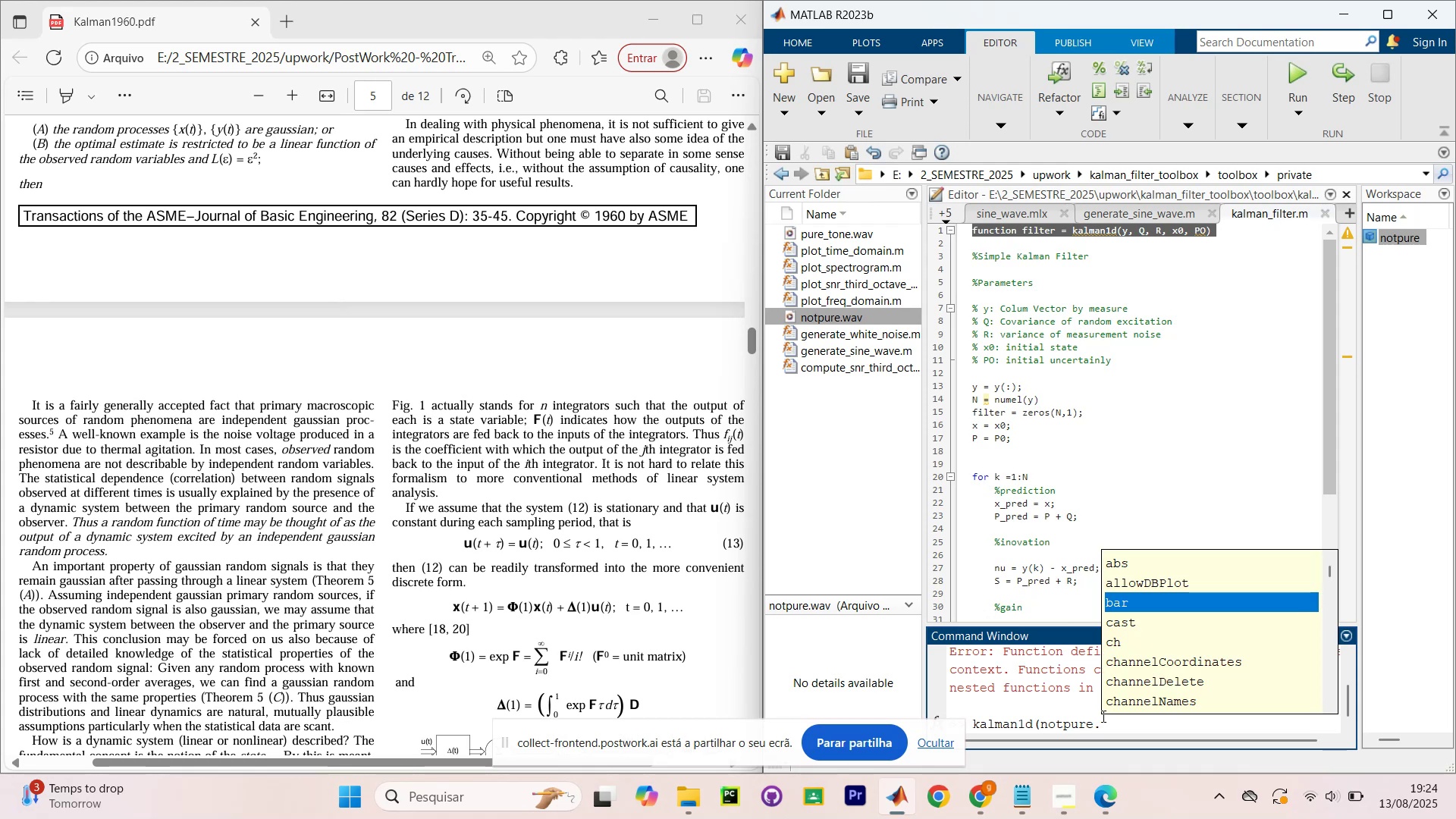 
key(ArrowDown)
 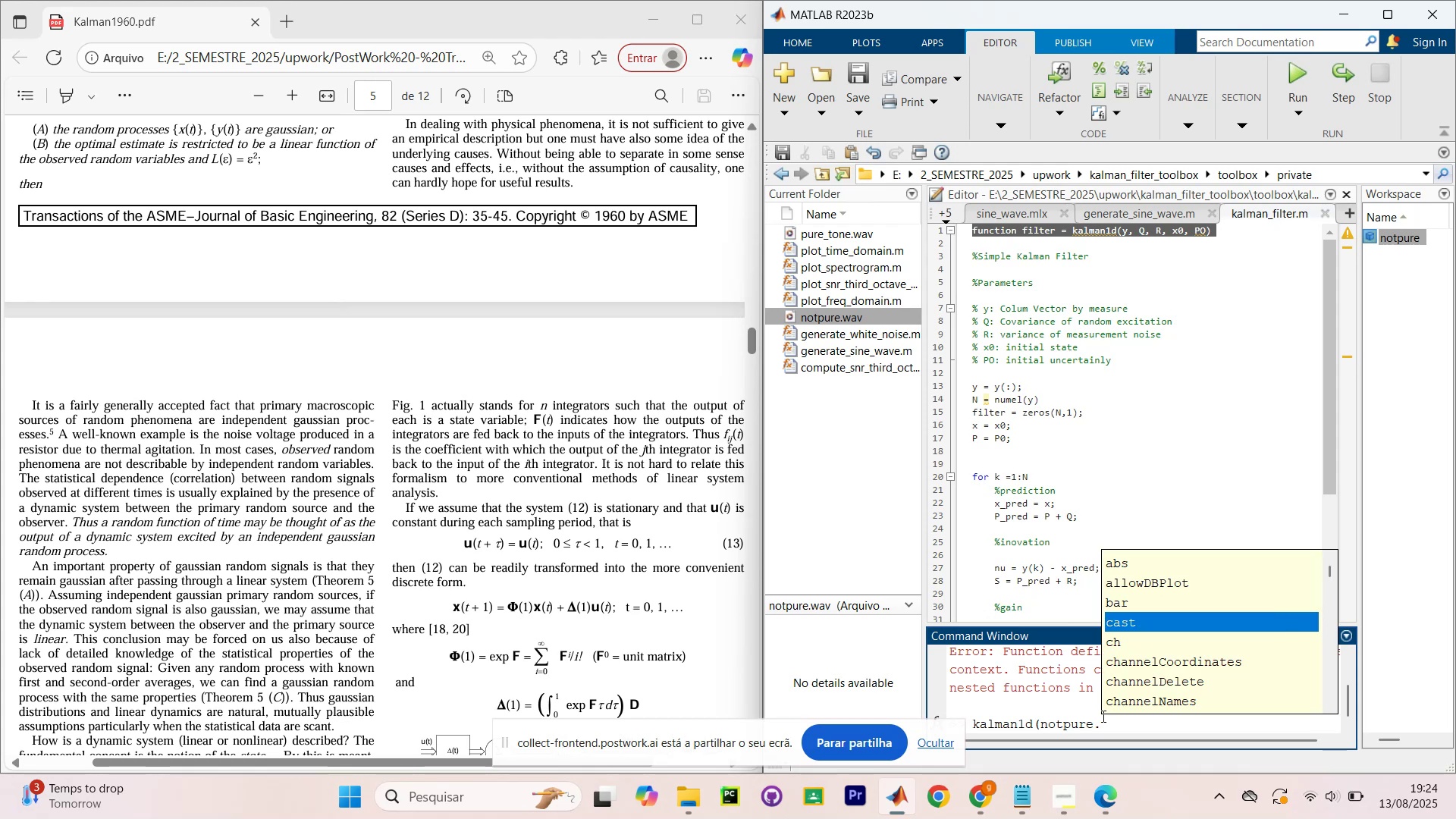 
key(ArrowDown)
 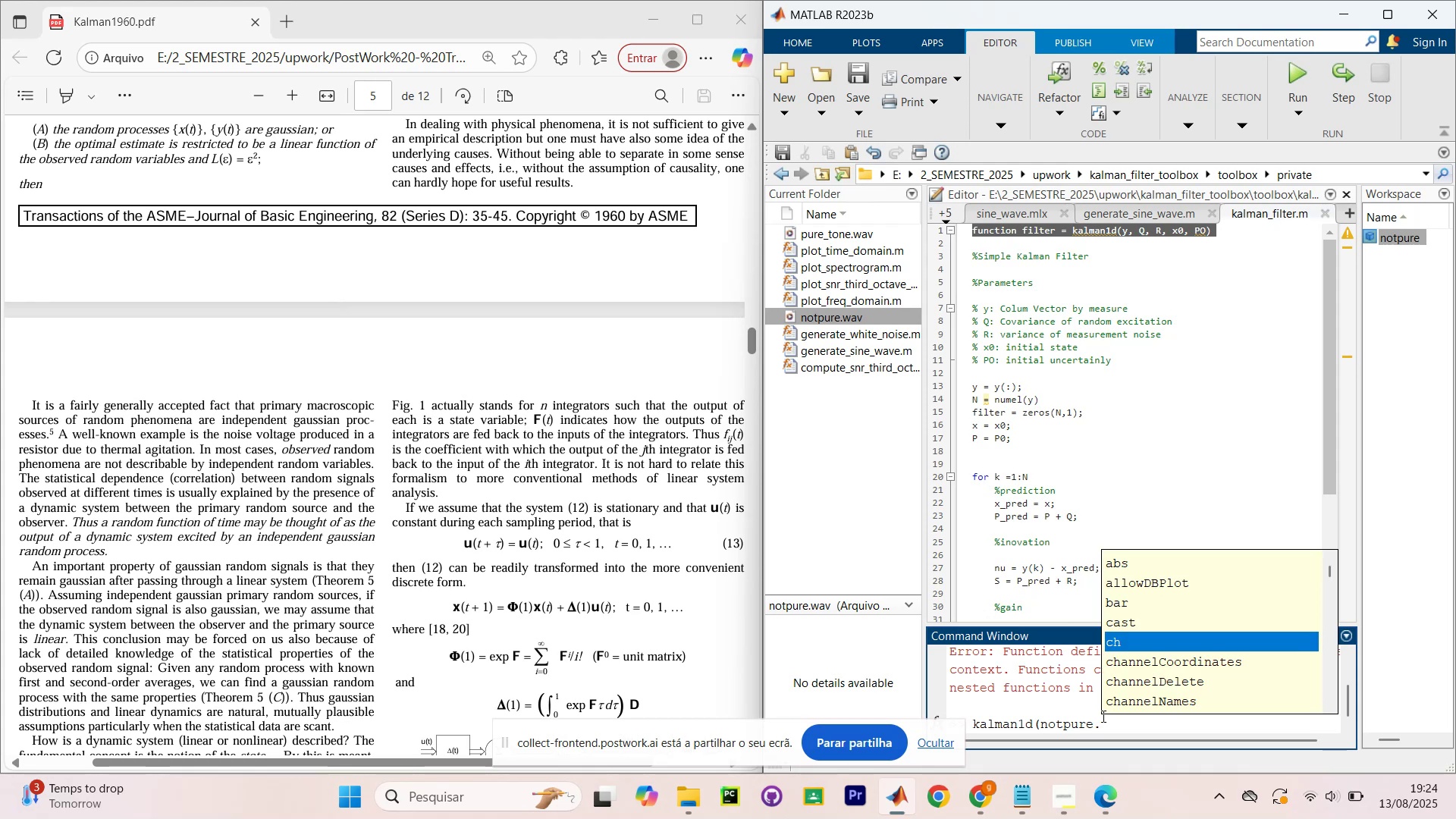 
key(ArrowDown)
 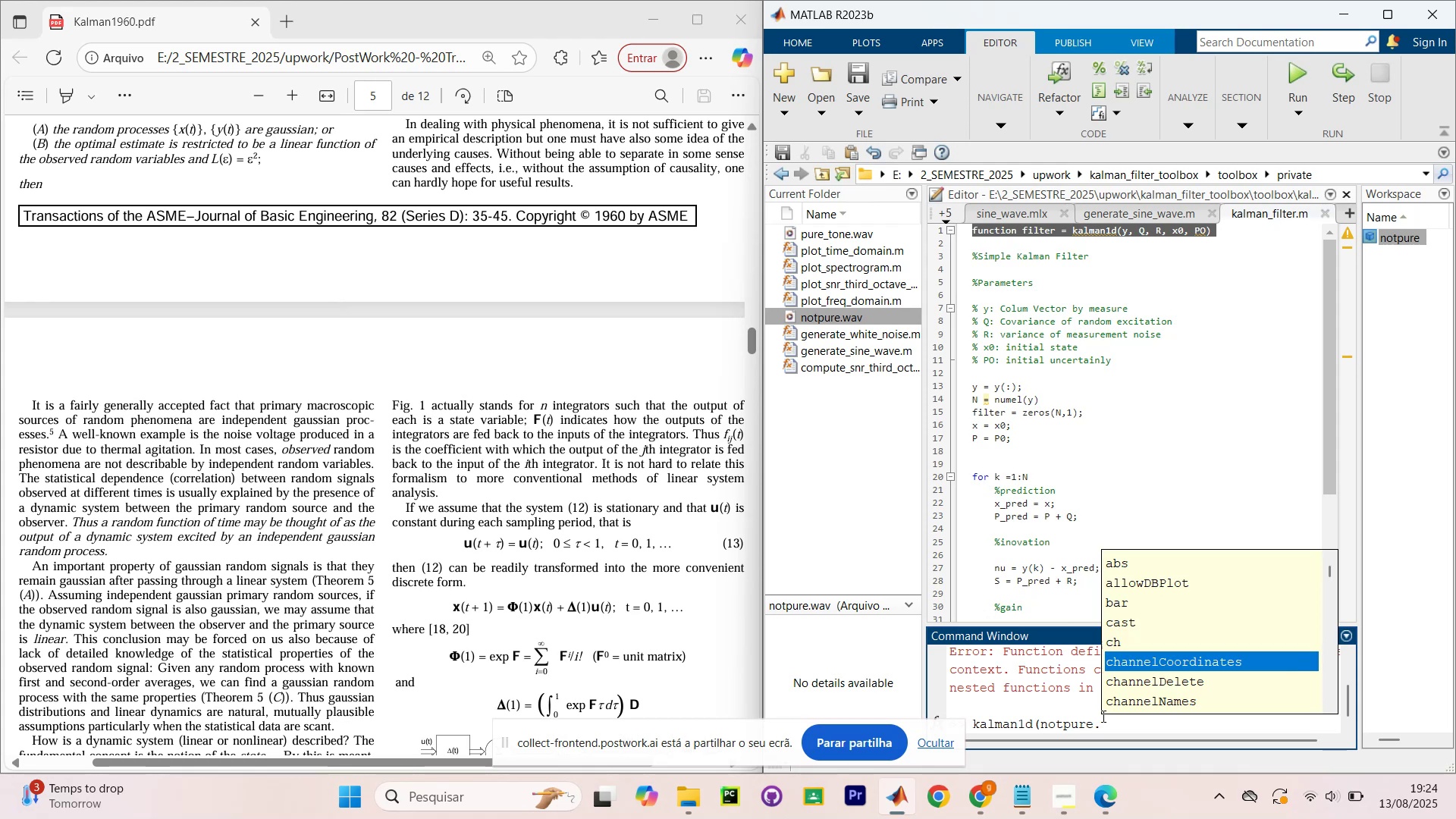 
key(ArrowDown)
 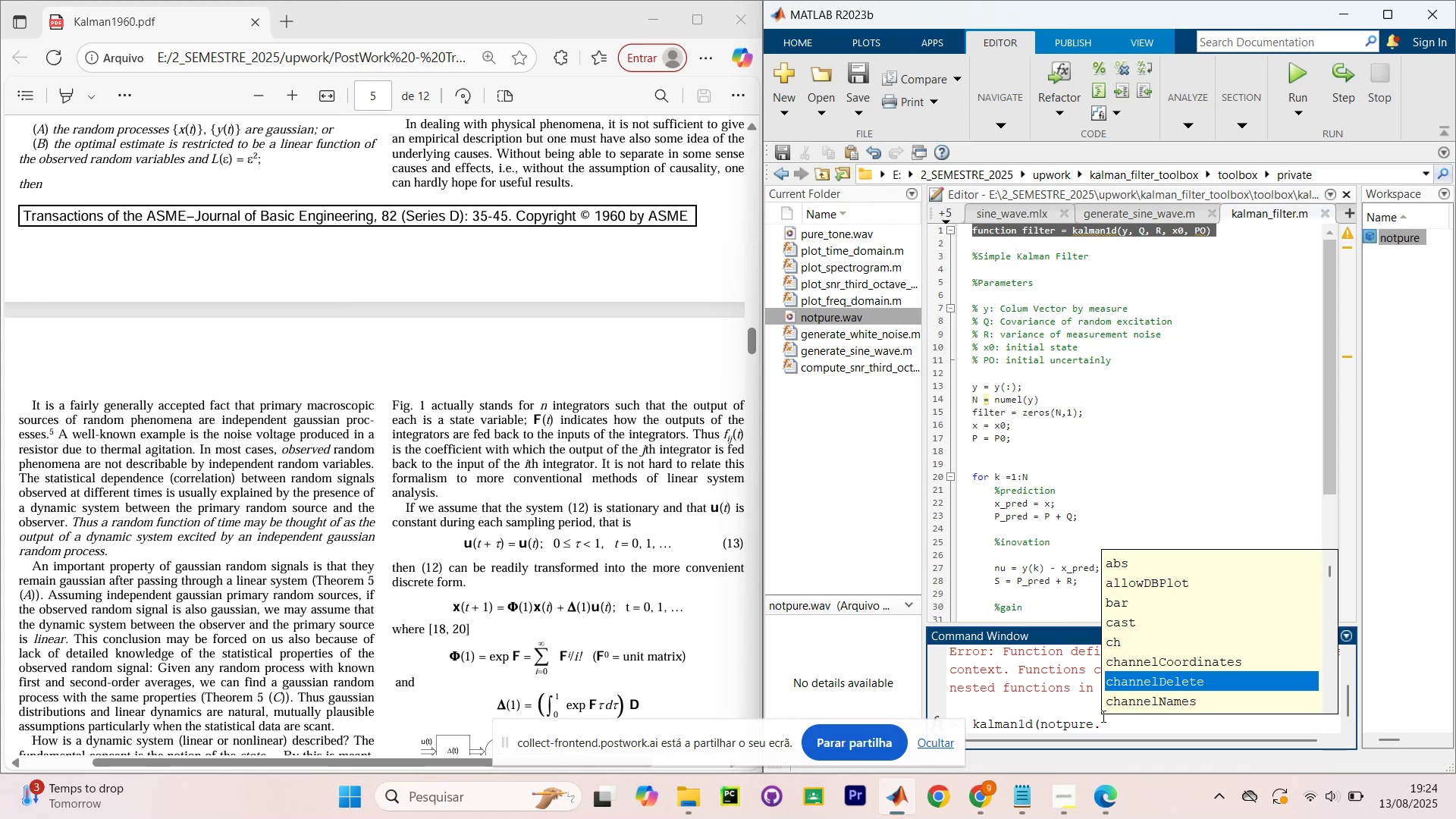 
key(ArrowDown)
 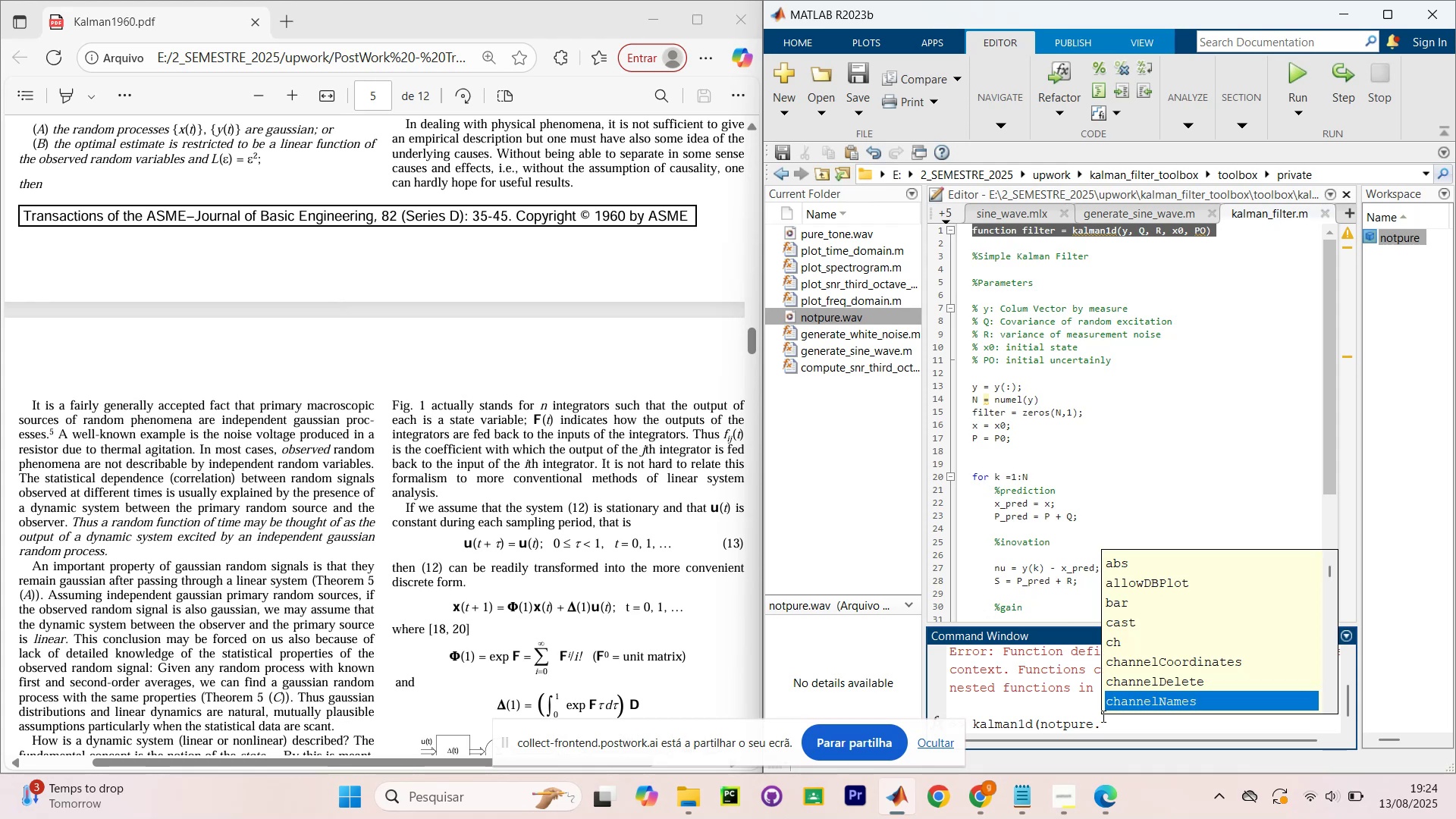 
key(ArrowDown)
 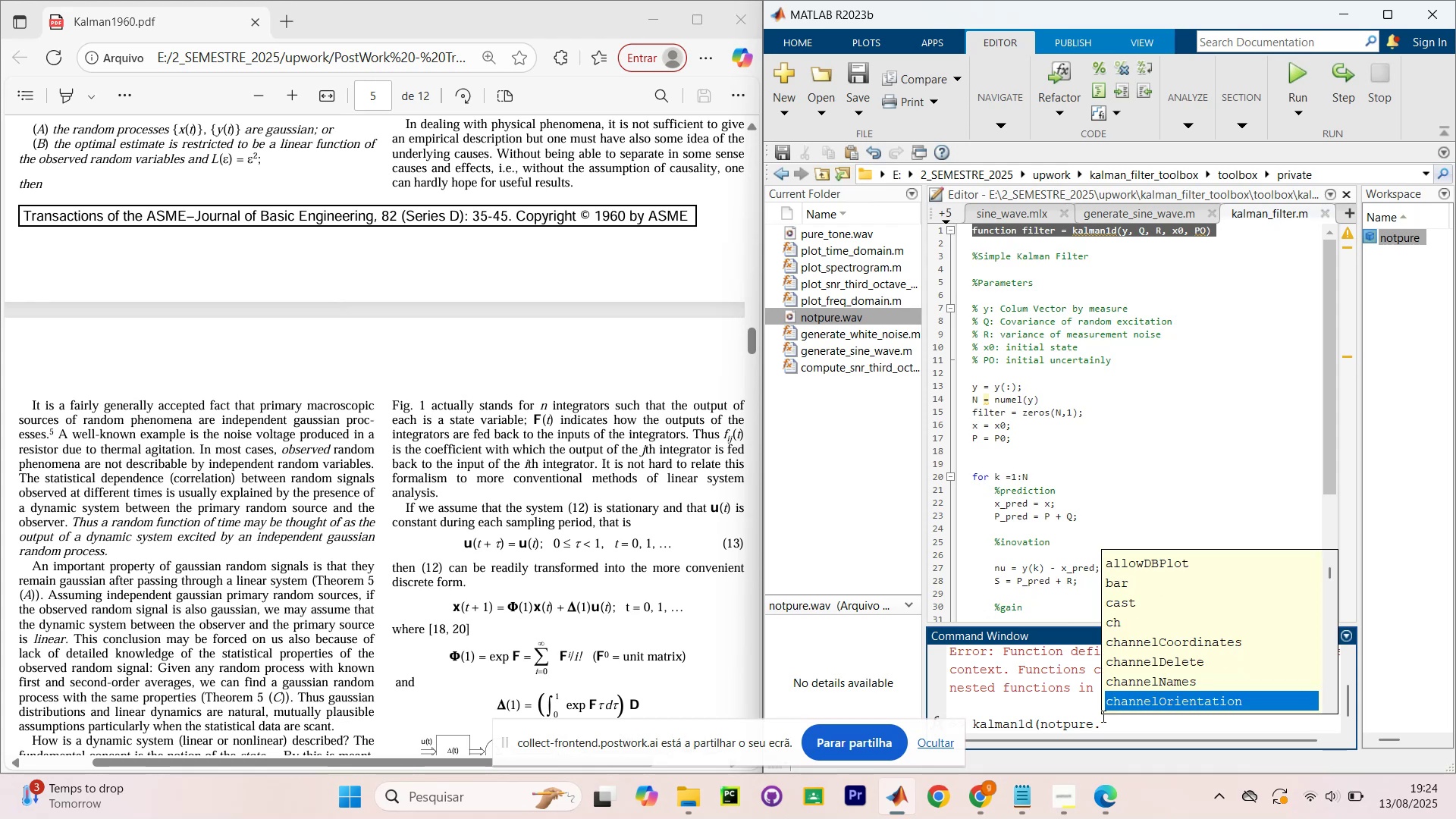 
key(ArrowDown)
 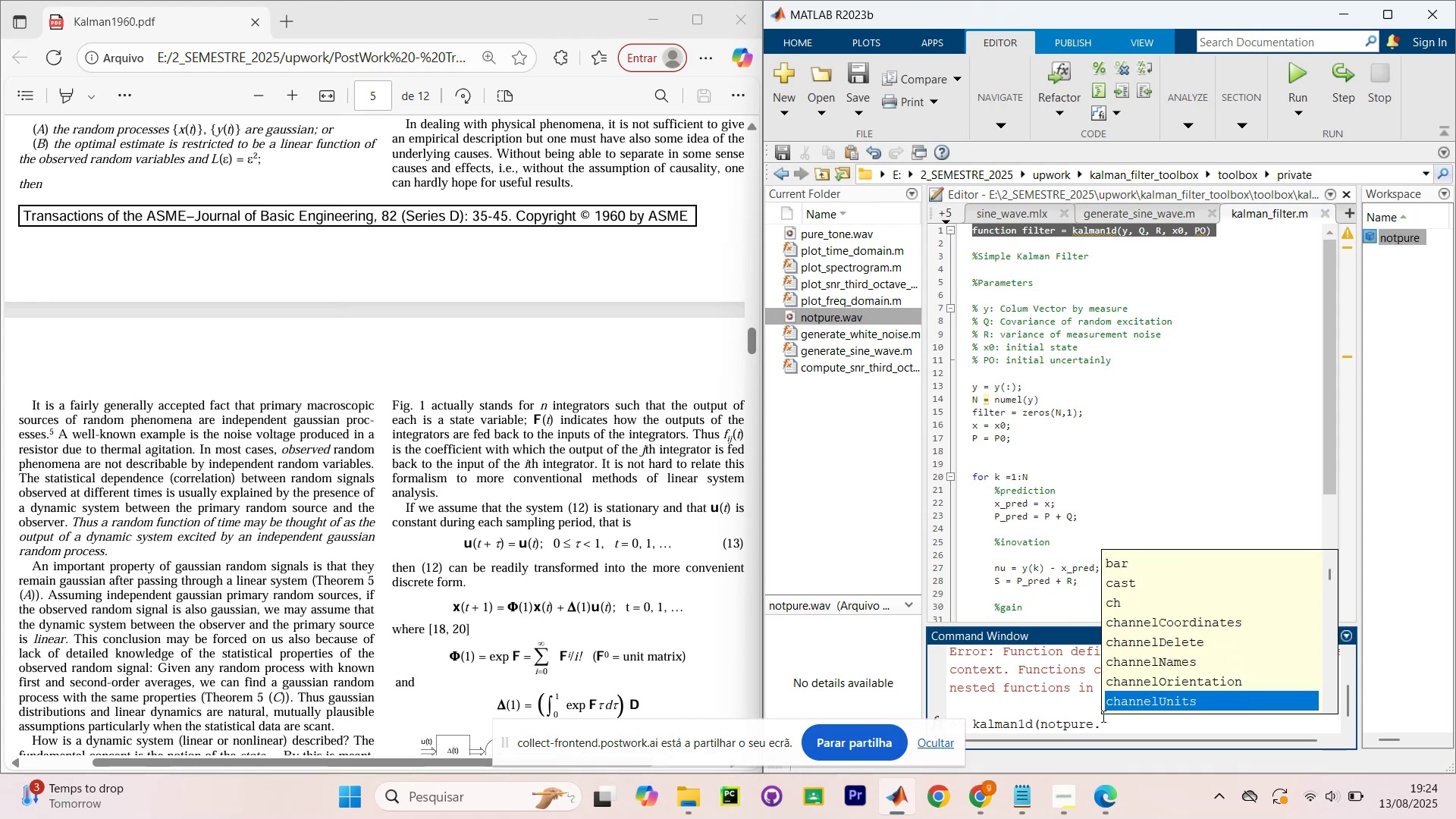 
key(ArrowDown)
 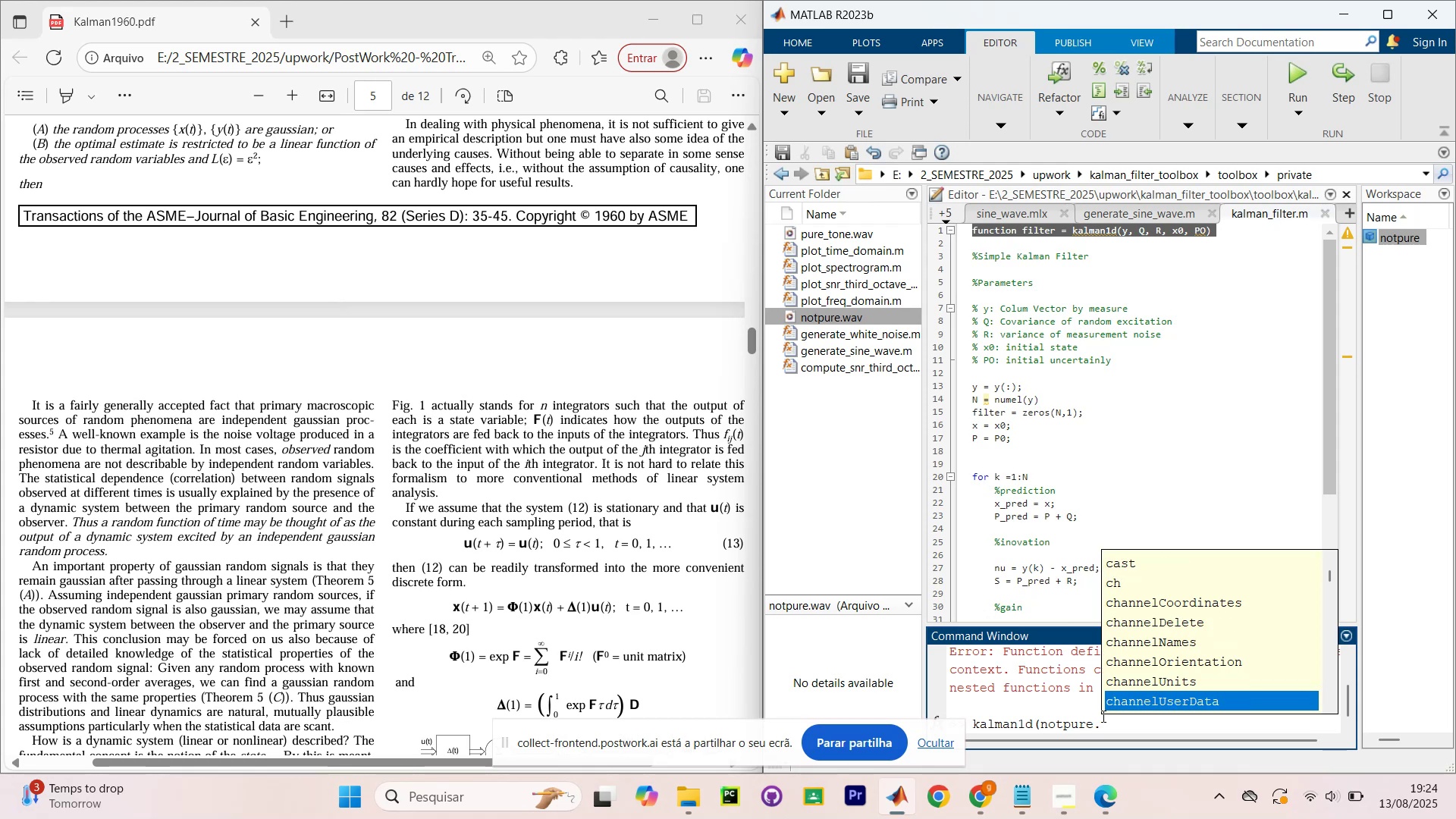 
key(ArrowDown)
 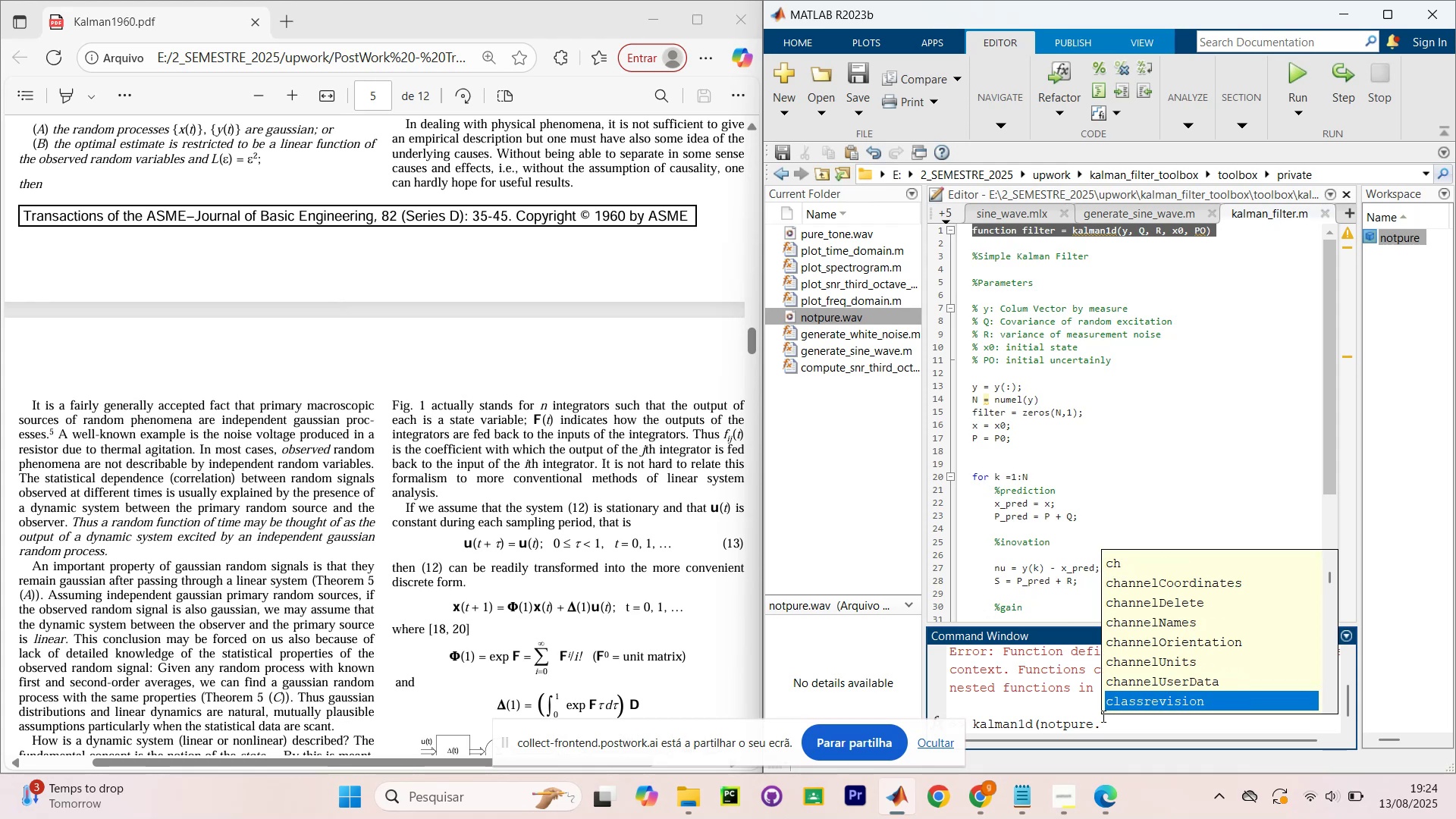 
key(ArrowDown)
 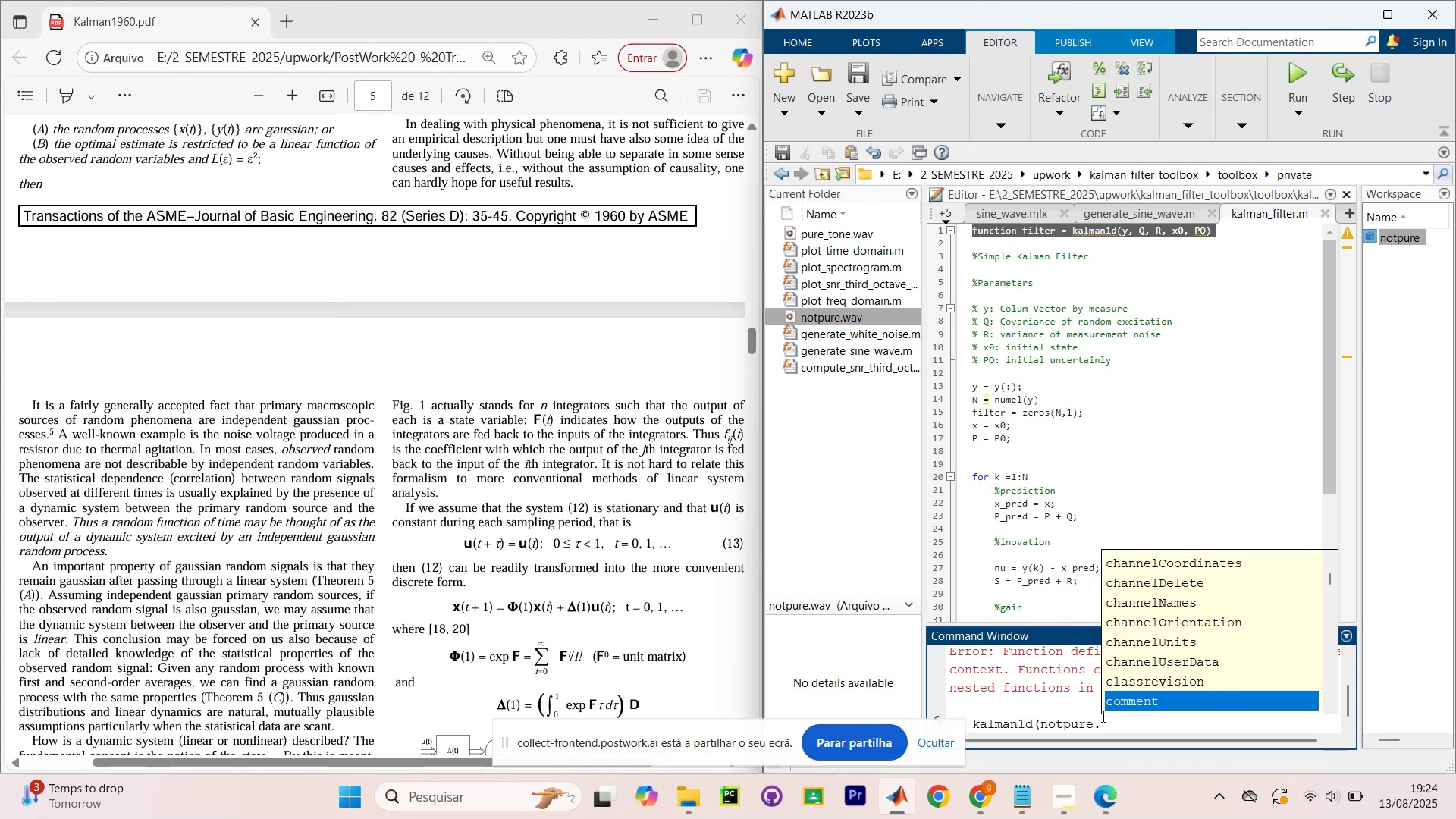 
key(ArrowDown)
 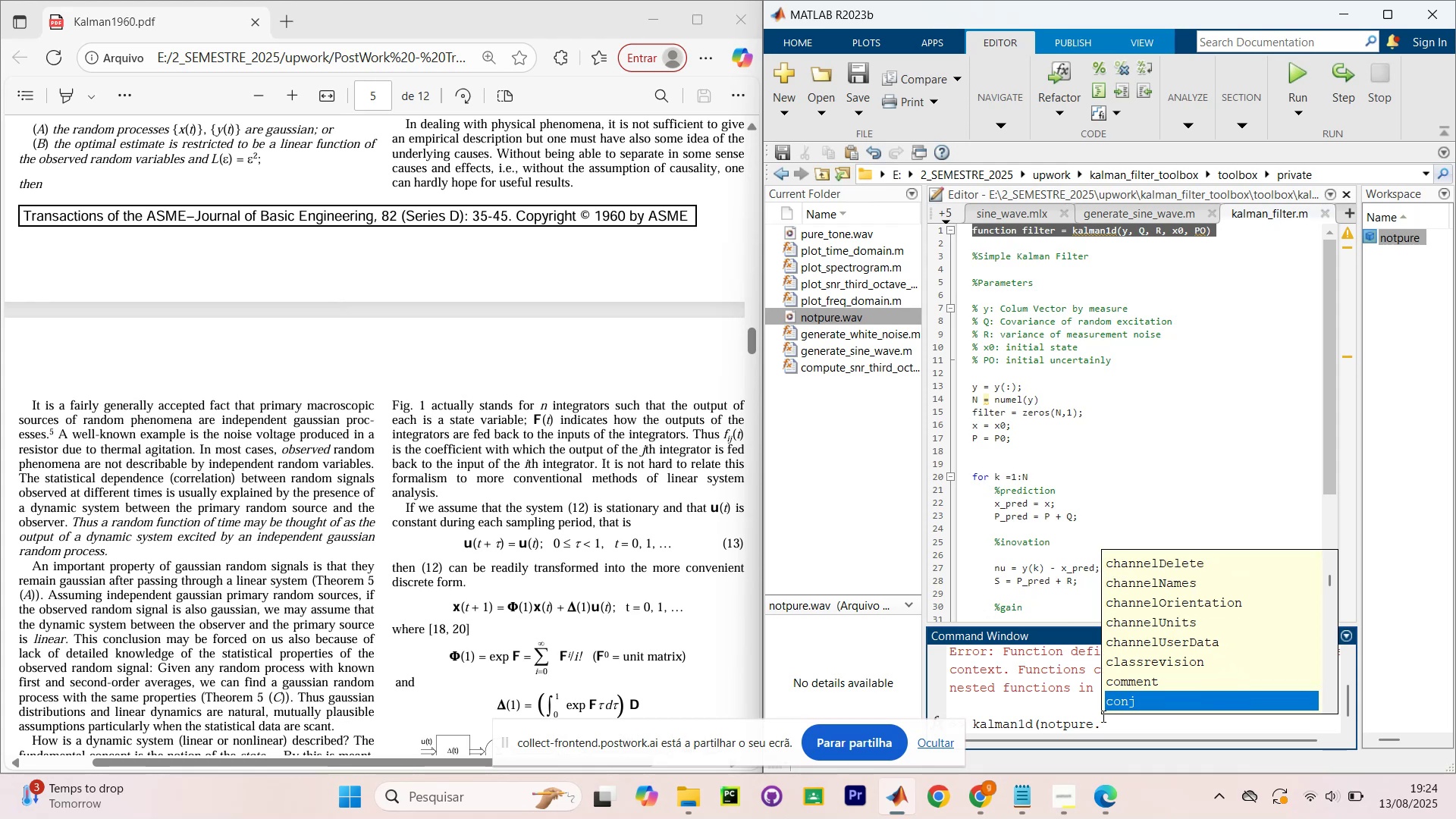 
key(ArrowDown)
 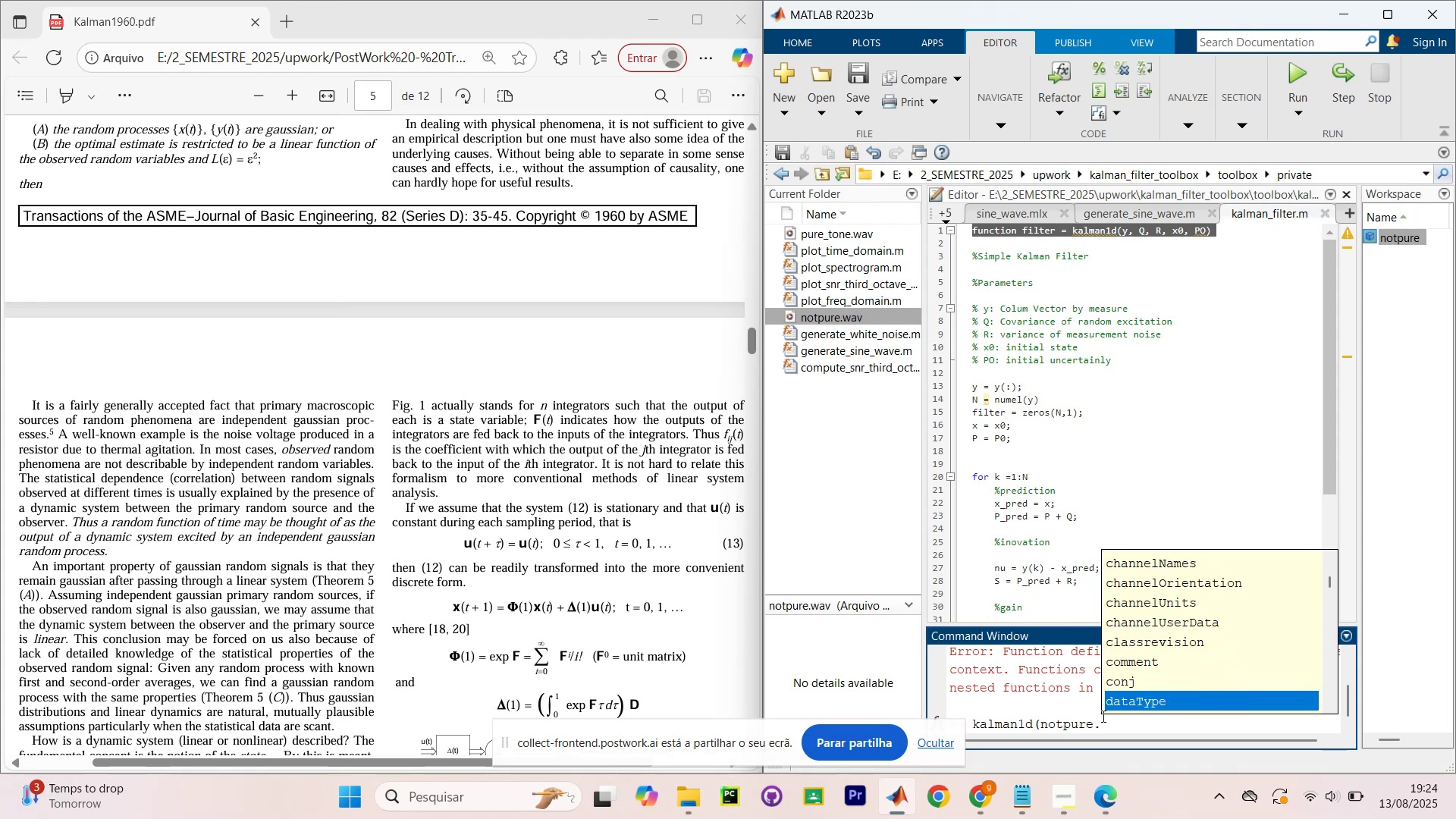 
key(ArrowDown)
 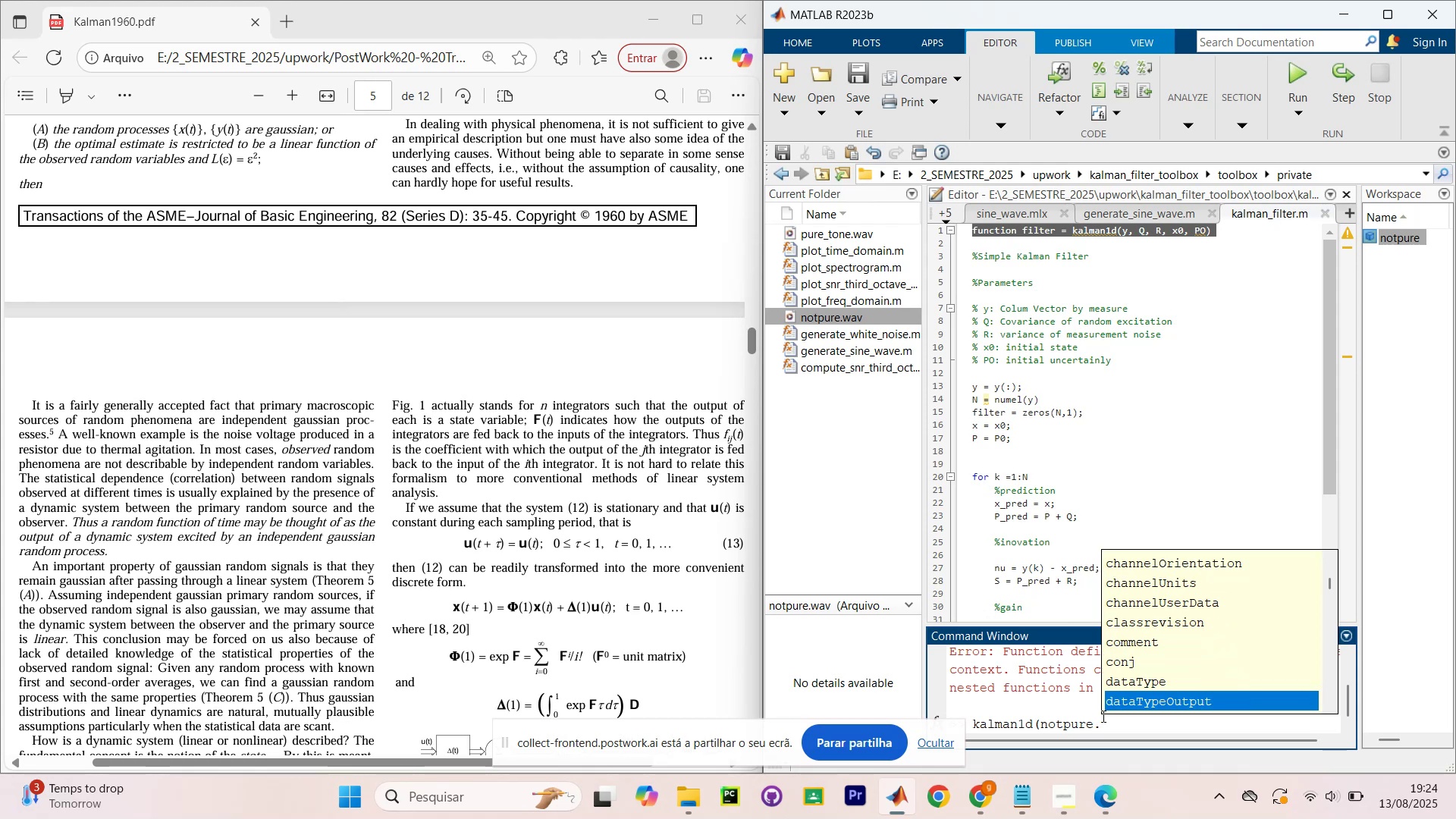 
key(ArrowDown)
 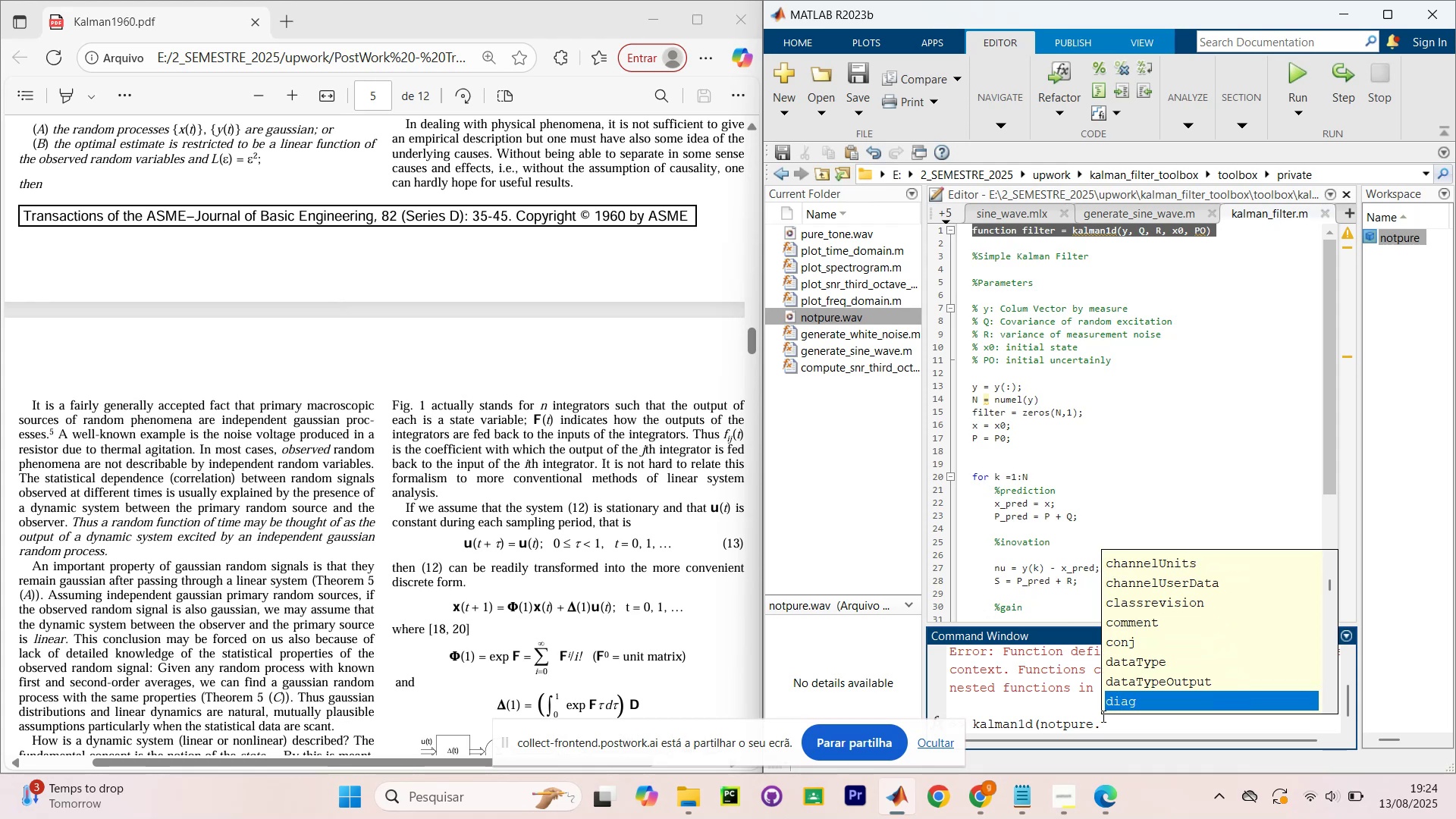 
key(ArrowDown)
 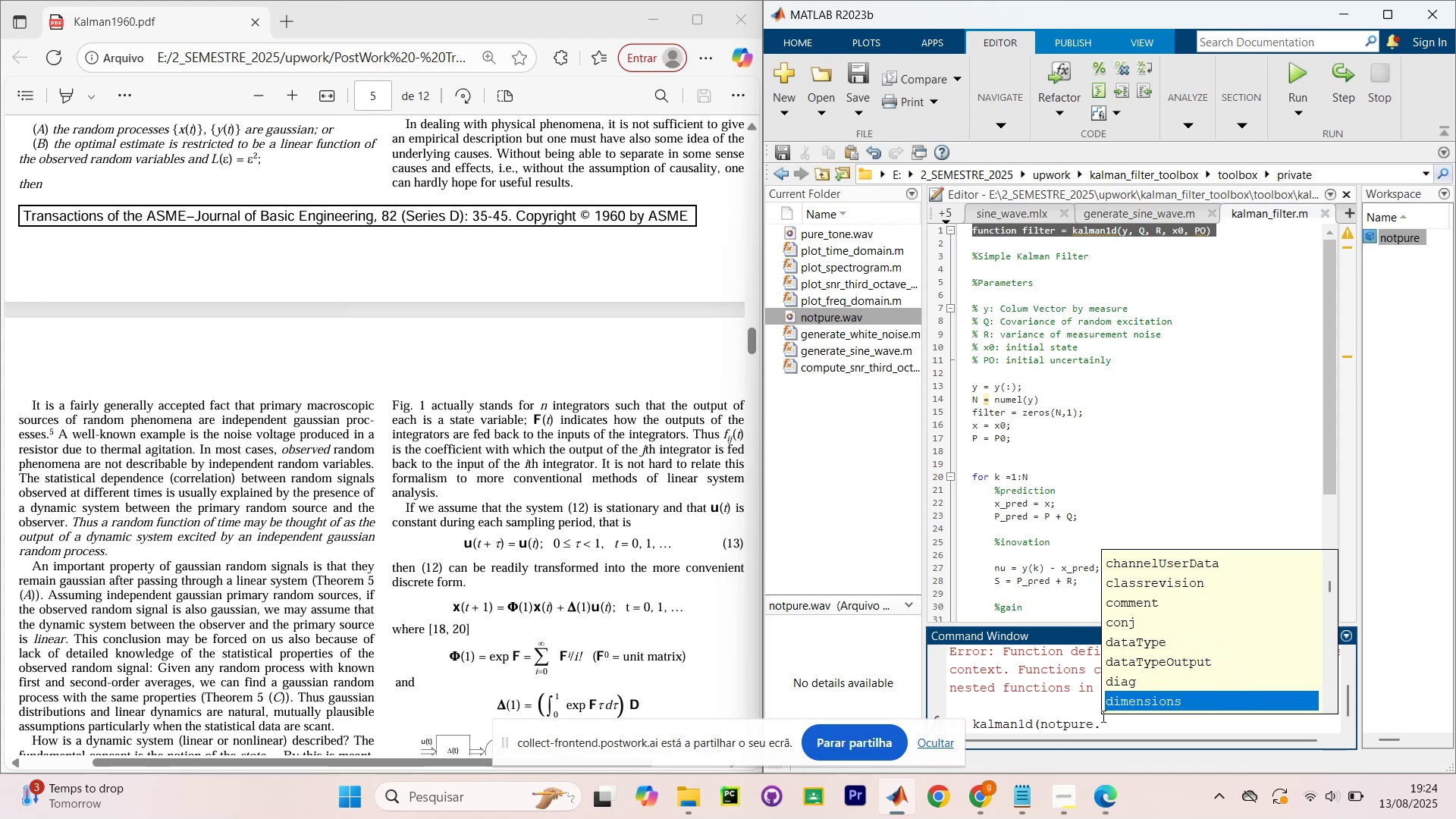 
key(ArrowDown)
 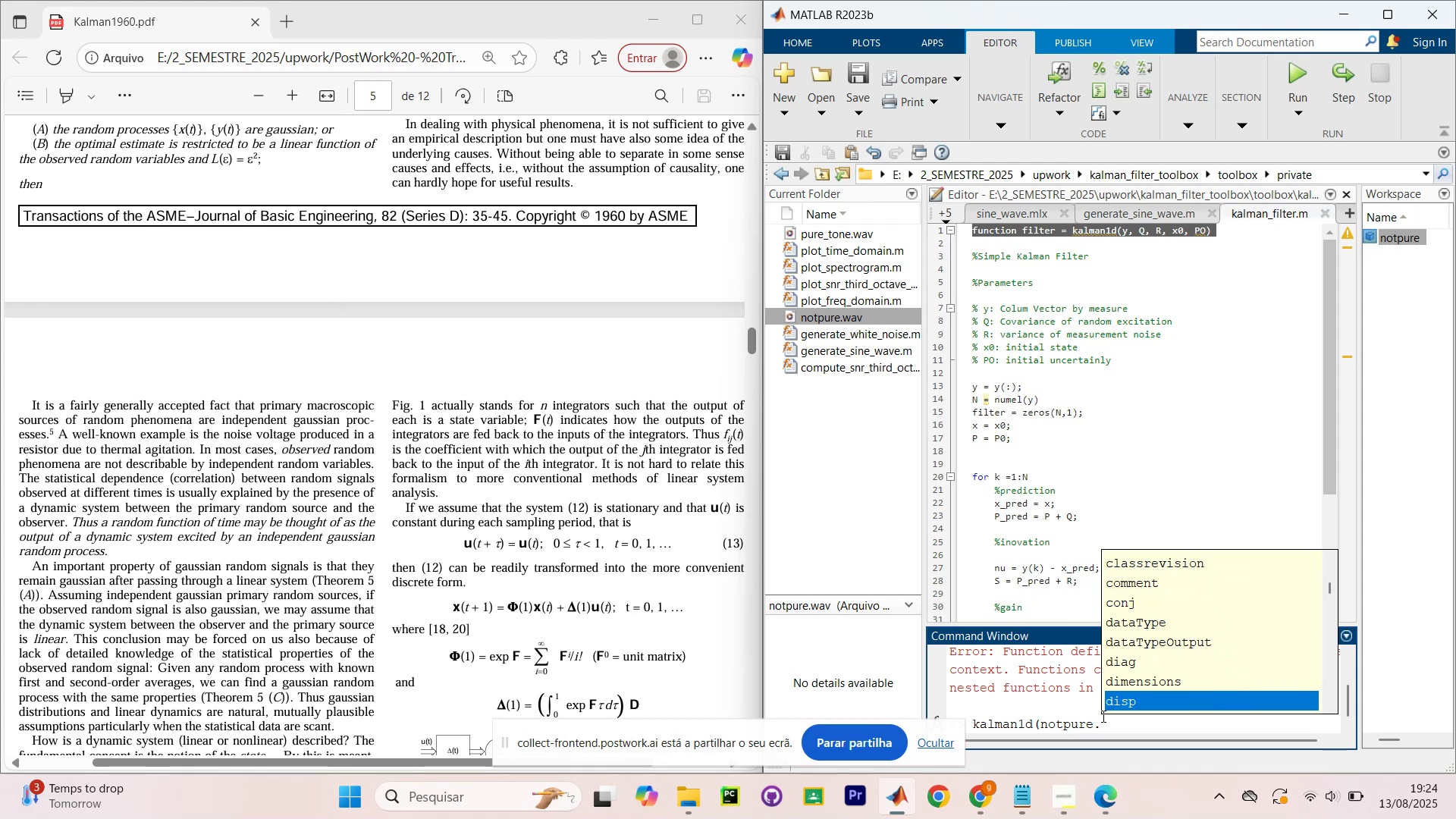 
key(ArrowDown)
 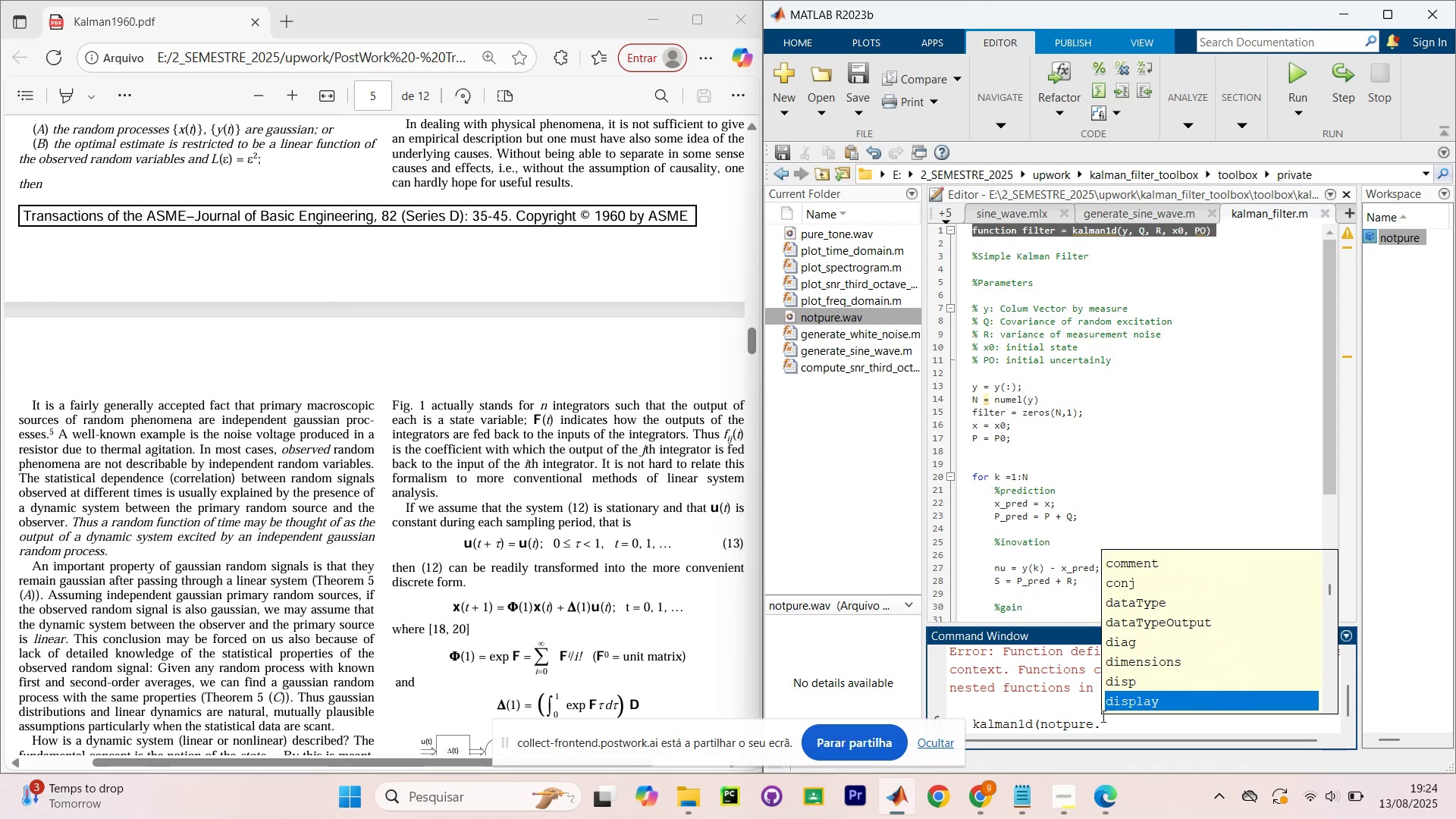 
key(ArrowDown)
 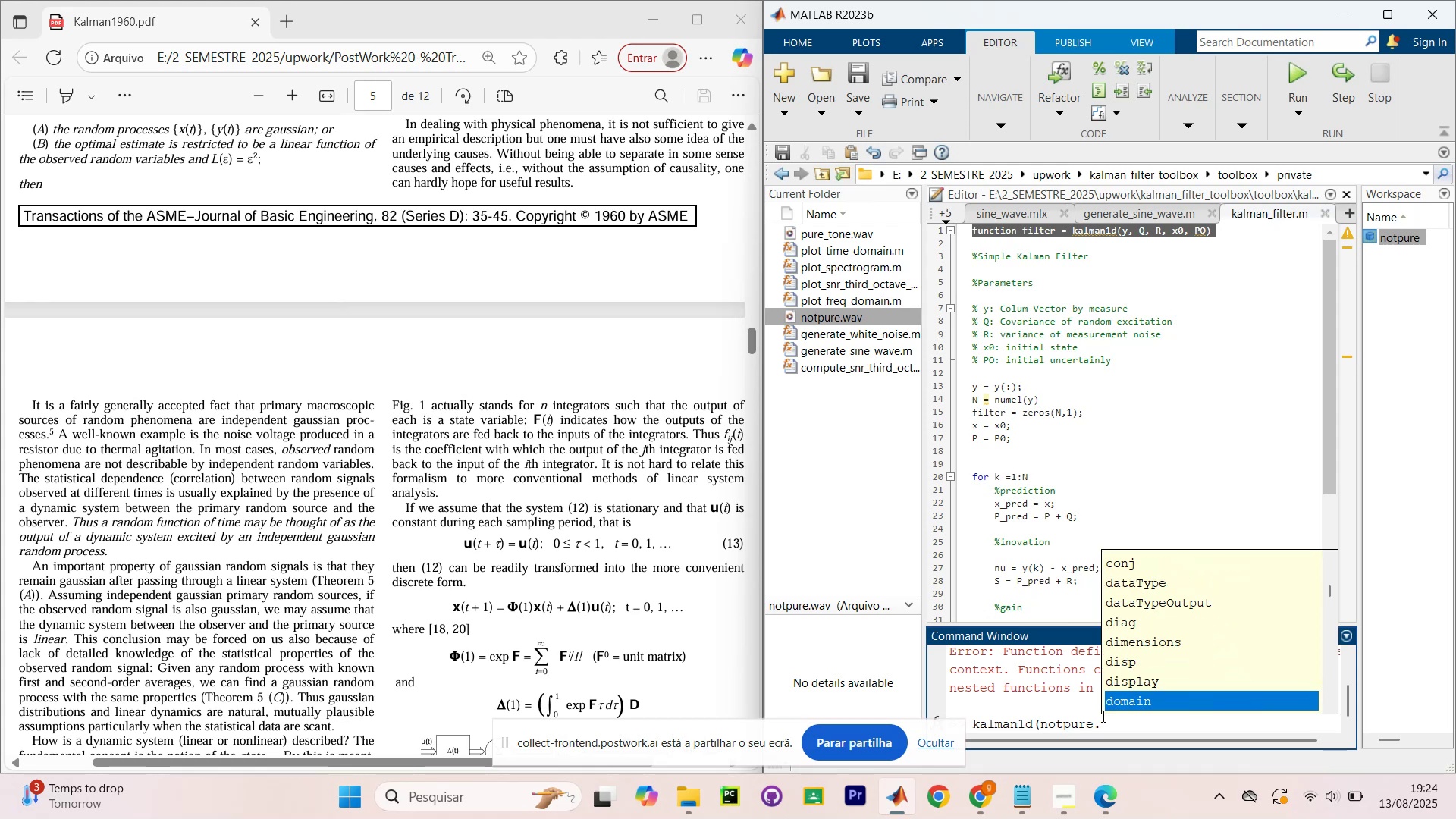 
key(ArrowDown)
 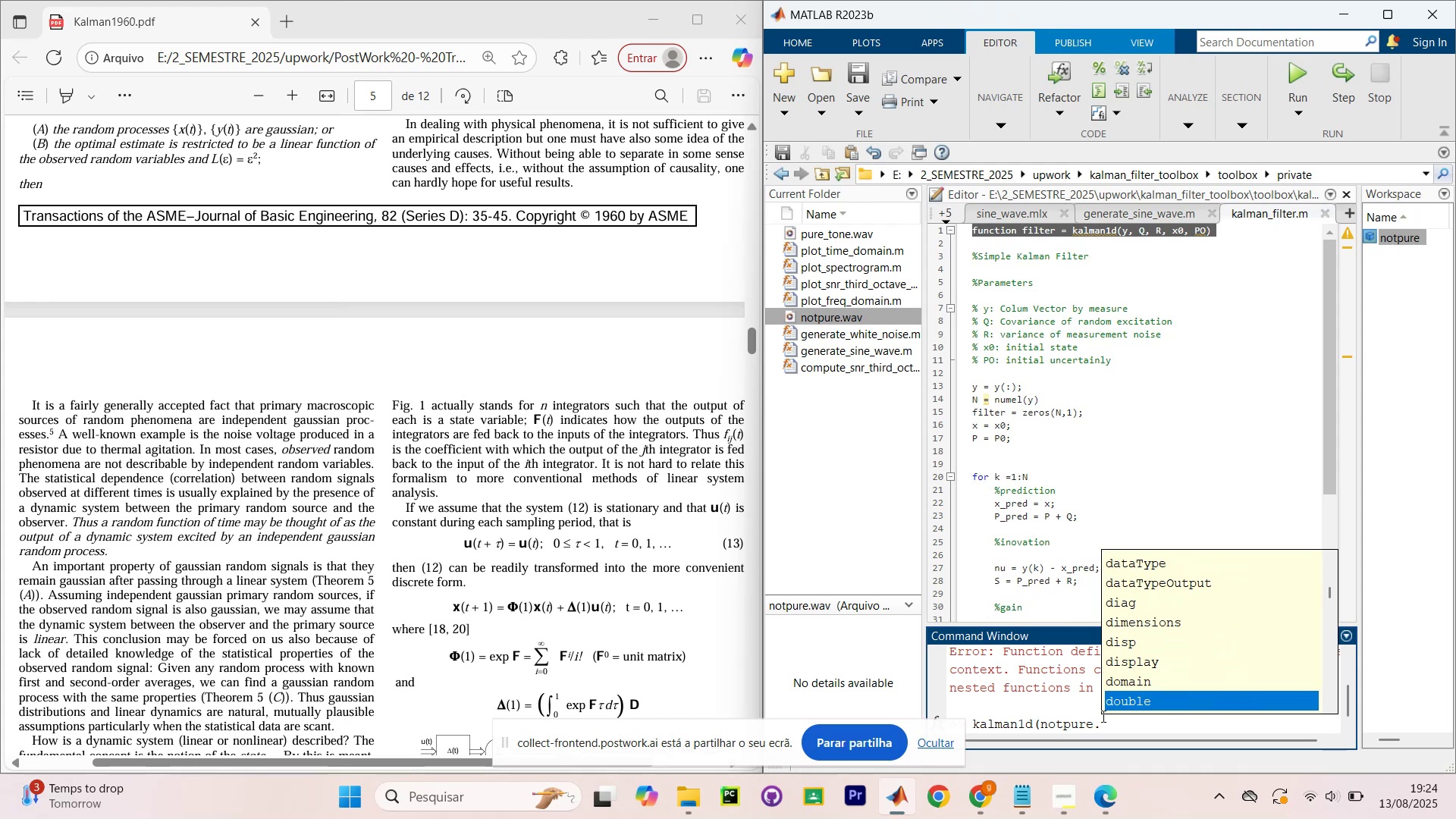 
key(ArrowDown)
 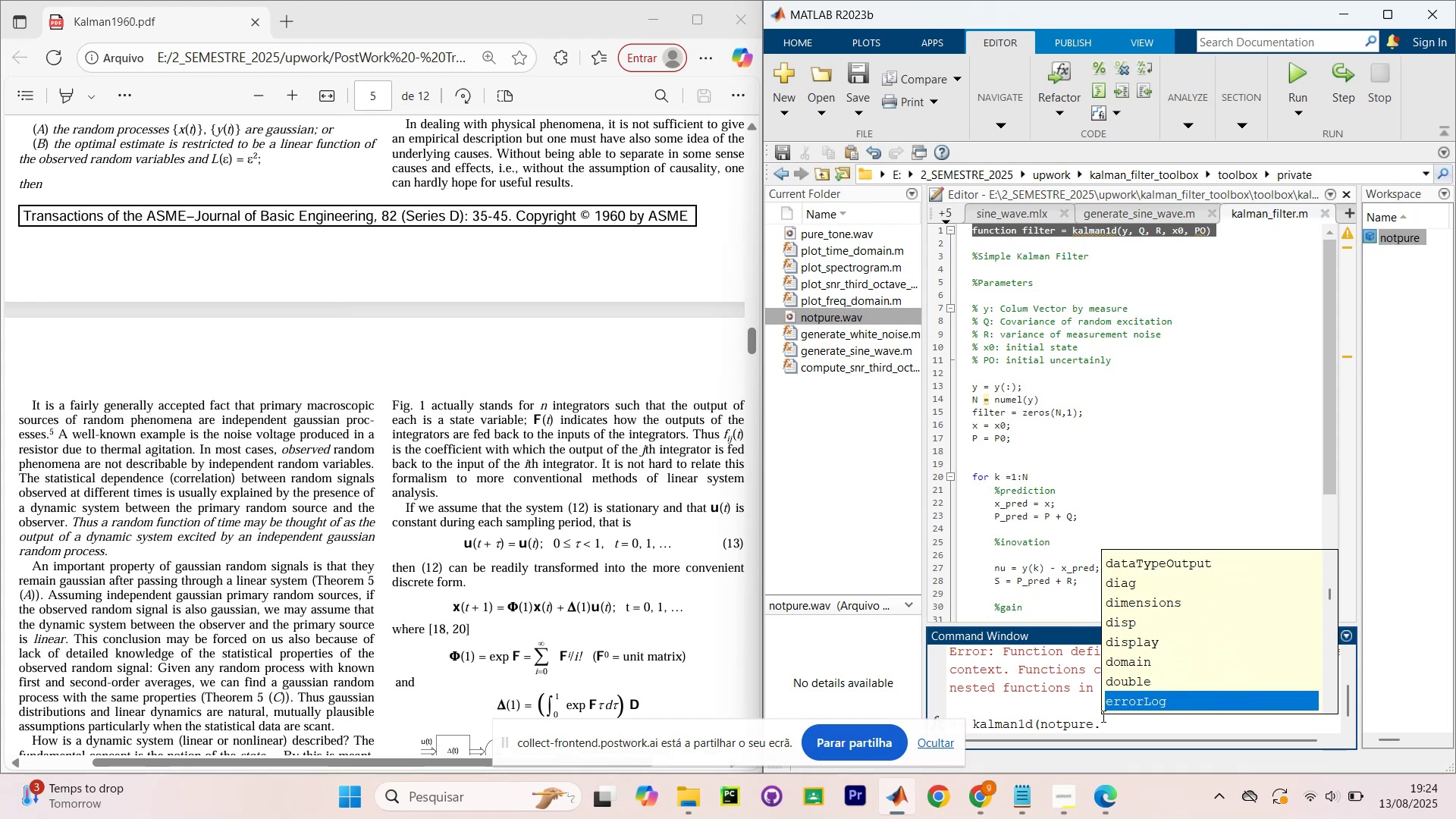 
key(ArrowDown)
 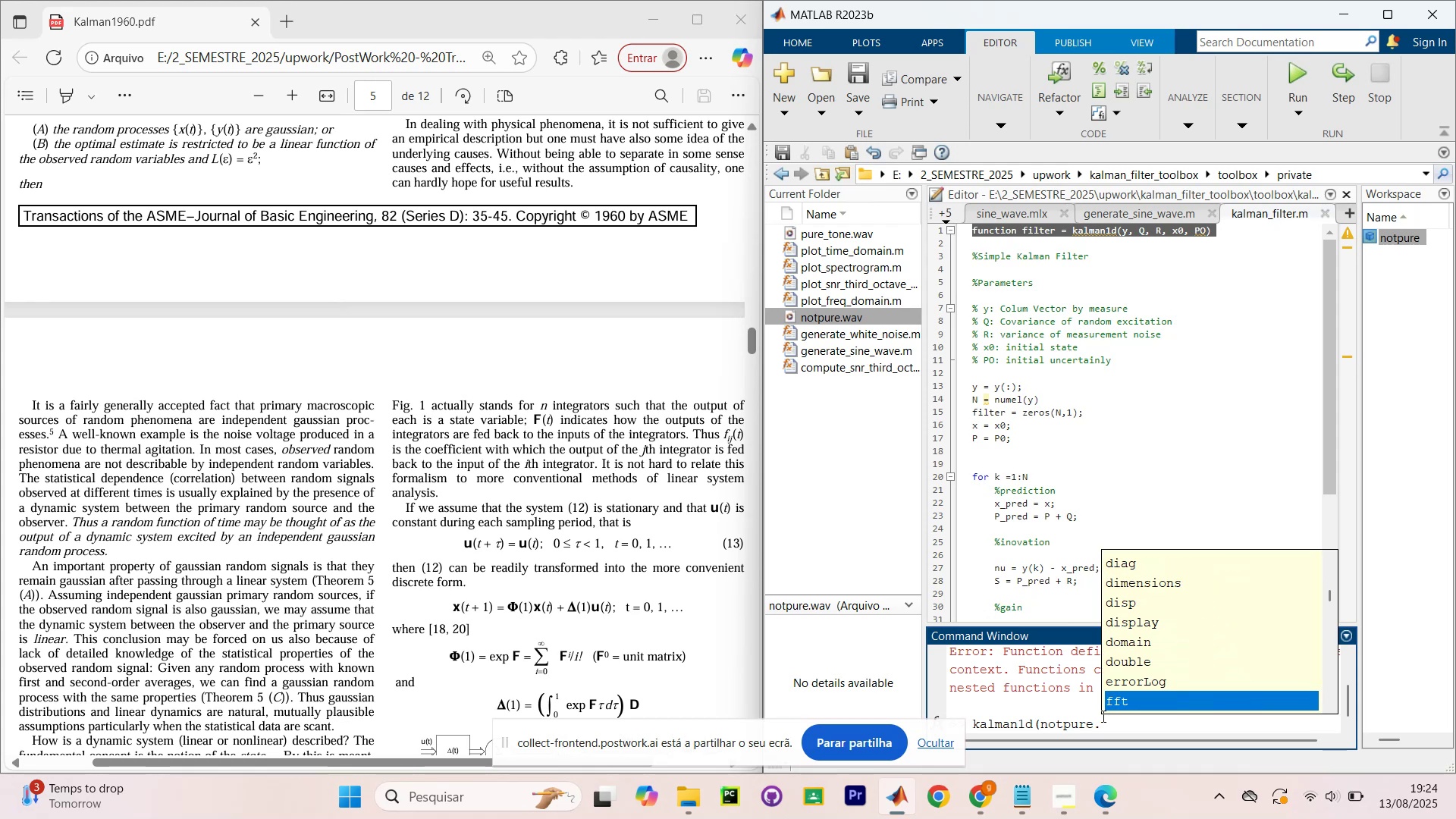 
key(ArrowDown)
 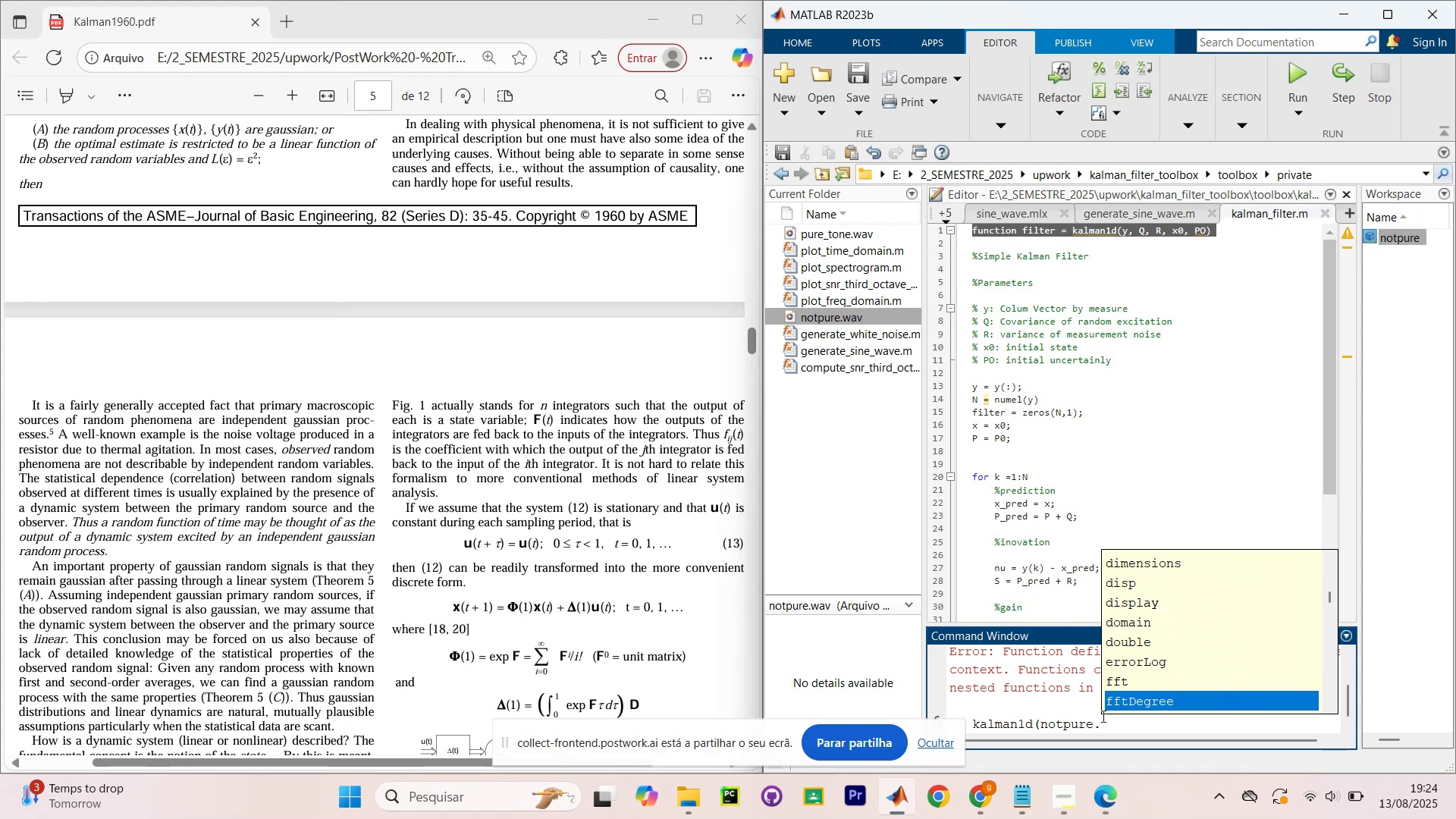 
key(ArrowDown)
 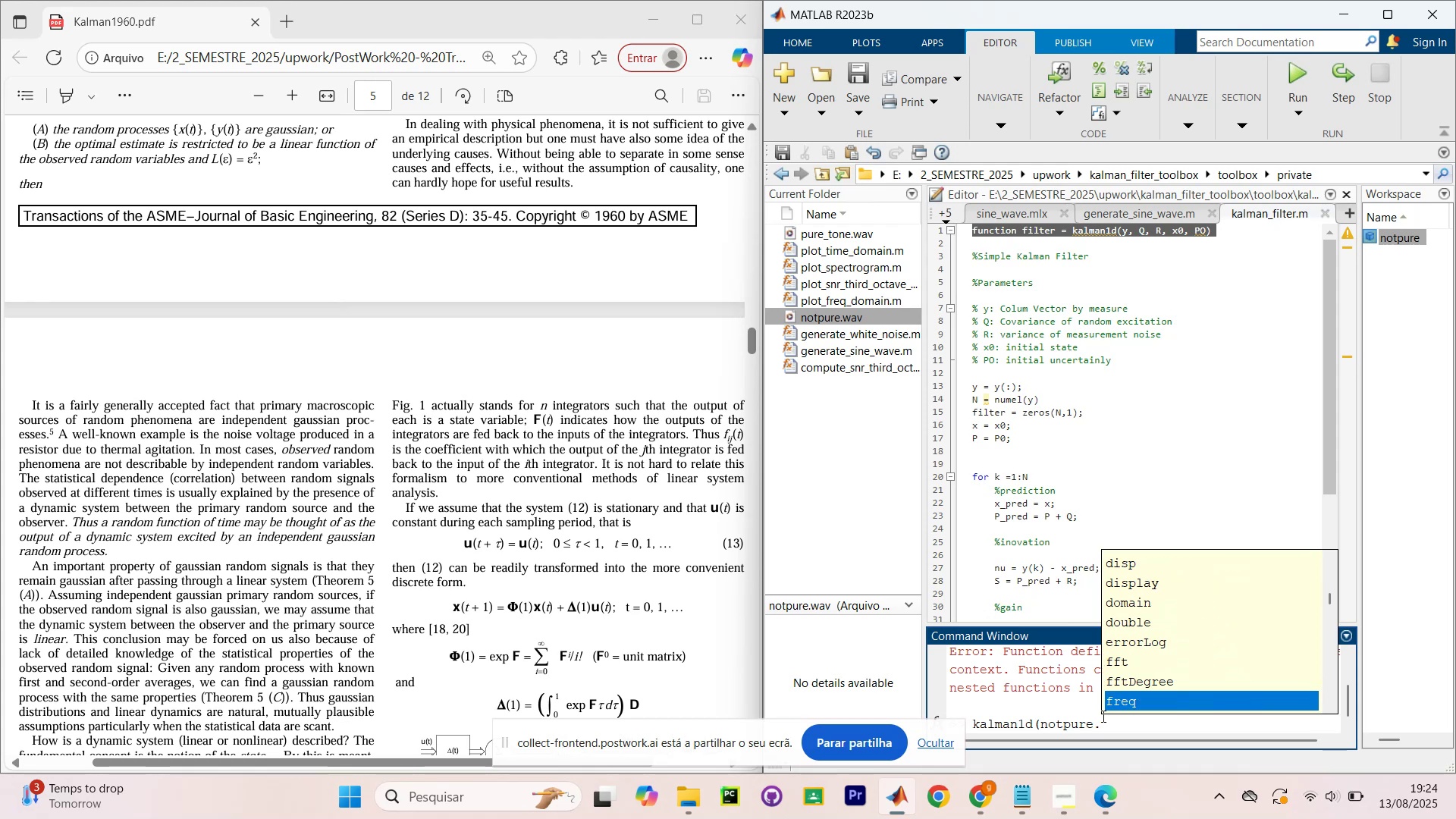 
key(ArrowDown)
 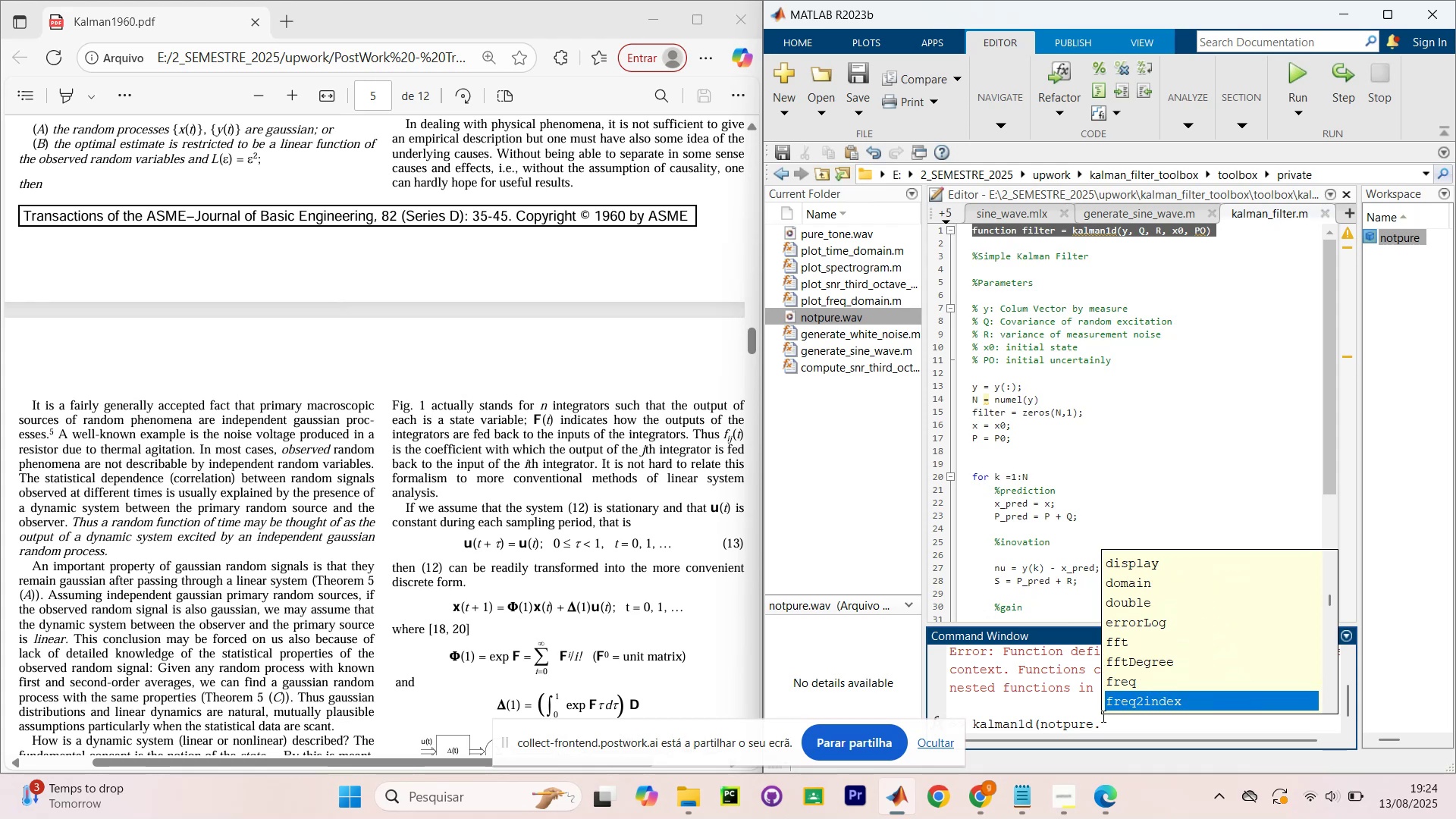 
key(ArrowDown)
 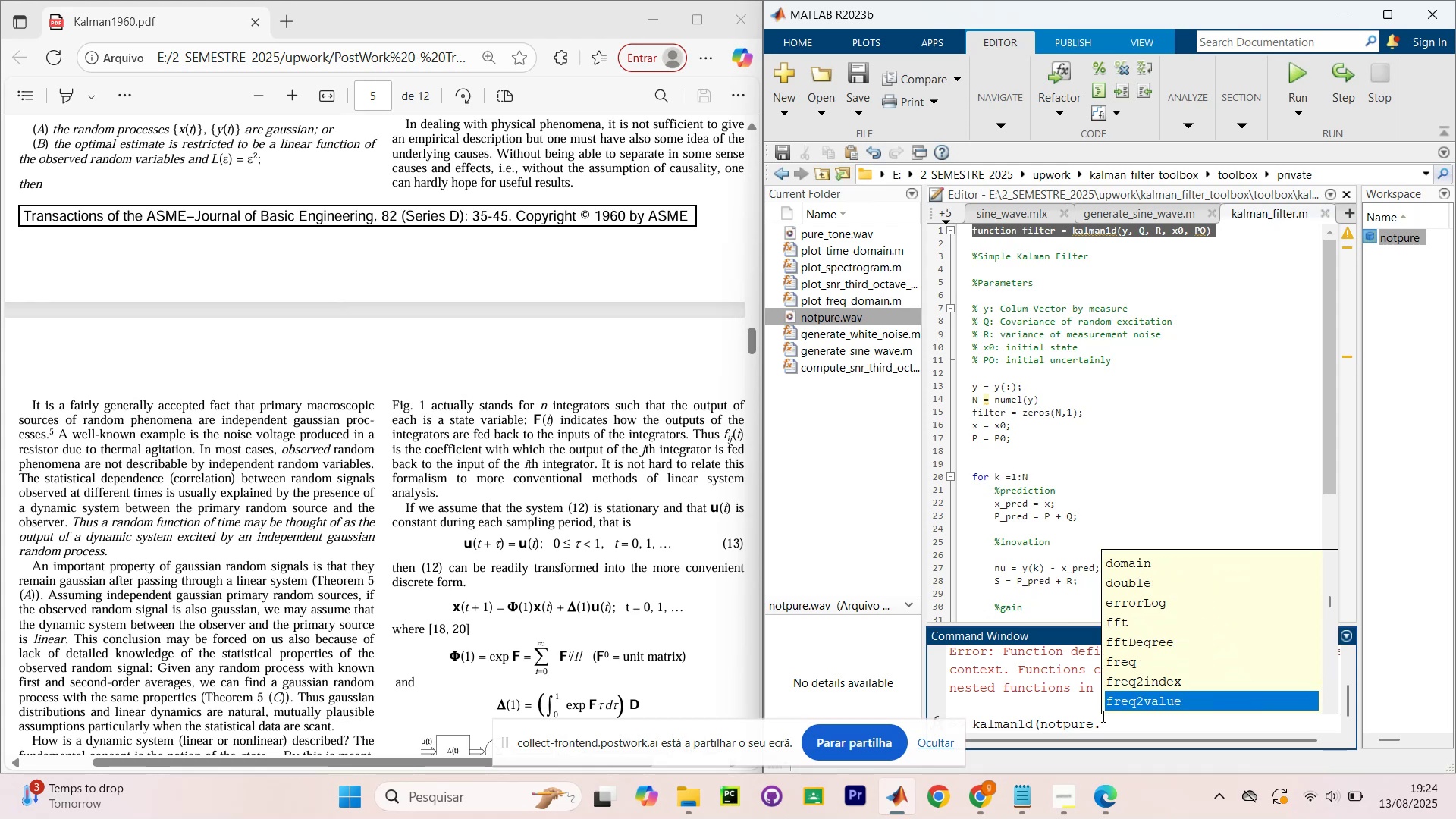 
key(ArrowDown)
 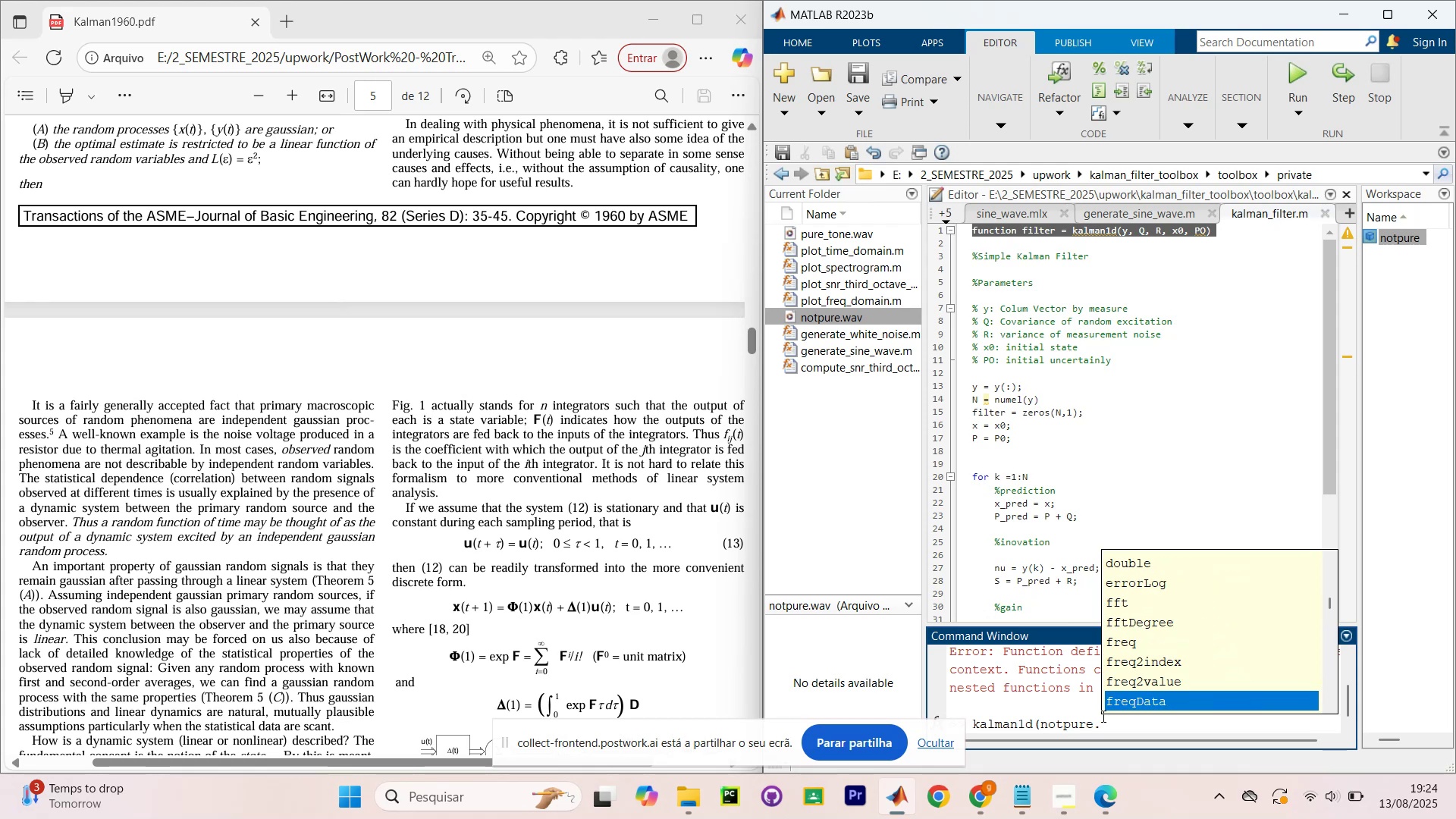 
key(ArrowDown)
 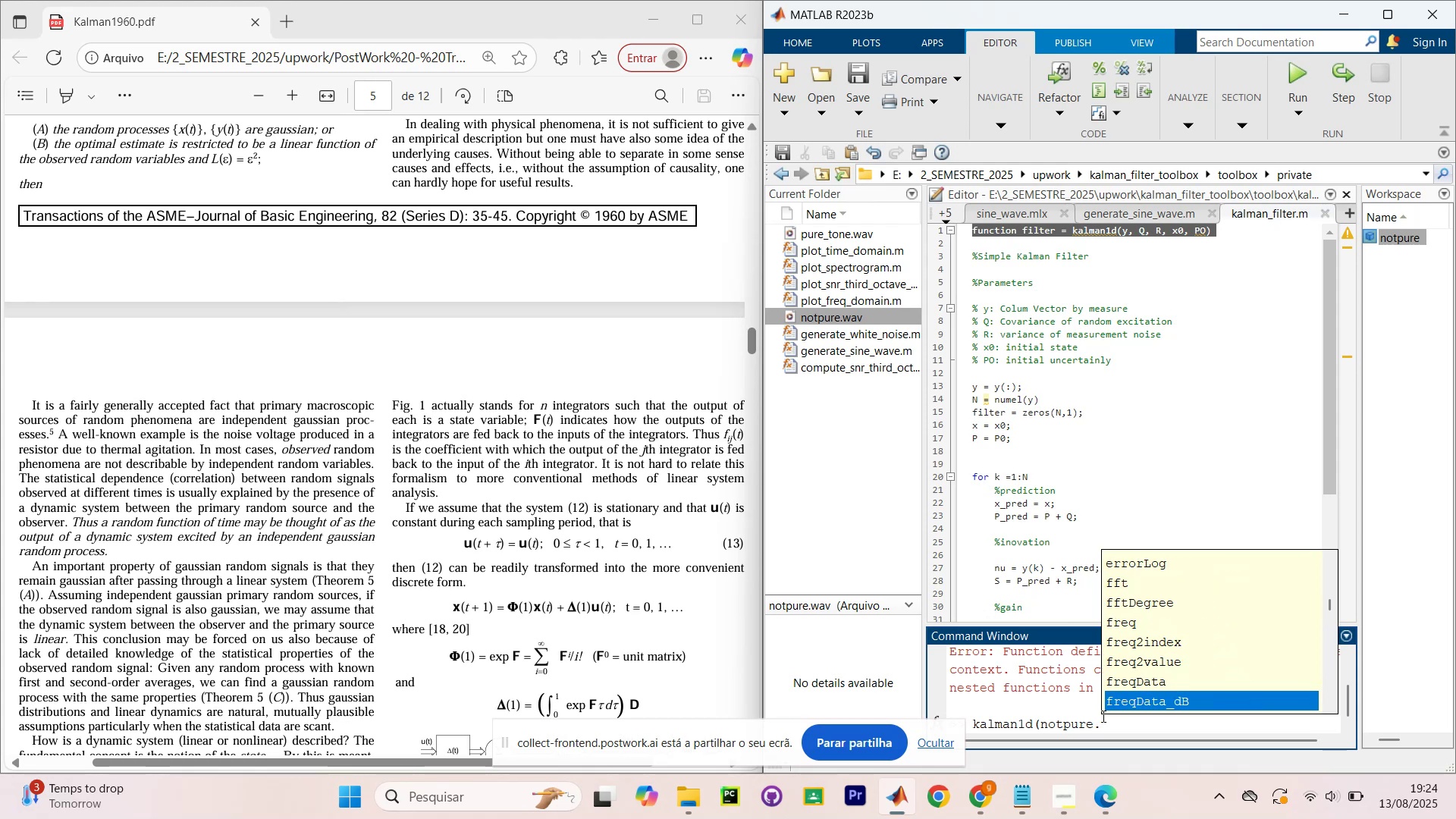 
key(ArrowDown)
 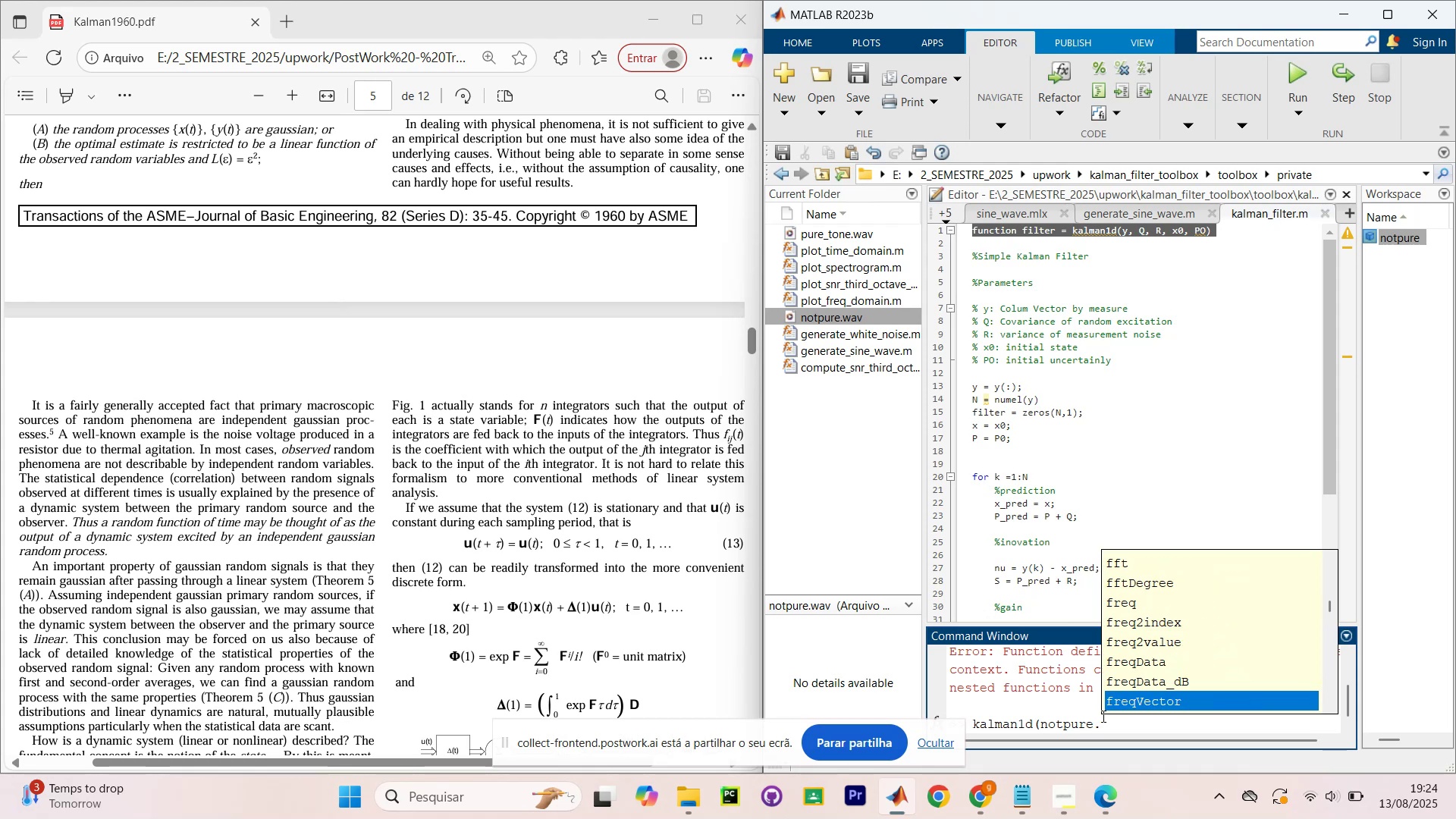 
key(ArrowDown)
 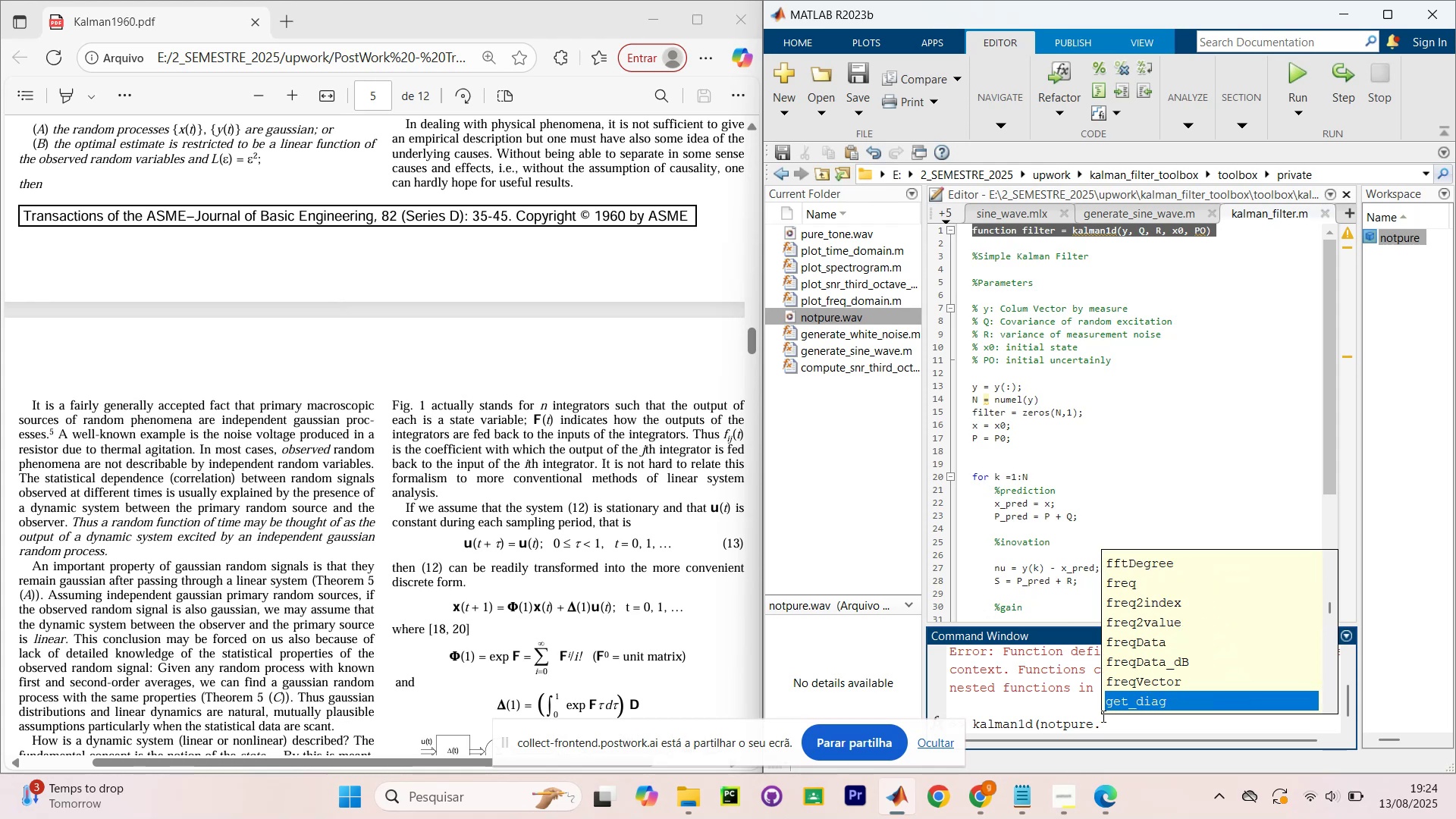 
key(ArrowDown)
 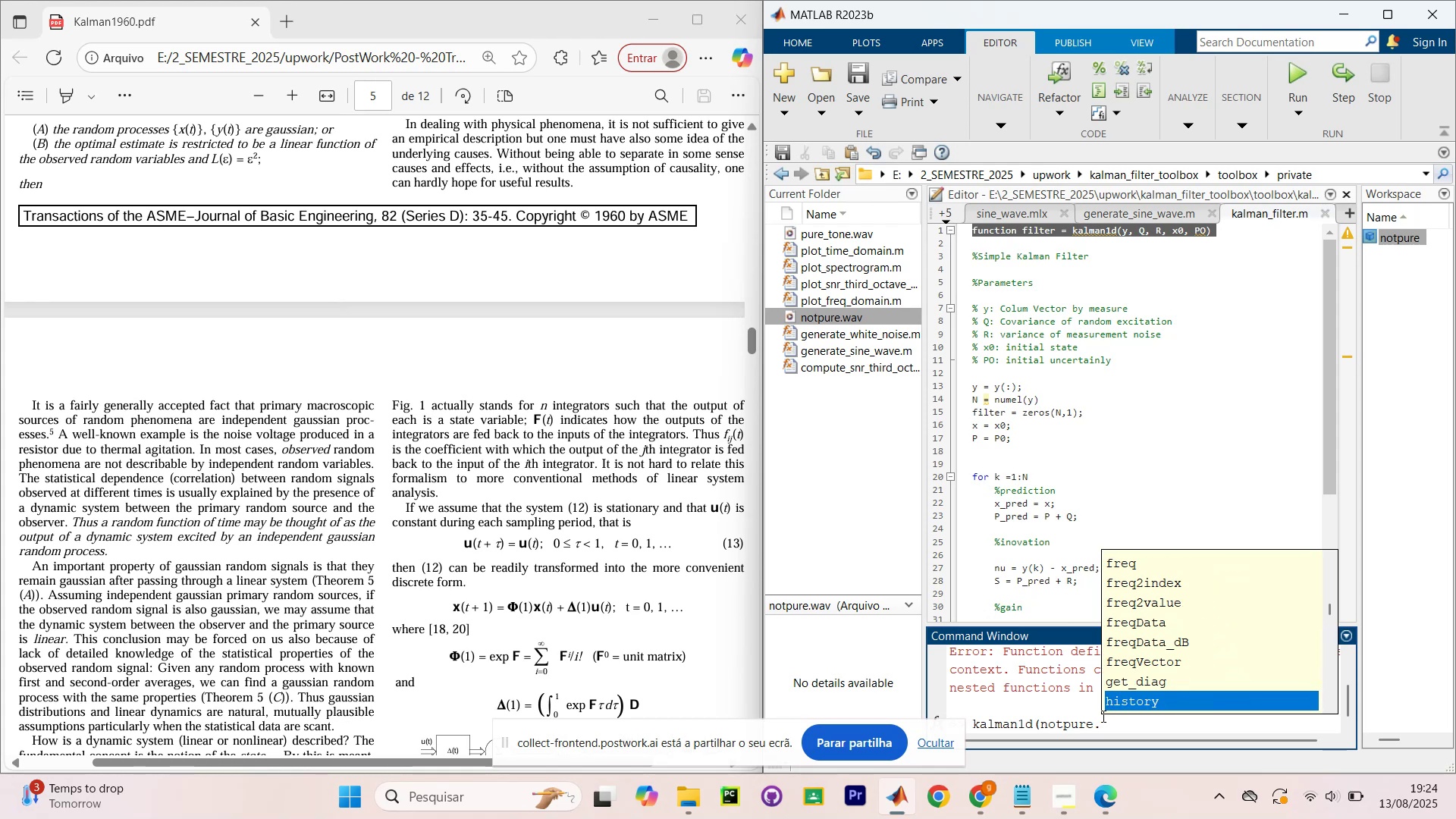 
key(ArrowUp)
 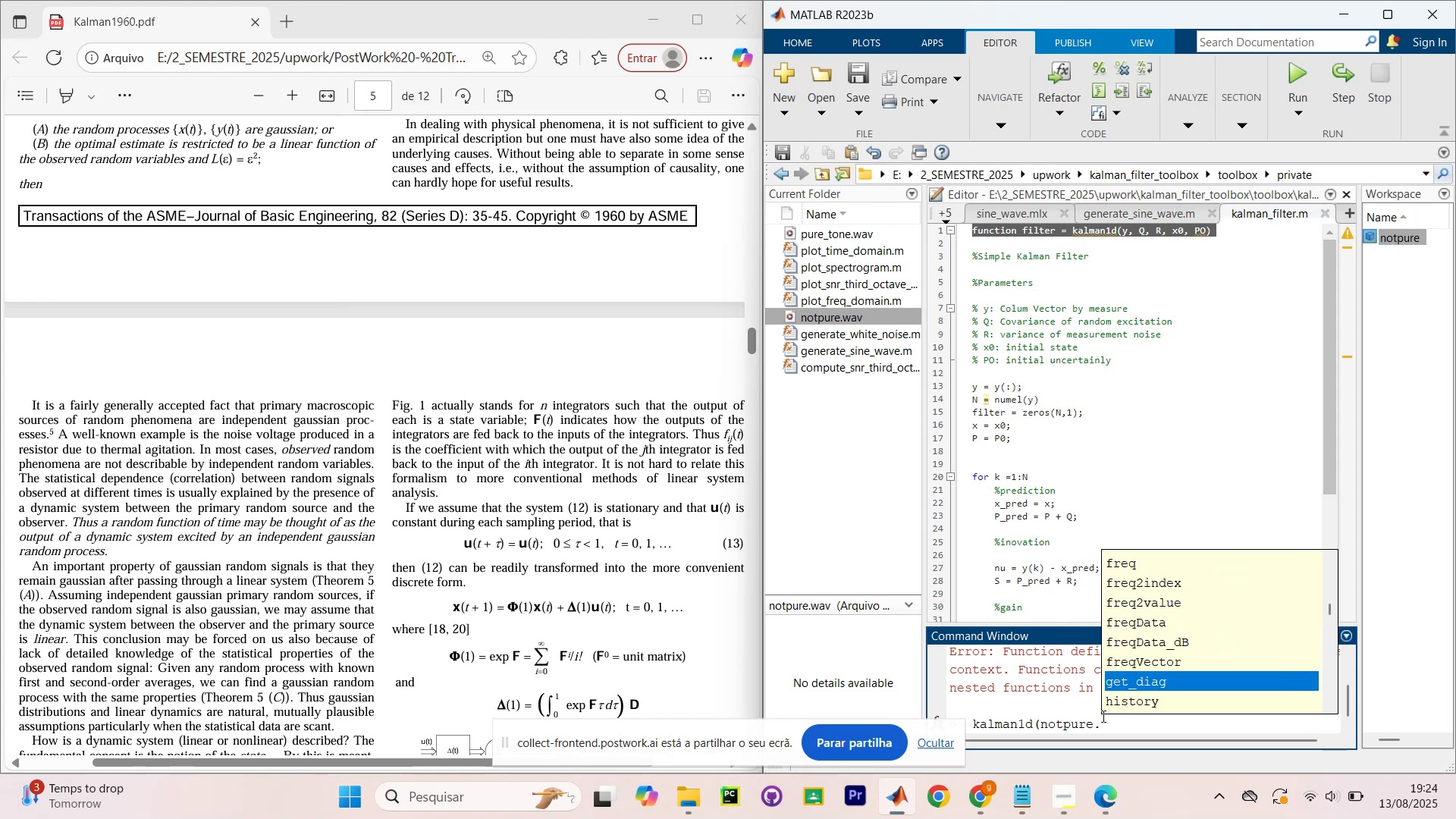 
key(ArrowUp)
 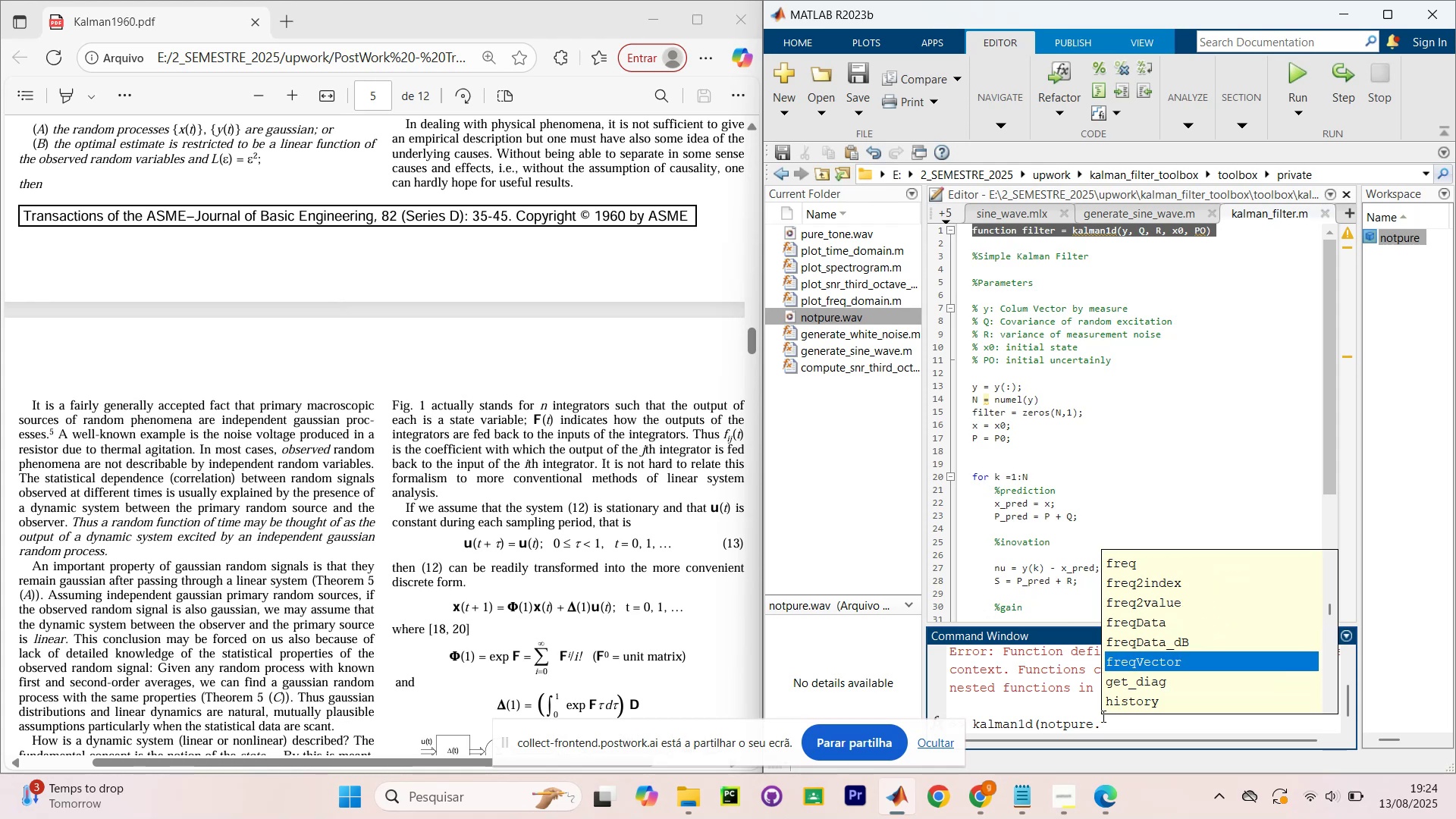 
key(ArrowDown)
 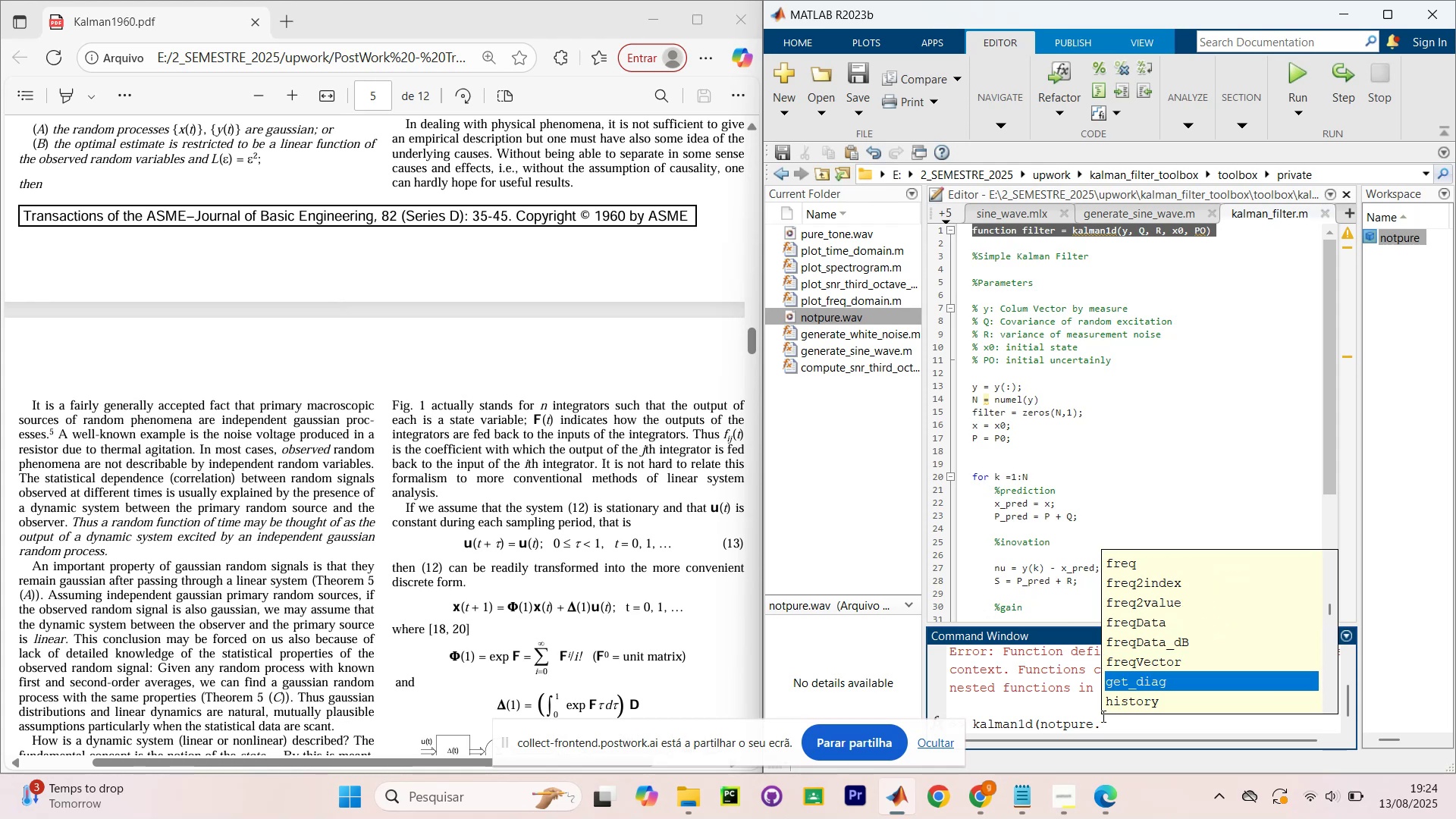 
key(ArrowDown)
 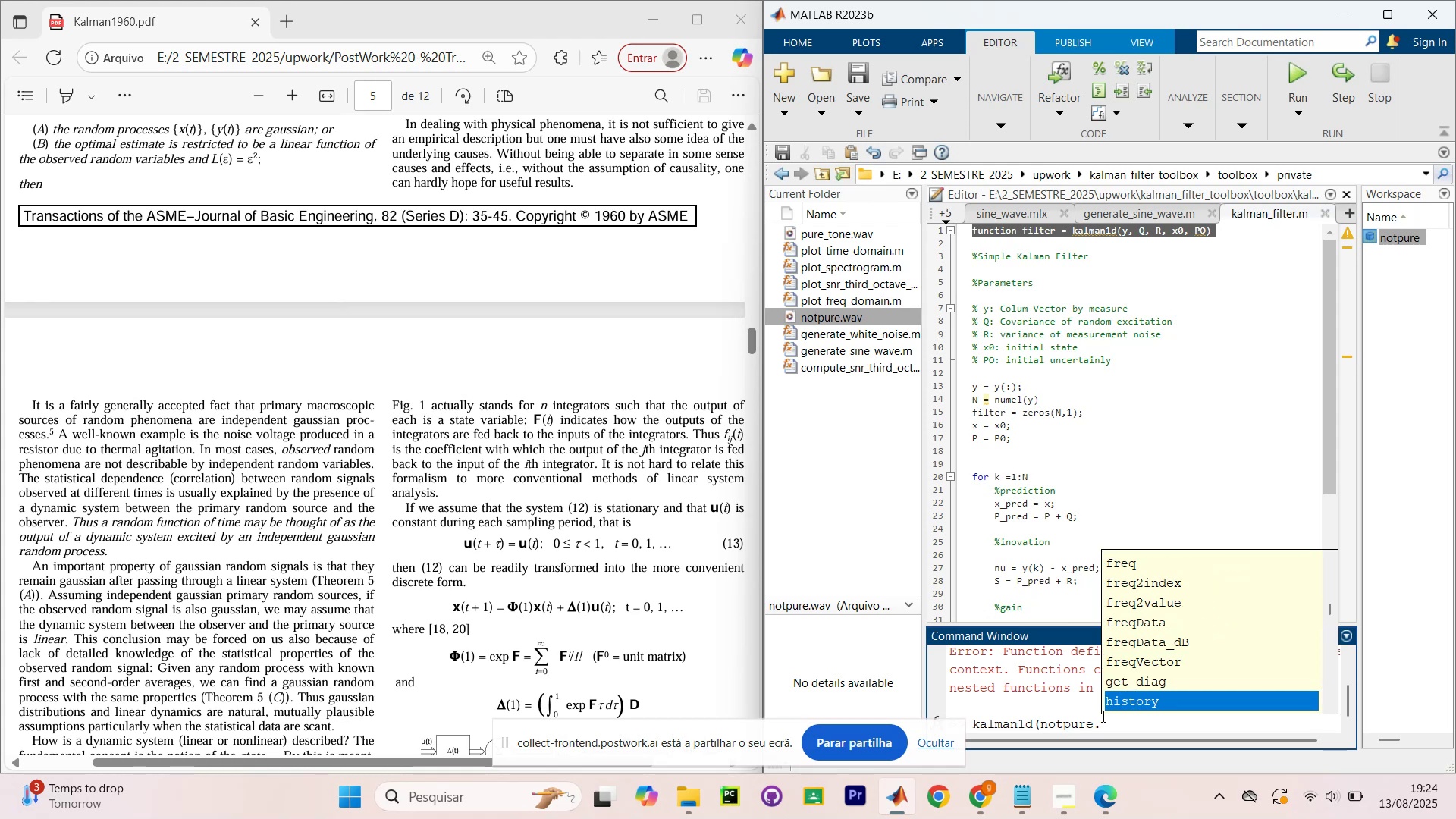 
key(ArrowDown)
 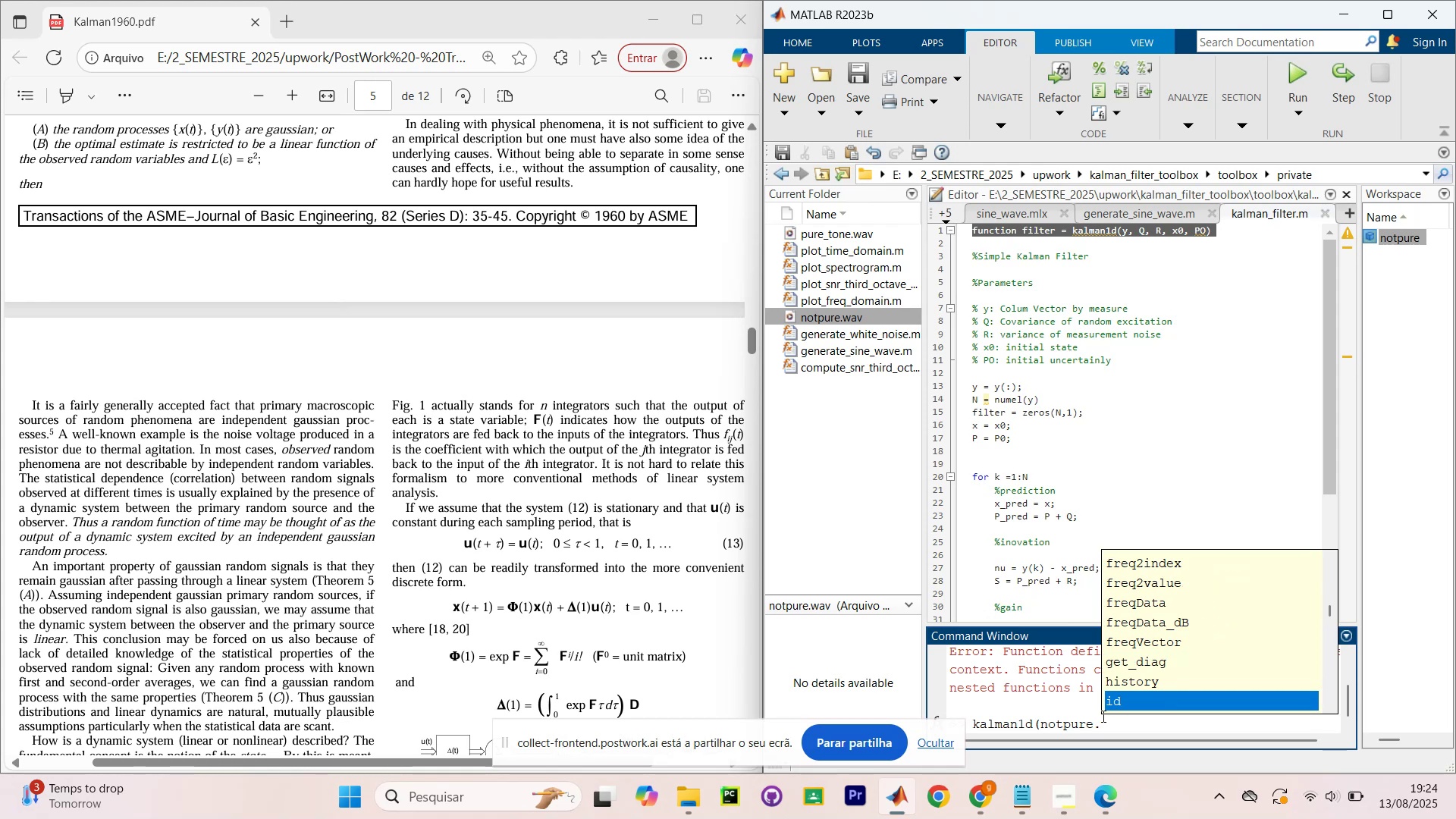 
key(ArrowDown)
 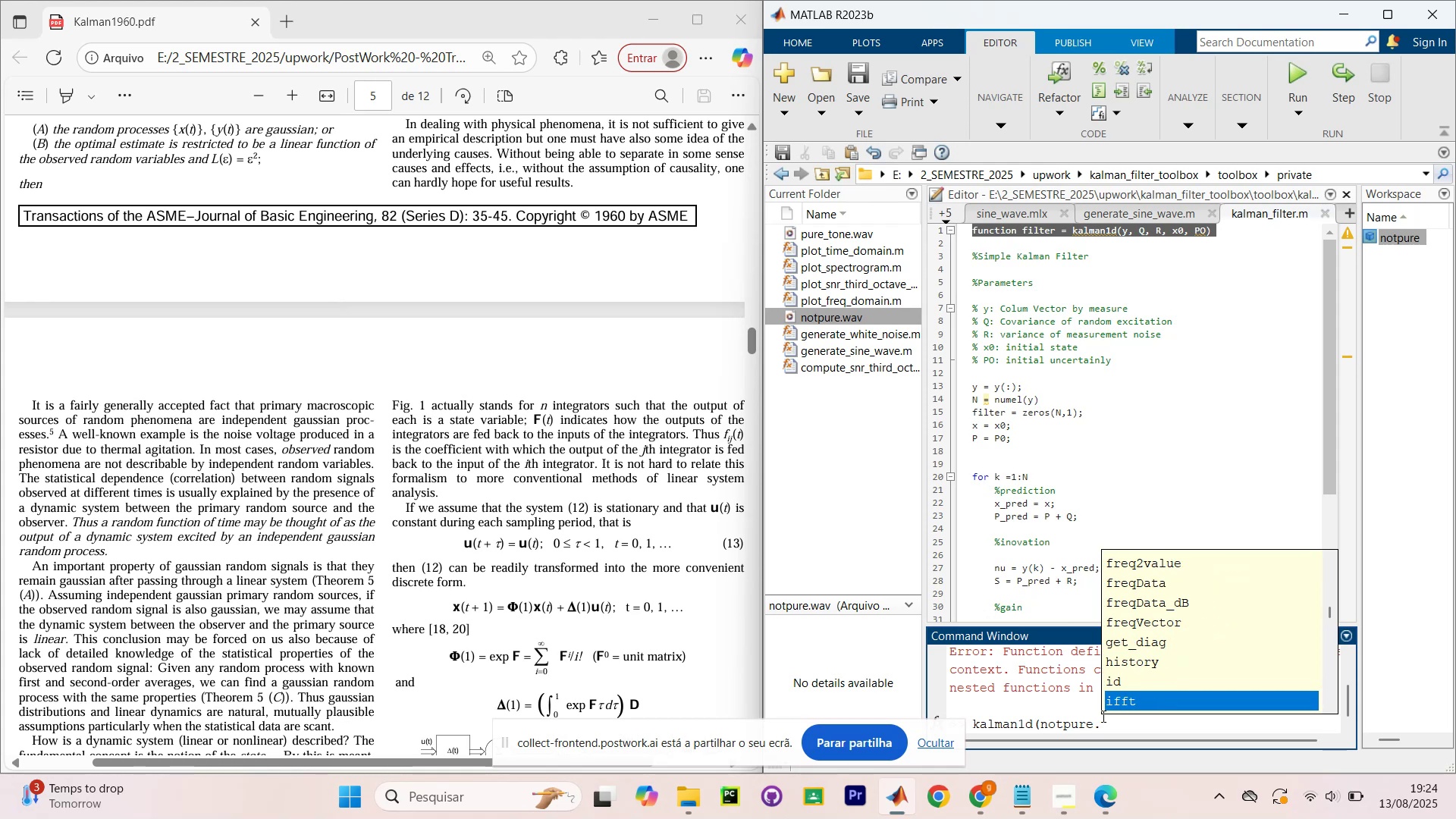 
key(ArrowDown)
 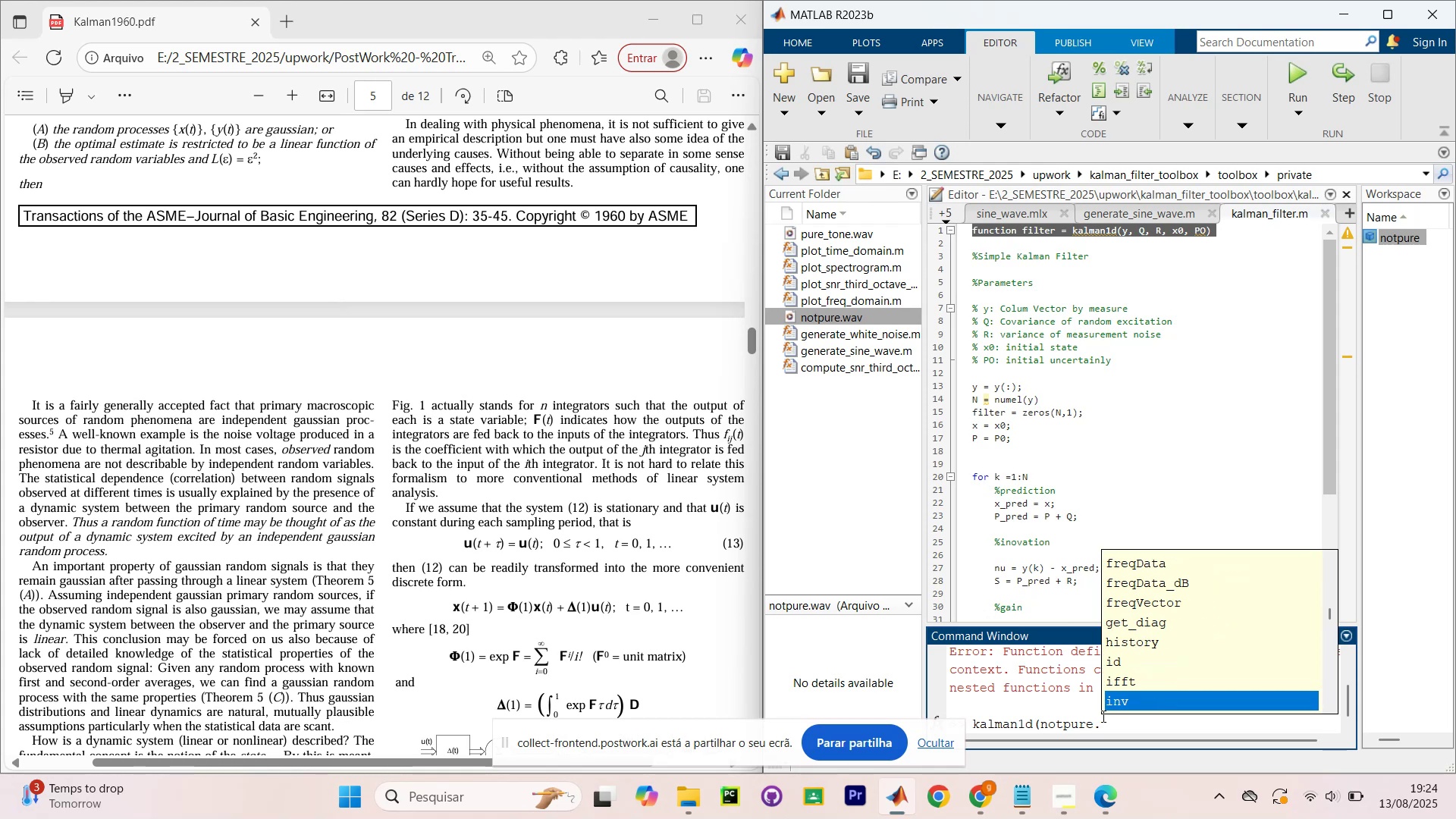 
key(ArrowDown)
 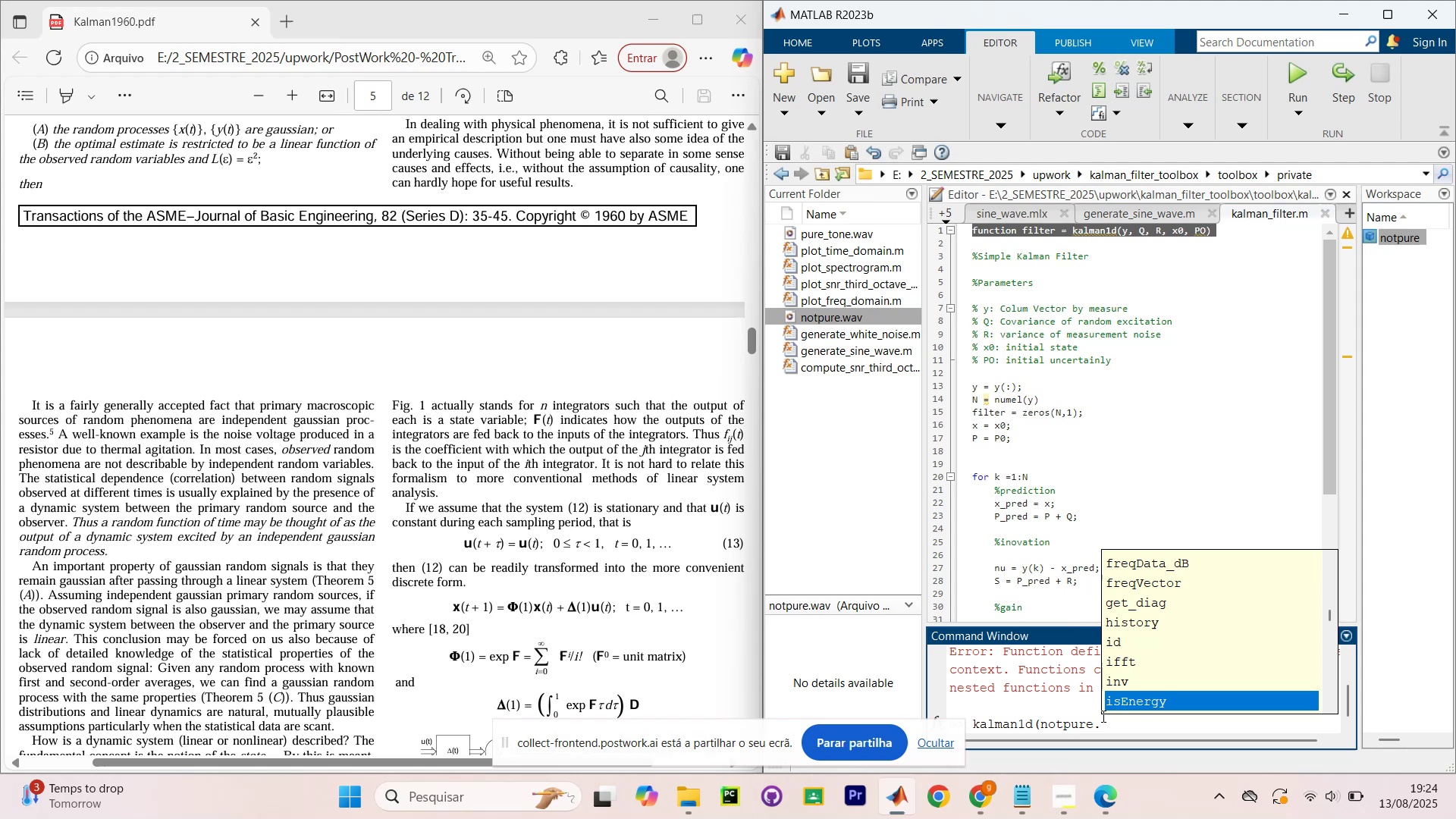 
key(ArrowDown)
 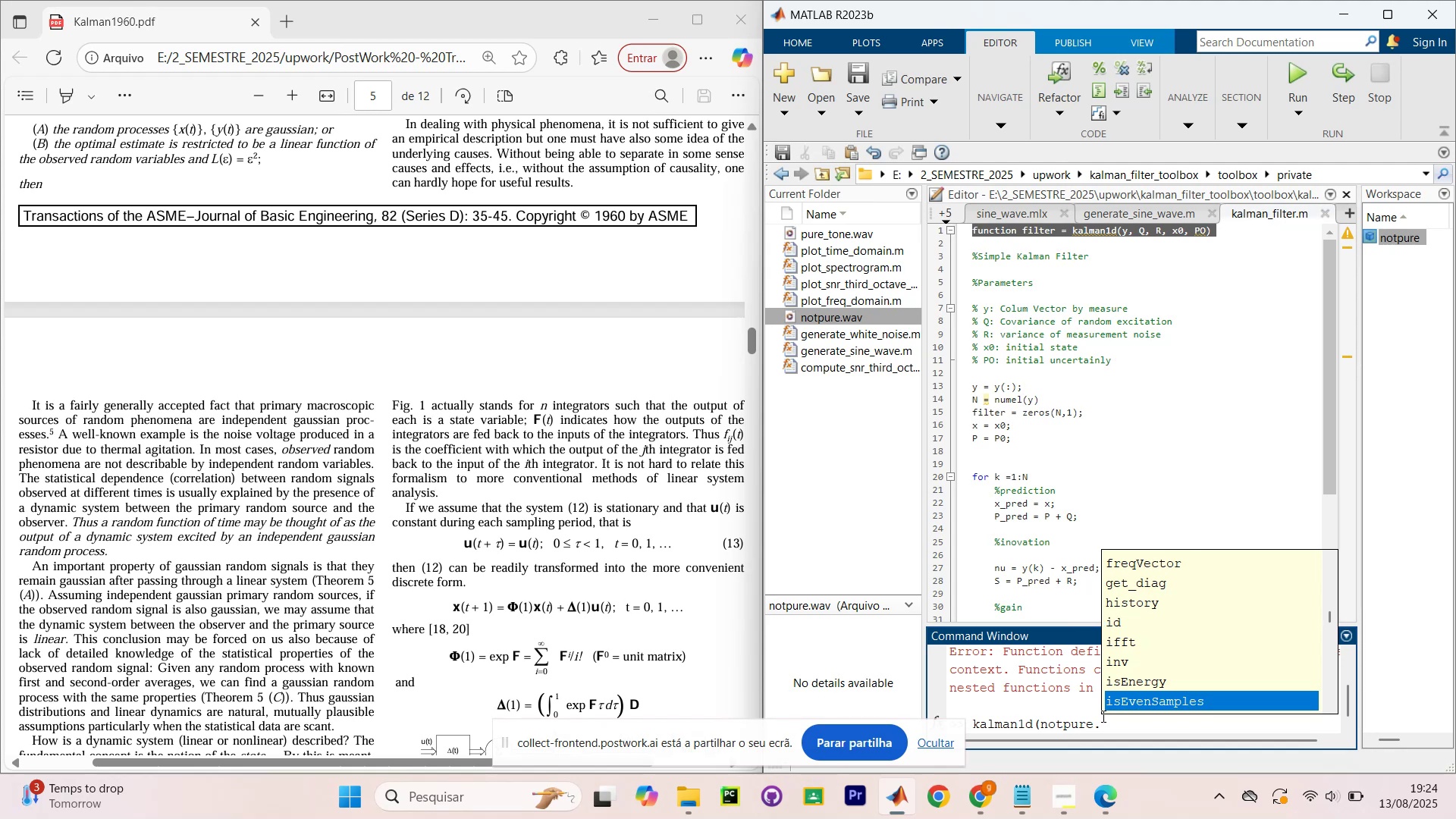 
key(ArrowDown)
 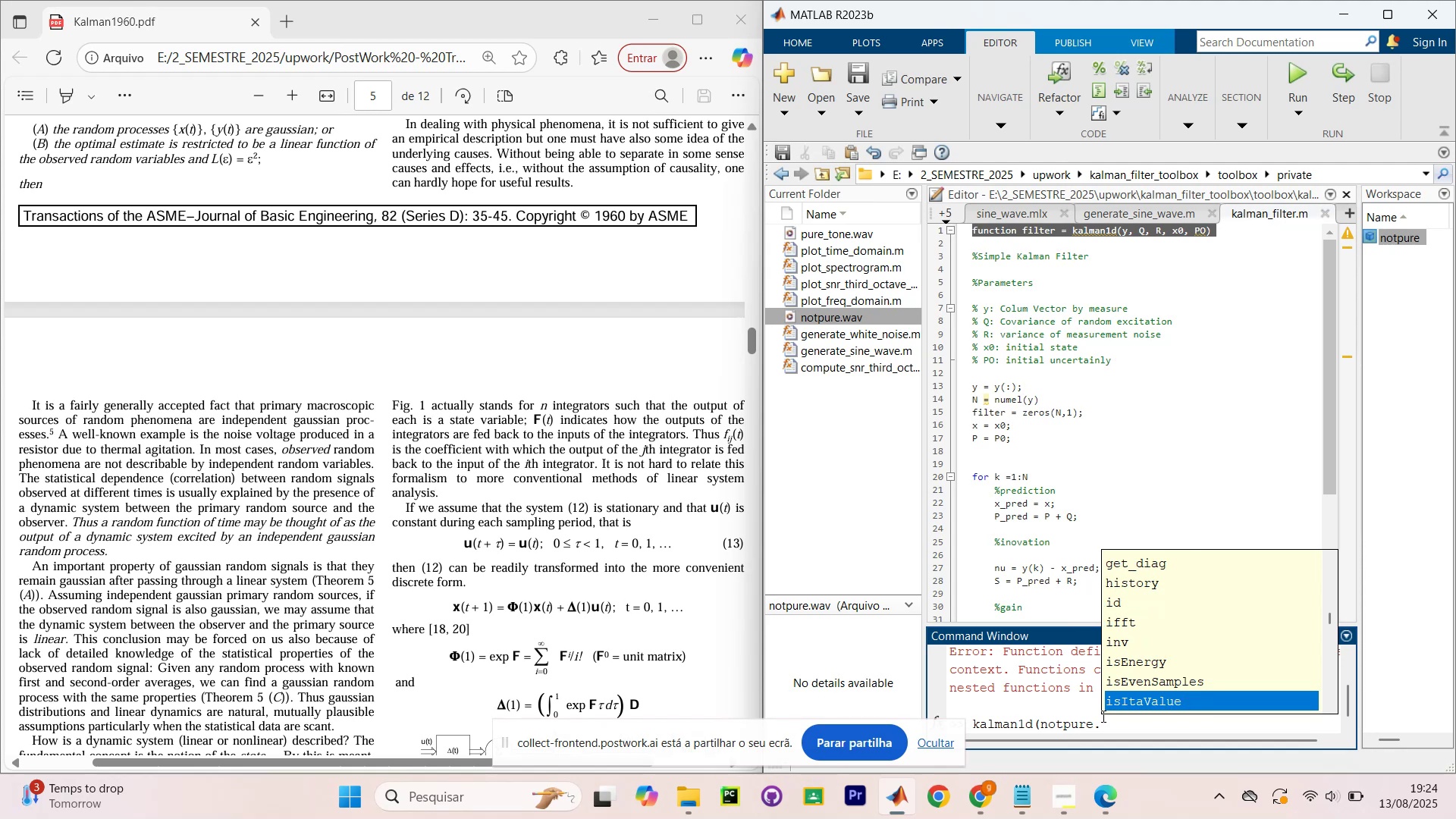 
key(ArrowDown)
 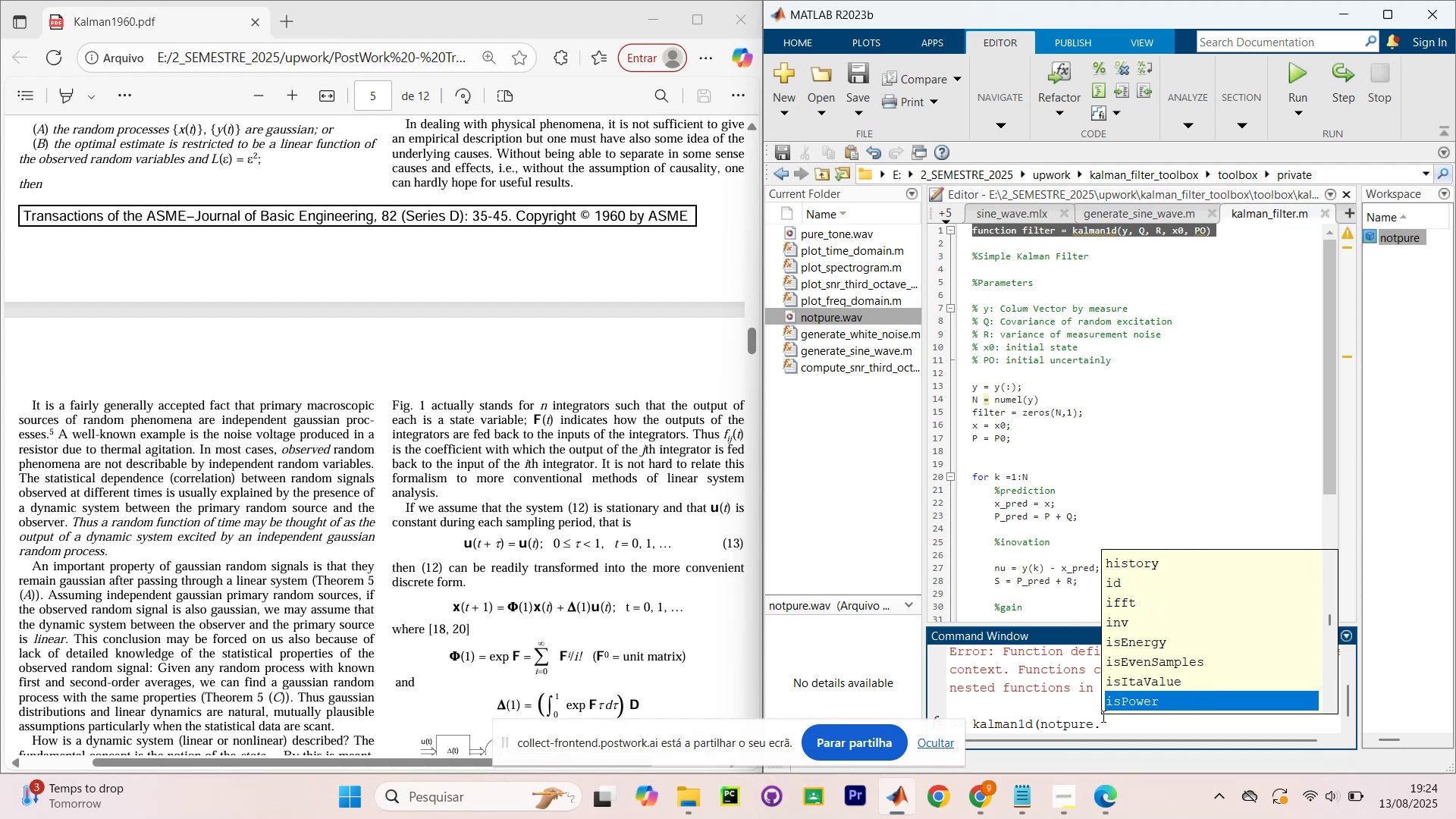 
key(ArrowDown)
 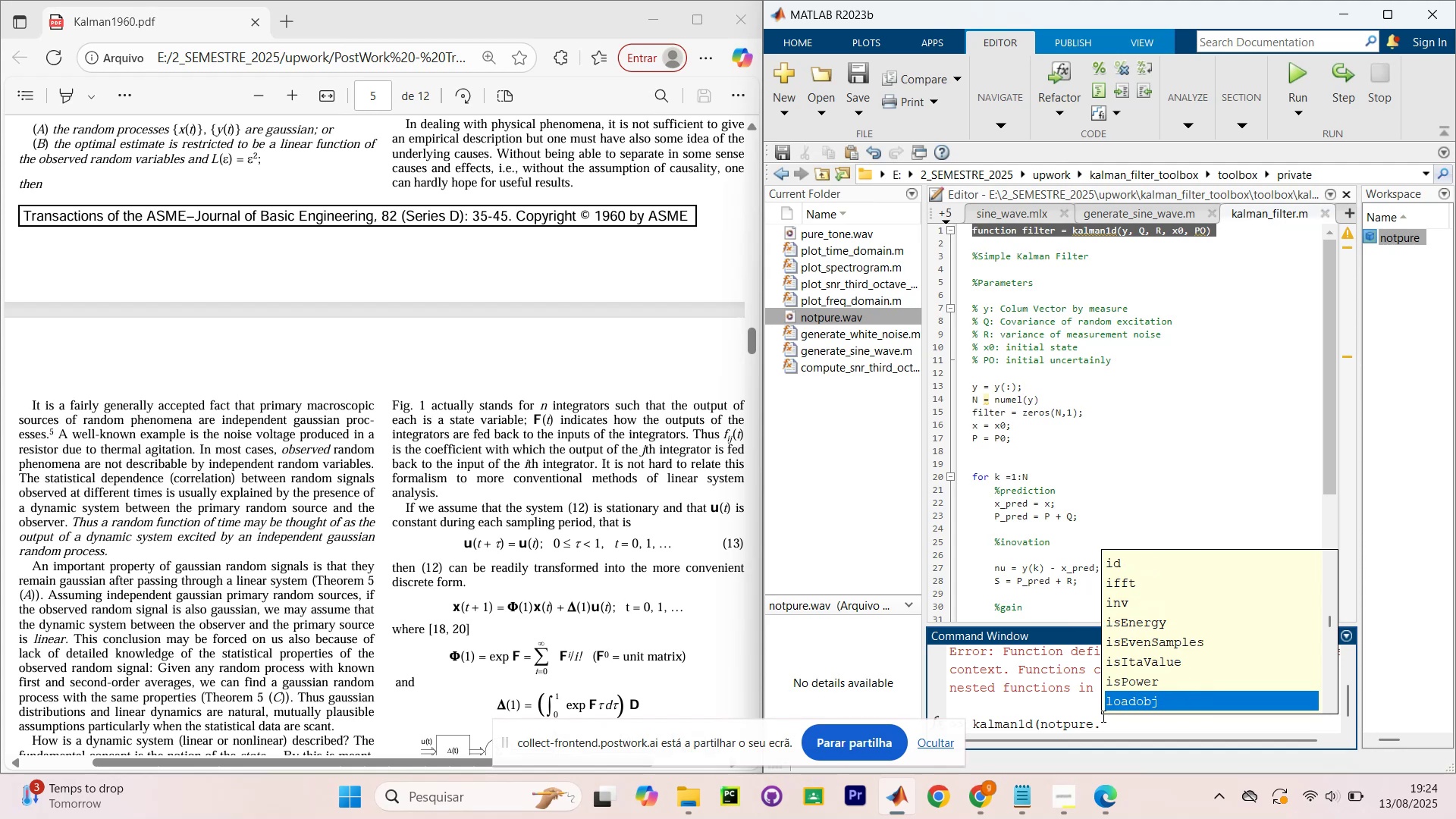 
key(ArrowDown)
 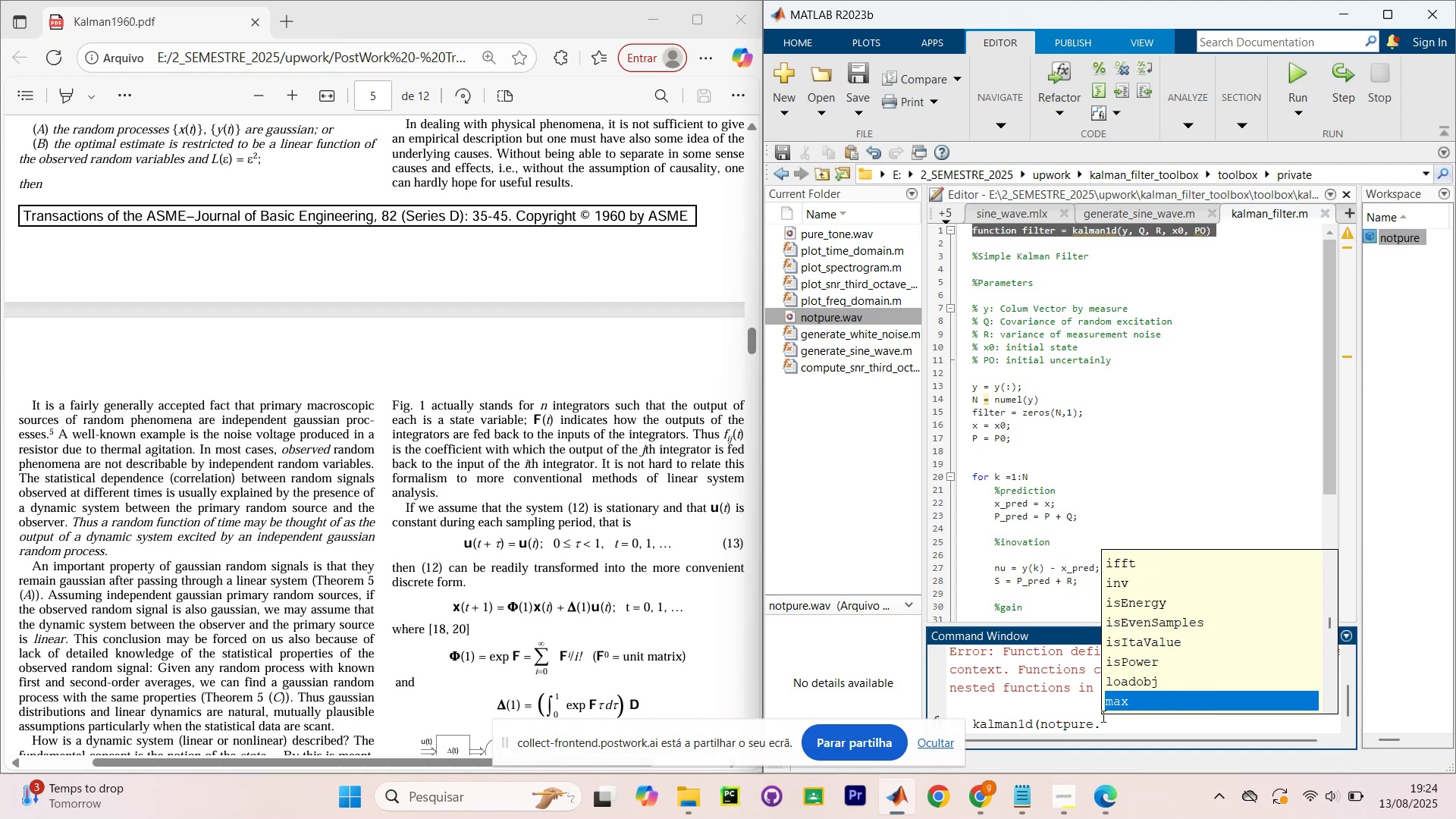 
key(ArrowDown)
 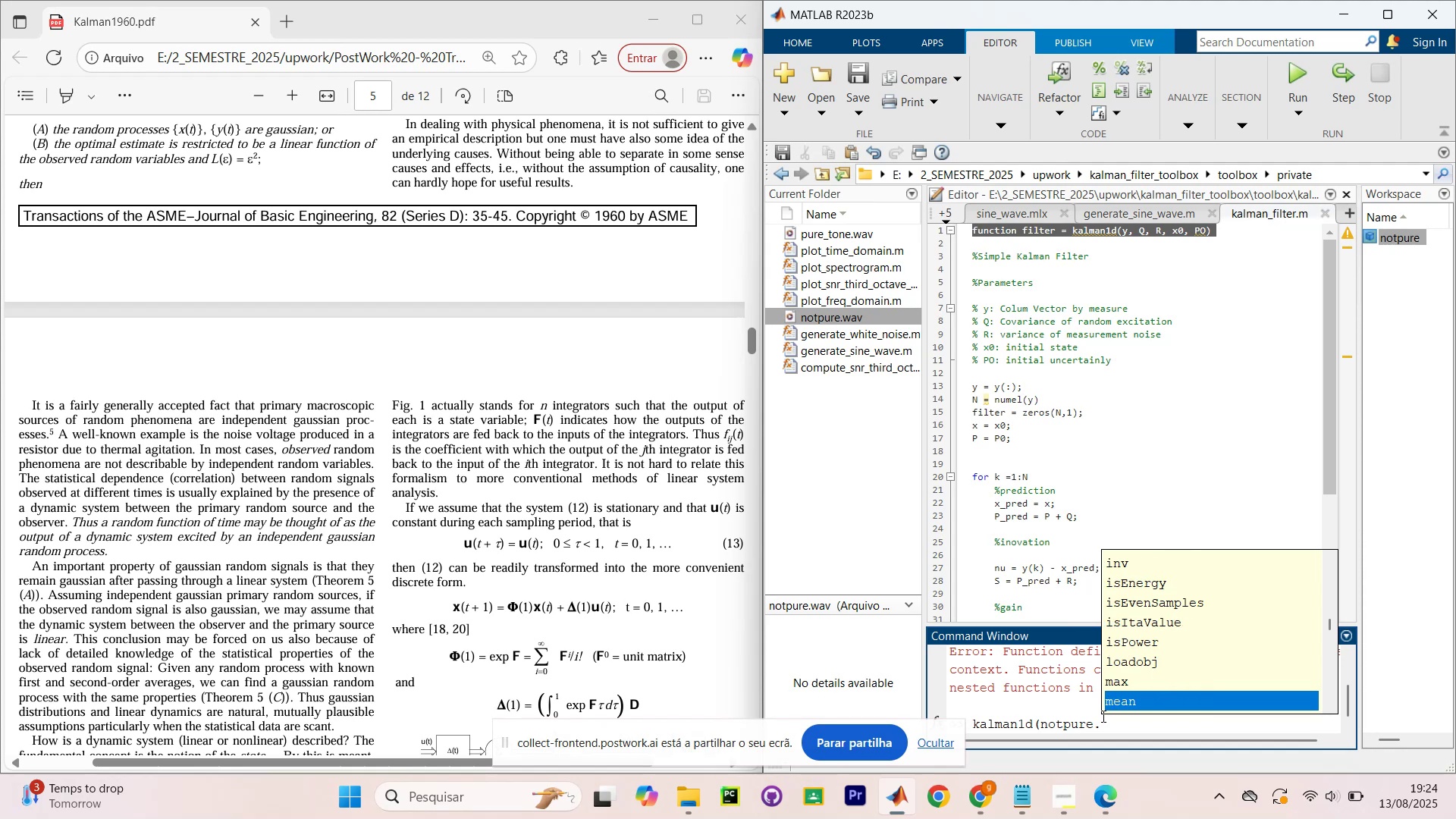 
key(ArrowDown)
 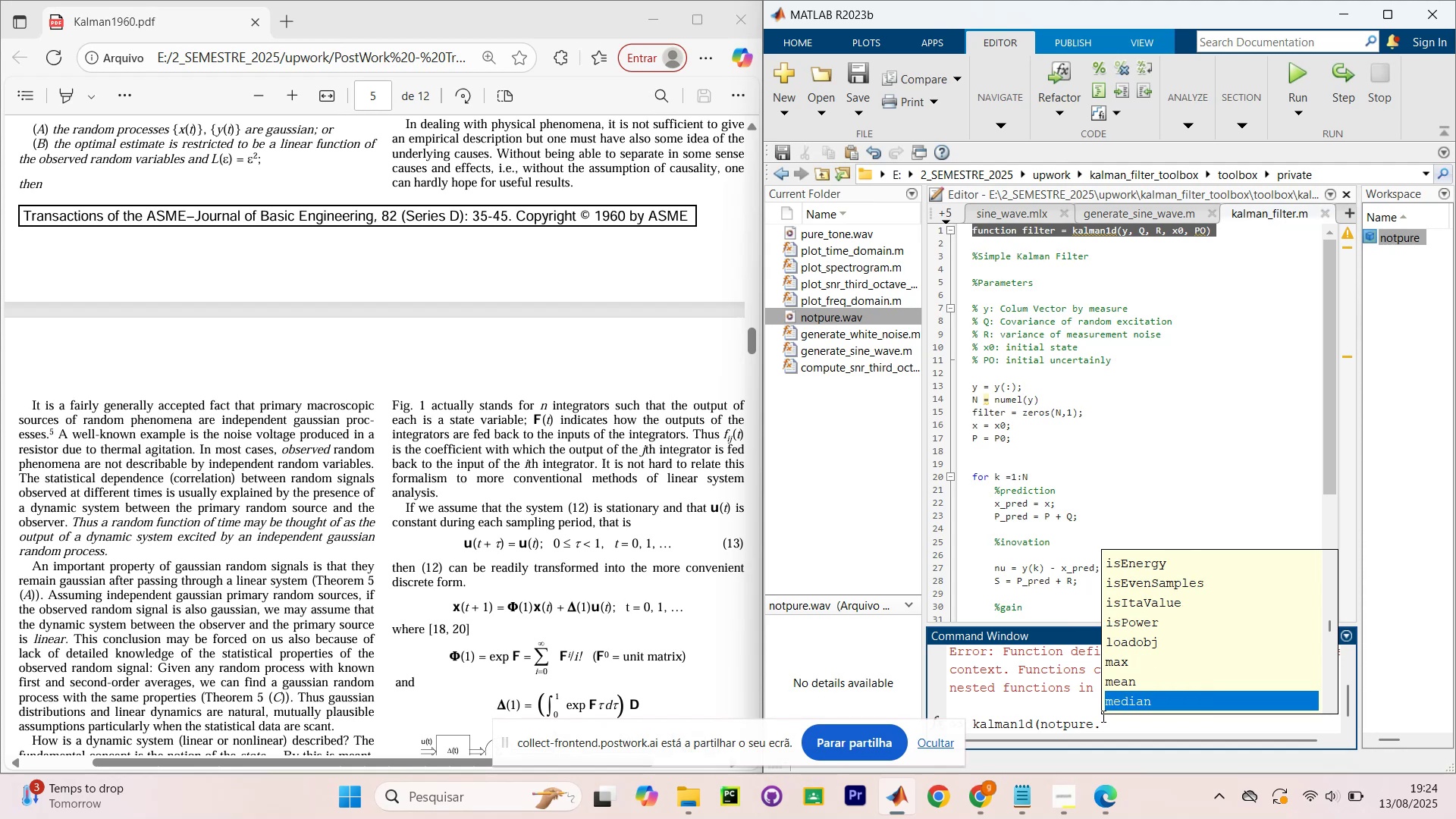 
key(ArrowDown)
 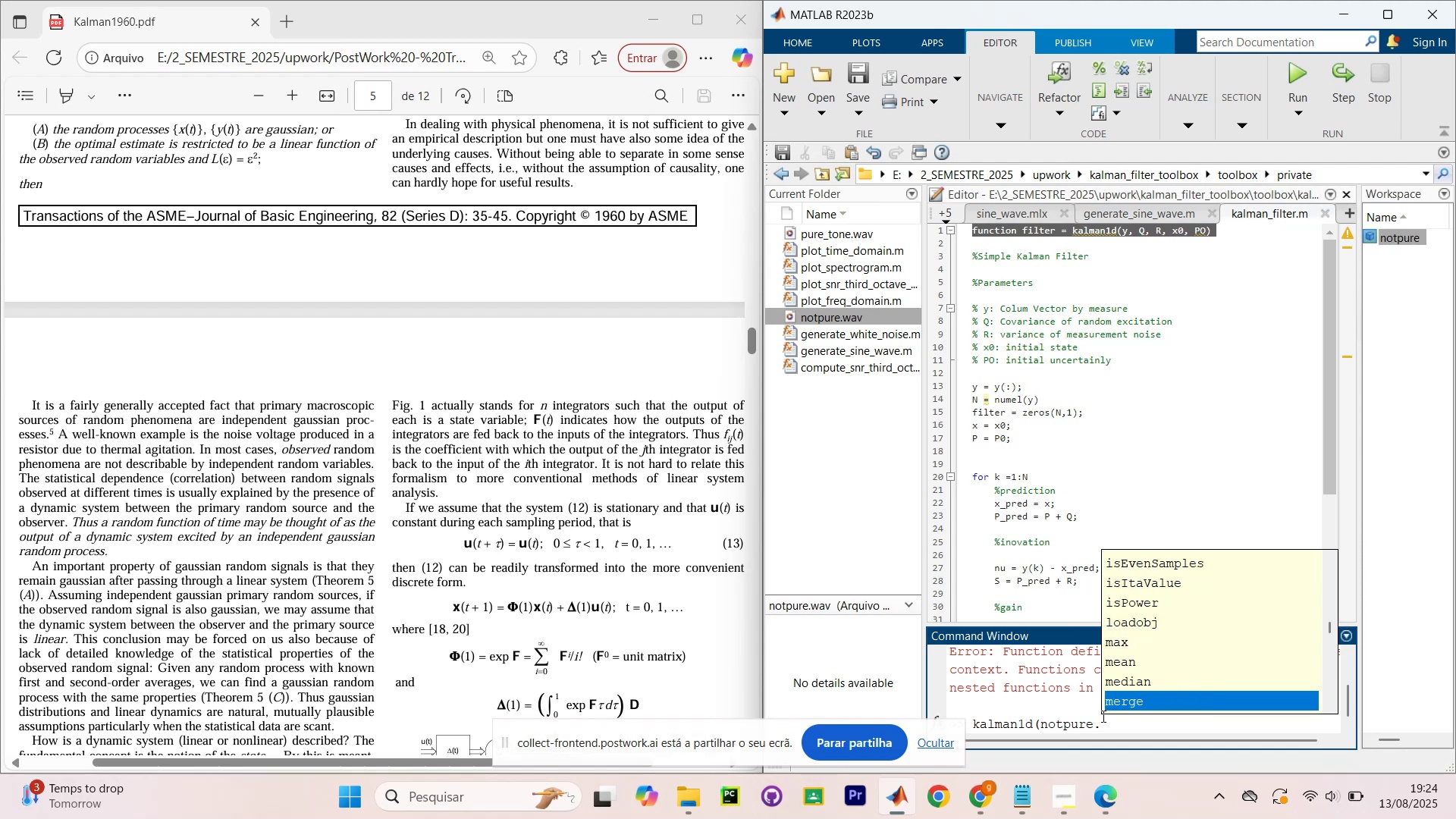 
key(ArrowDown)
 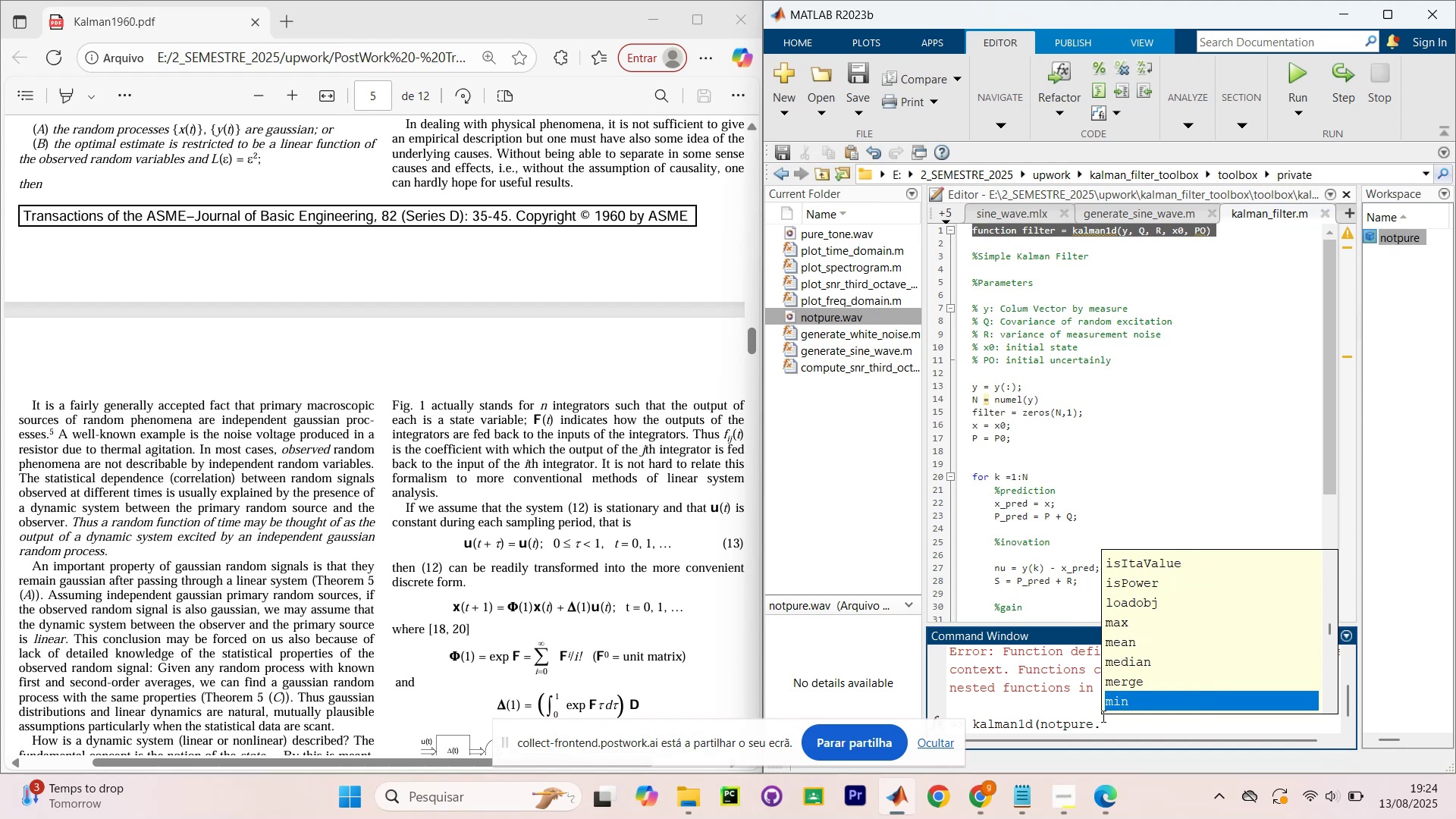 
key(ArrowDown)
 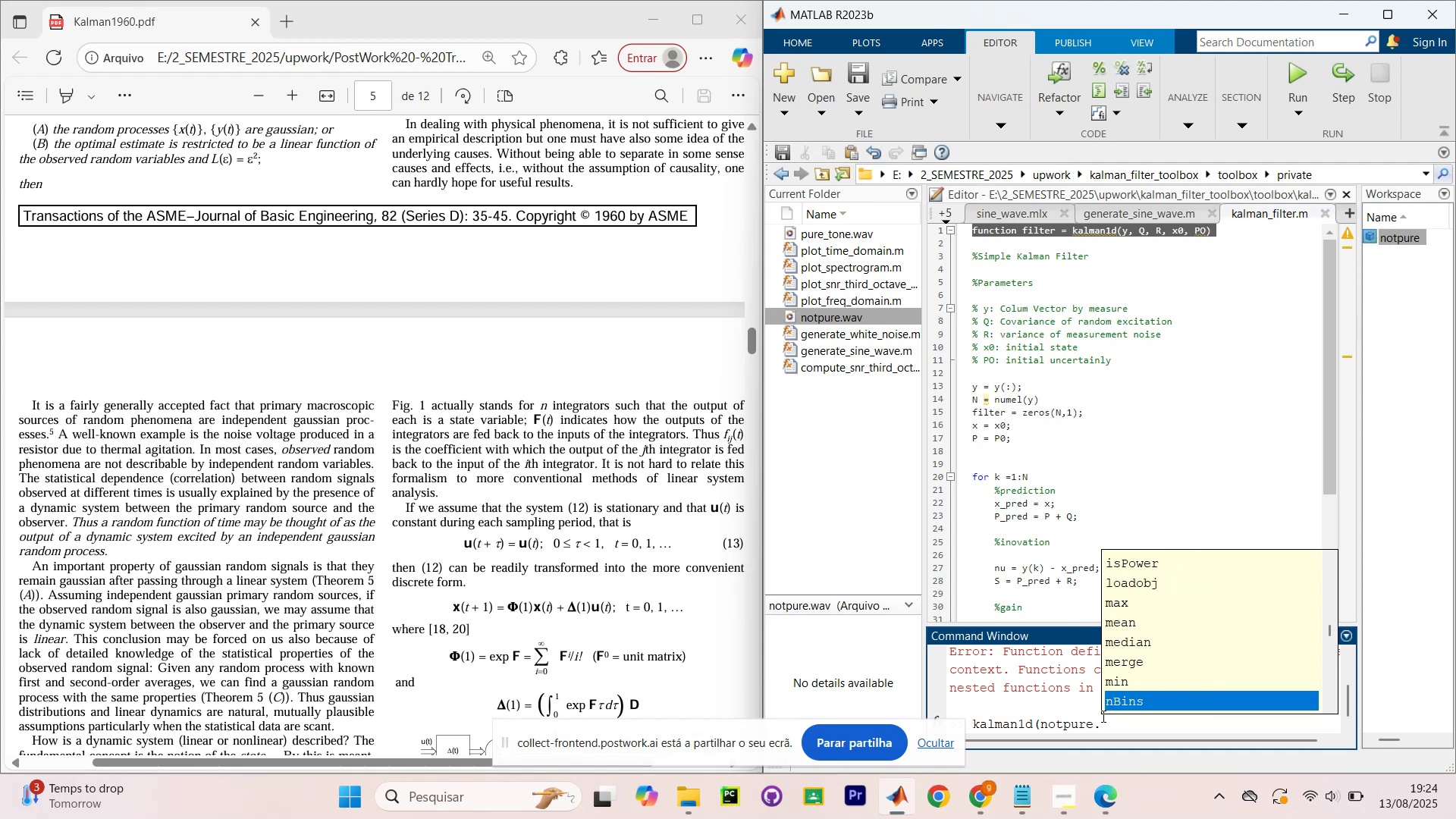 
key(ArrowDown)
 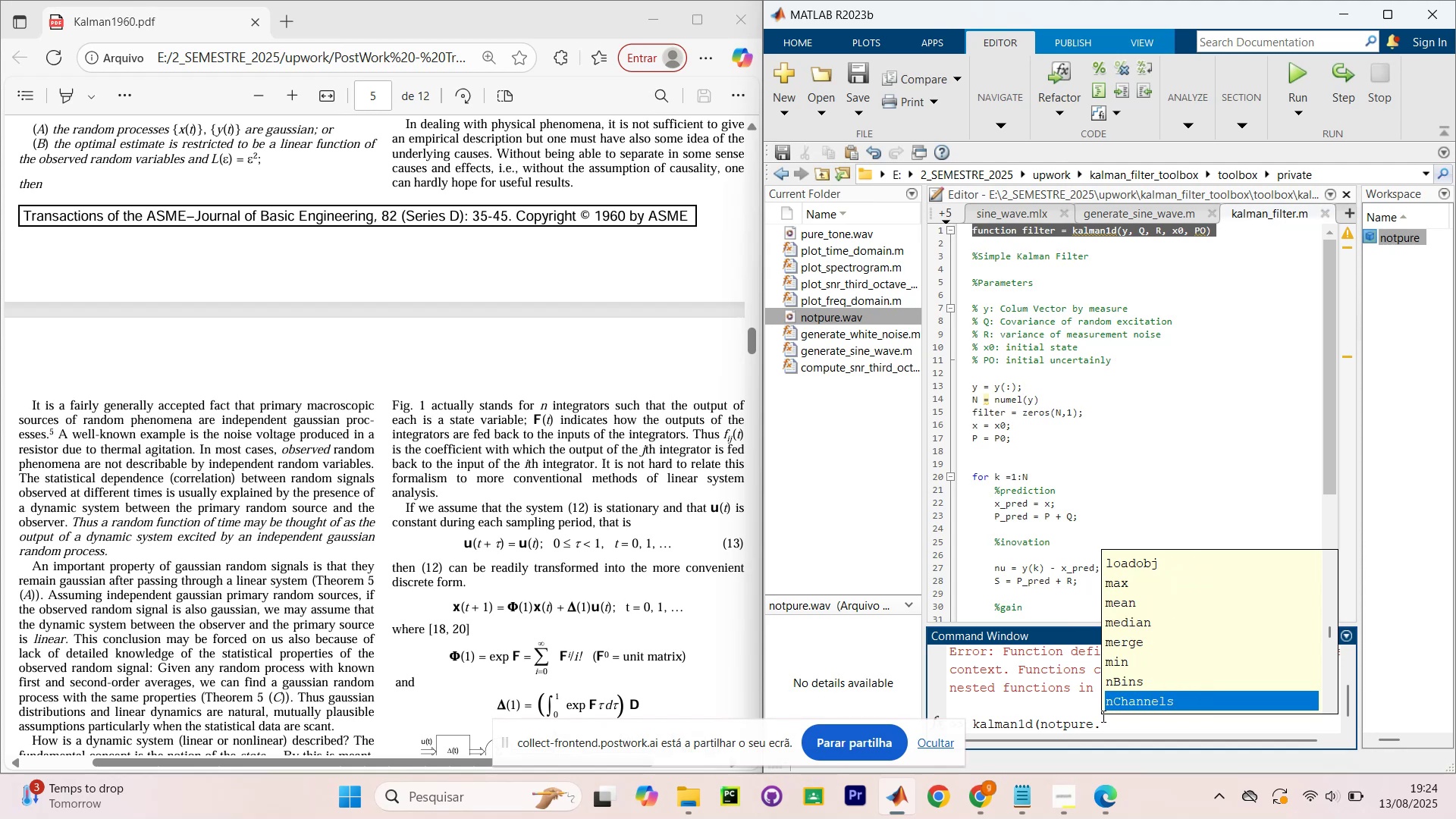 
key(ArrowDown)
 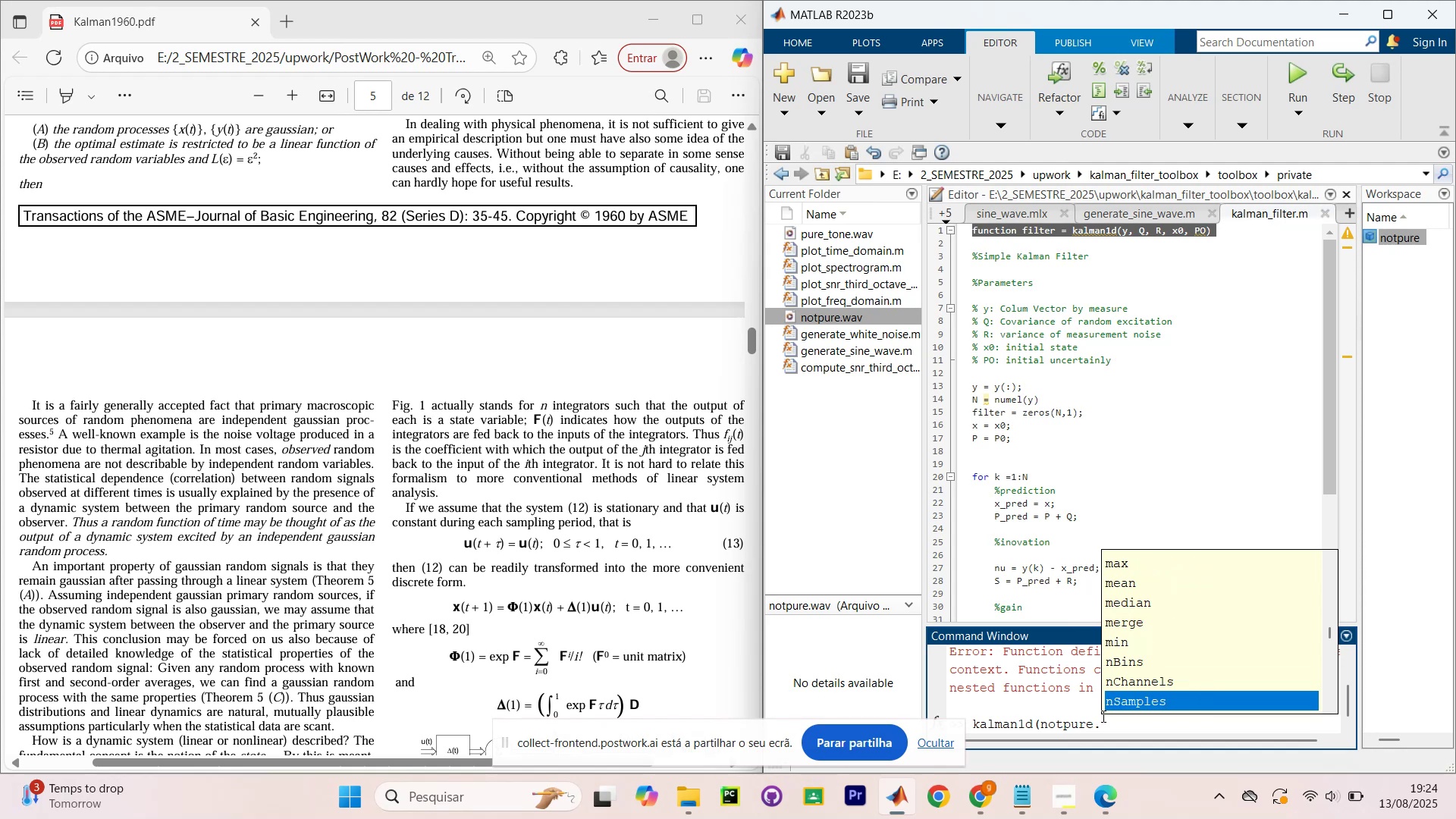 
key(ArrowDown)
 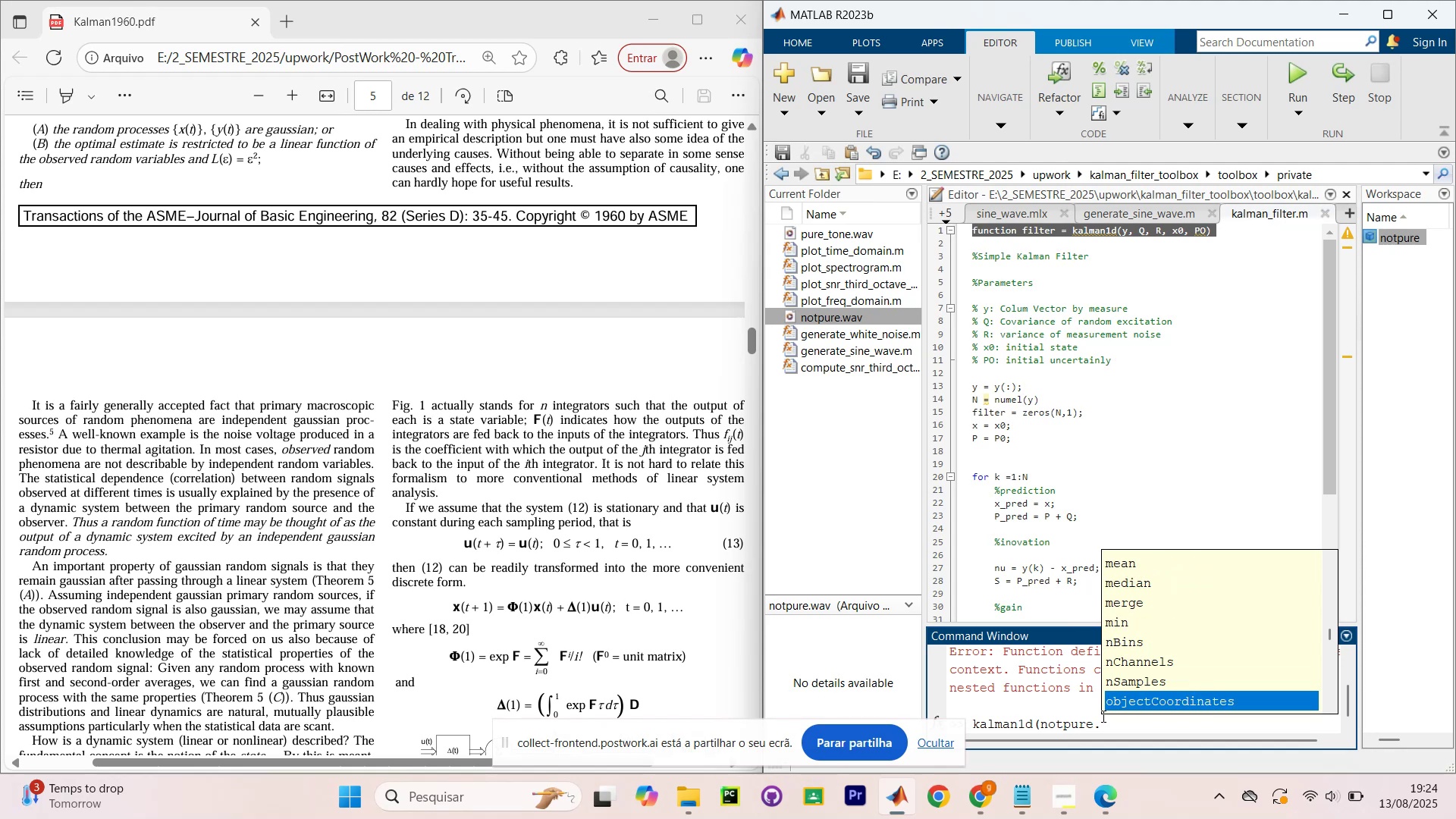 
key(ArrowDown)
 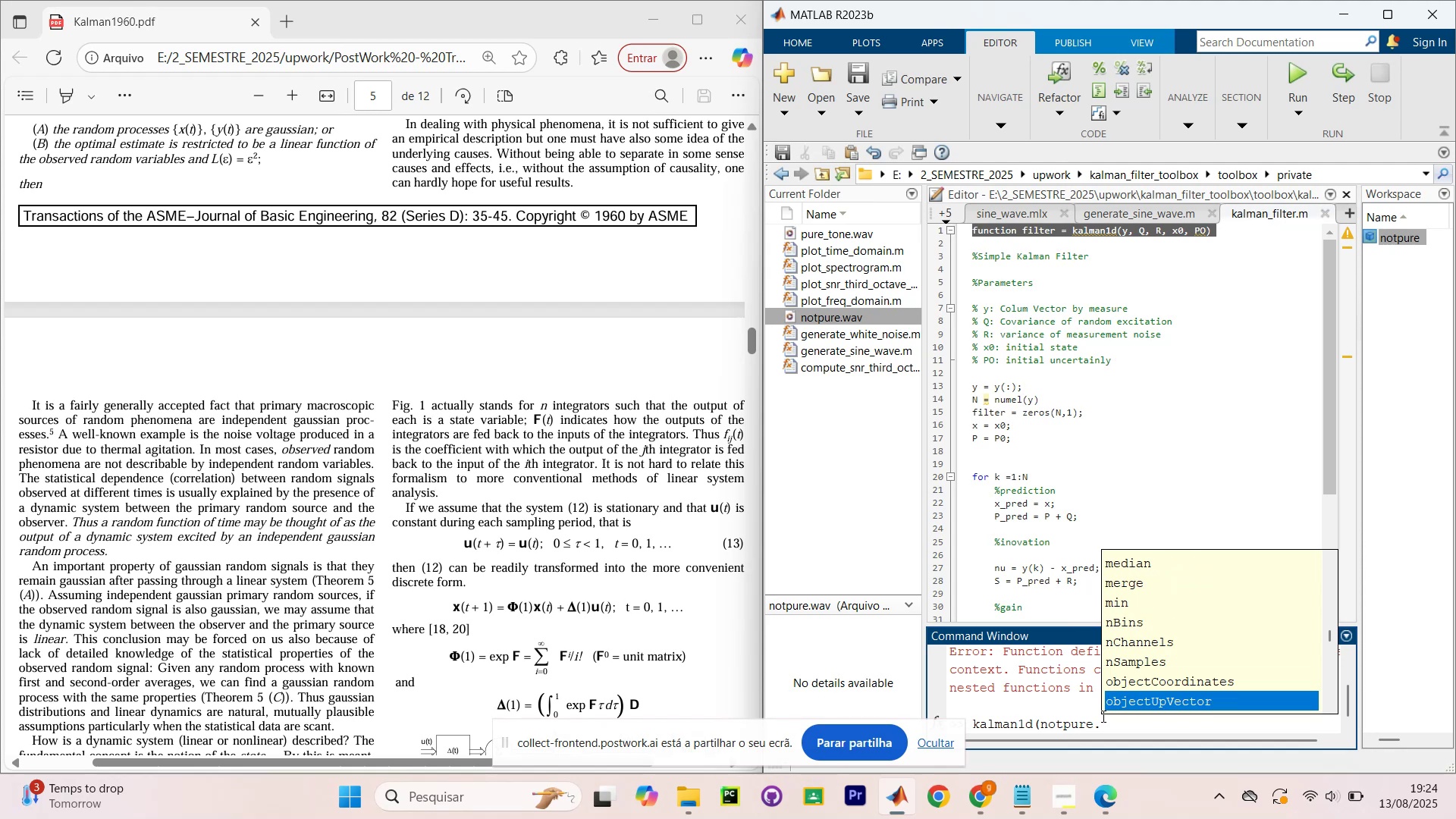 
key(ArrowDown)
 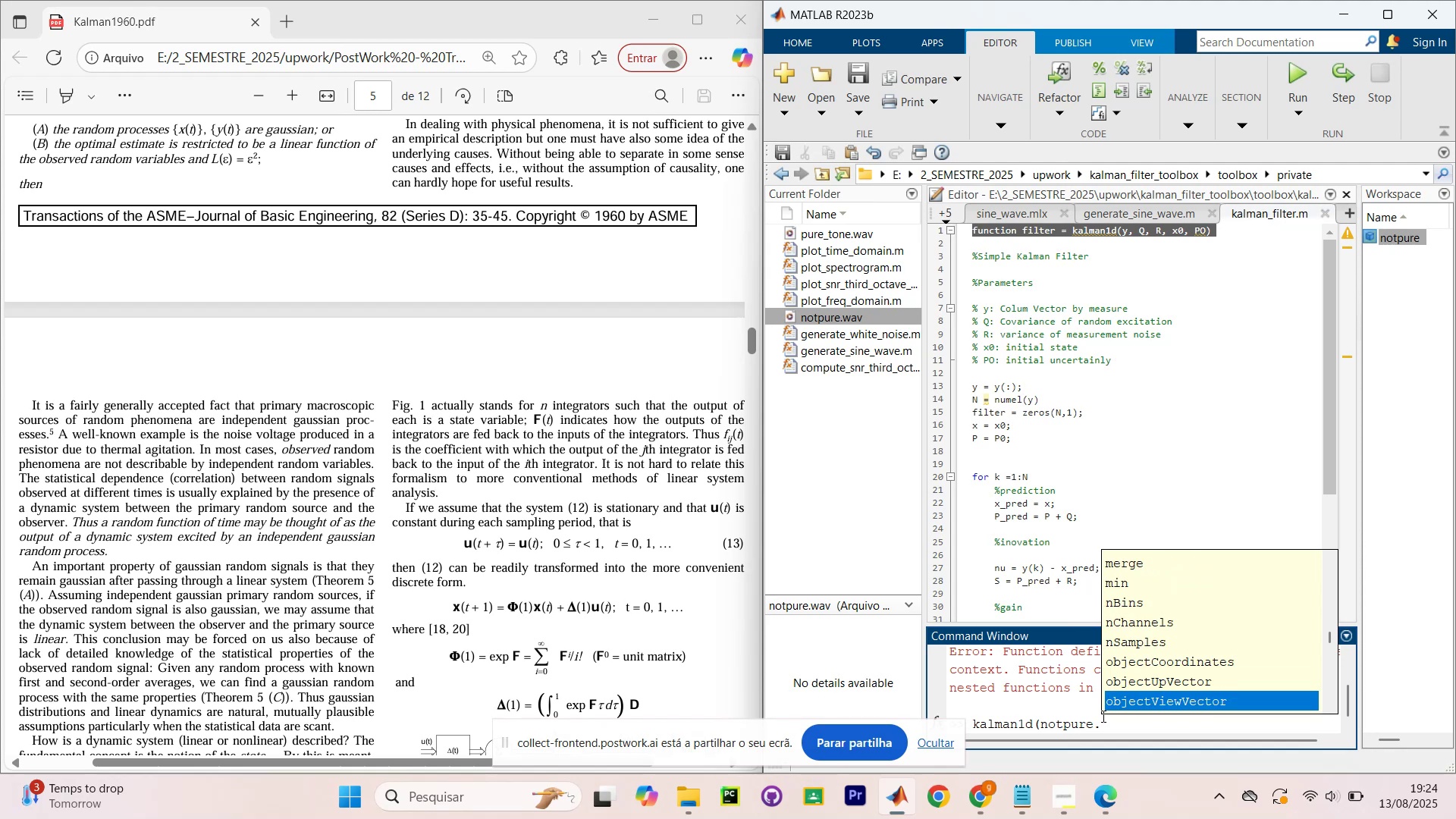 
key(ArrowDown)
 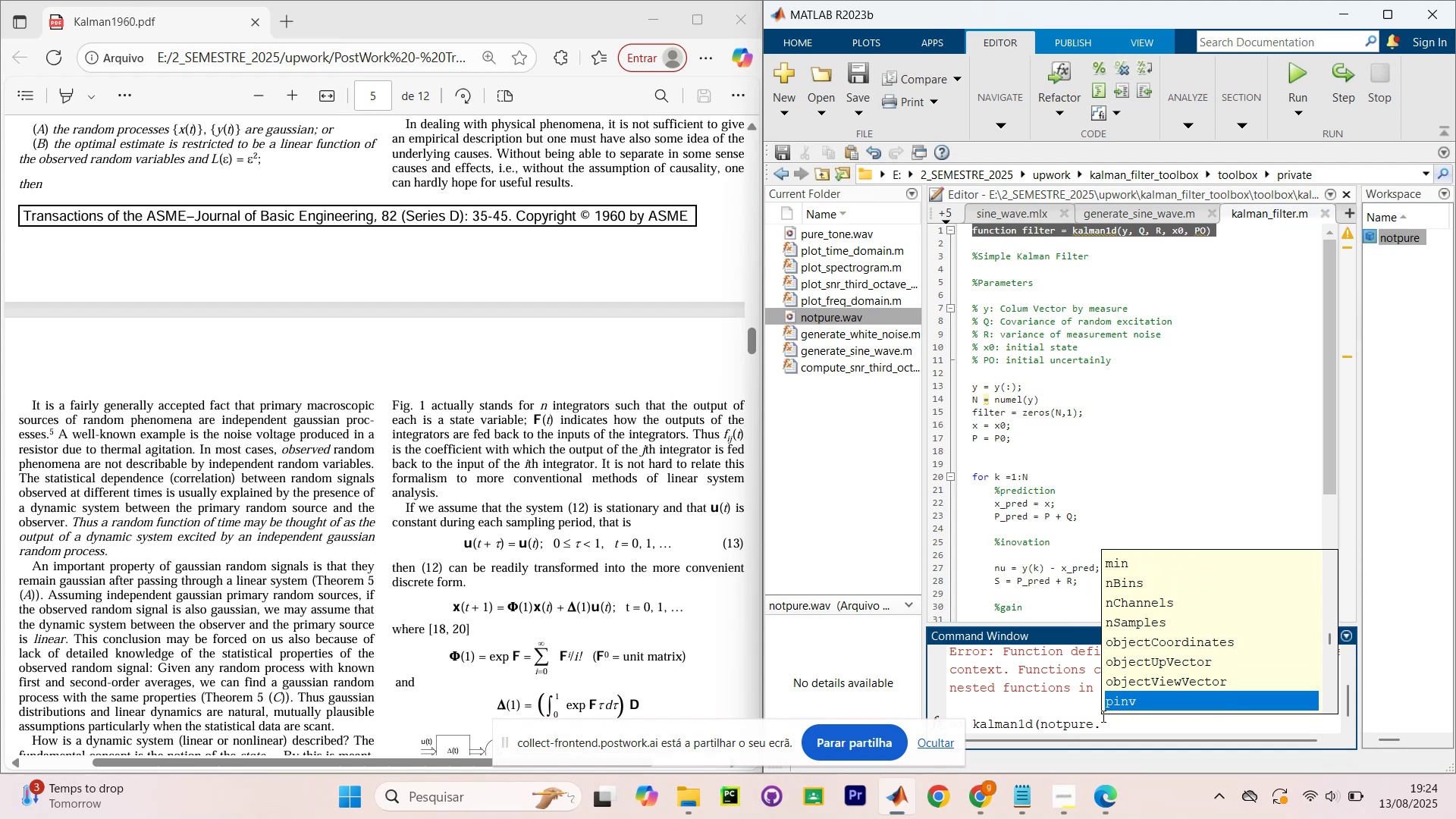 
key(ArrowDown)
 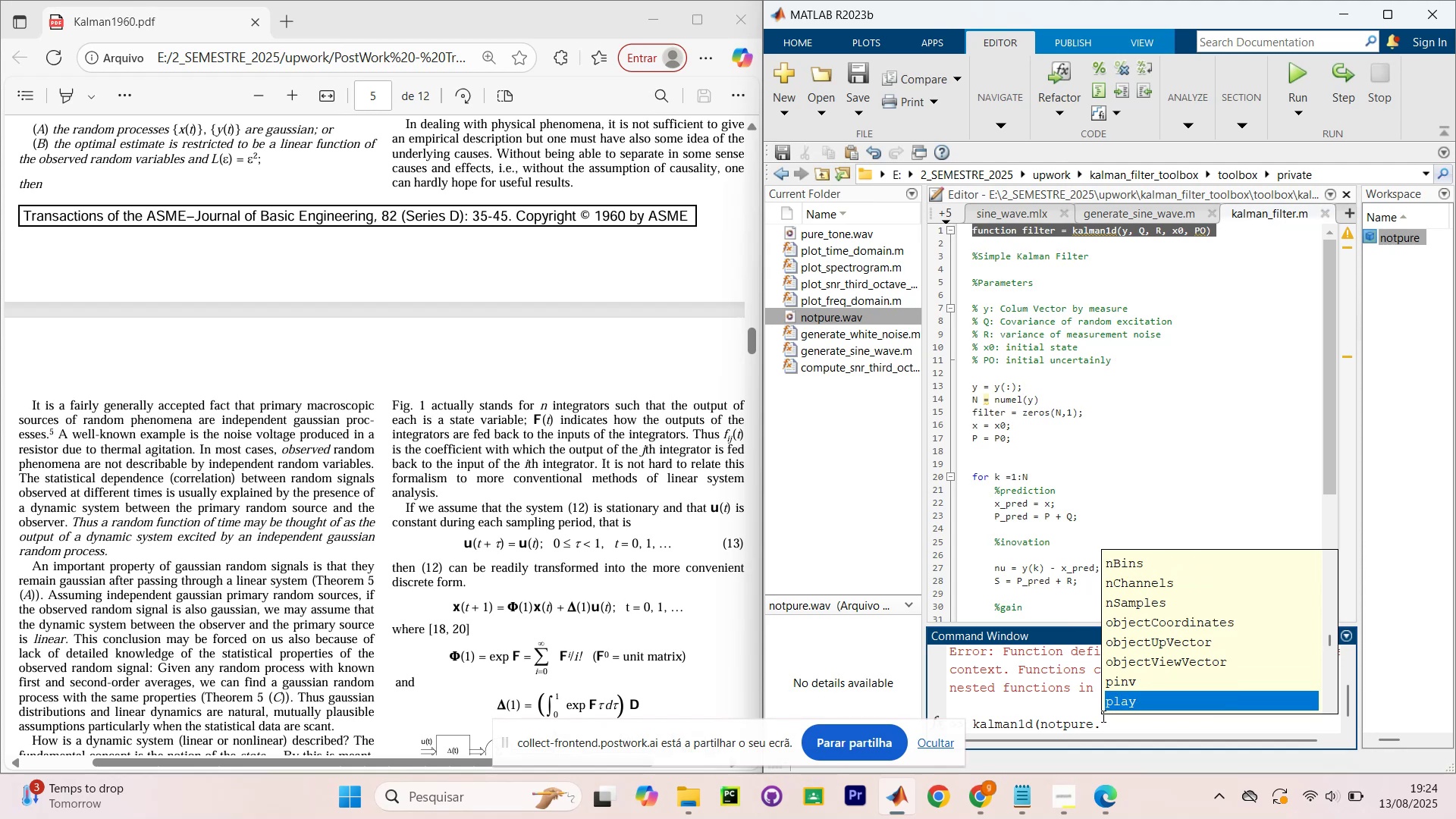 
key(ArrowDown)
 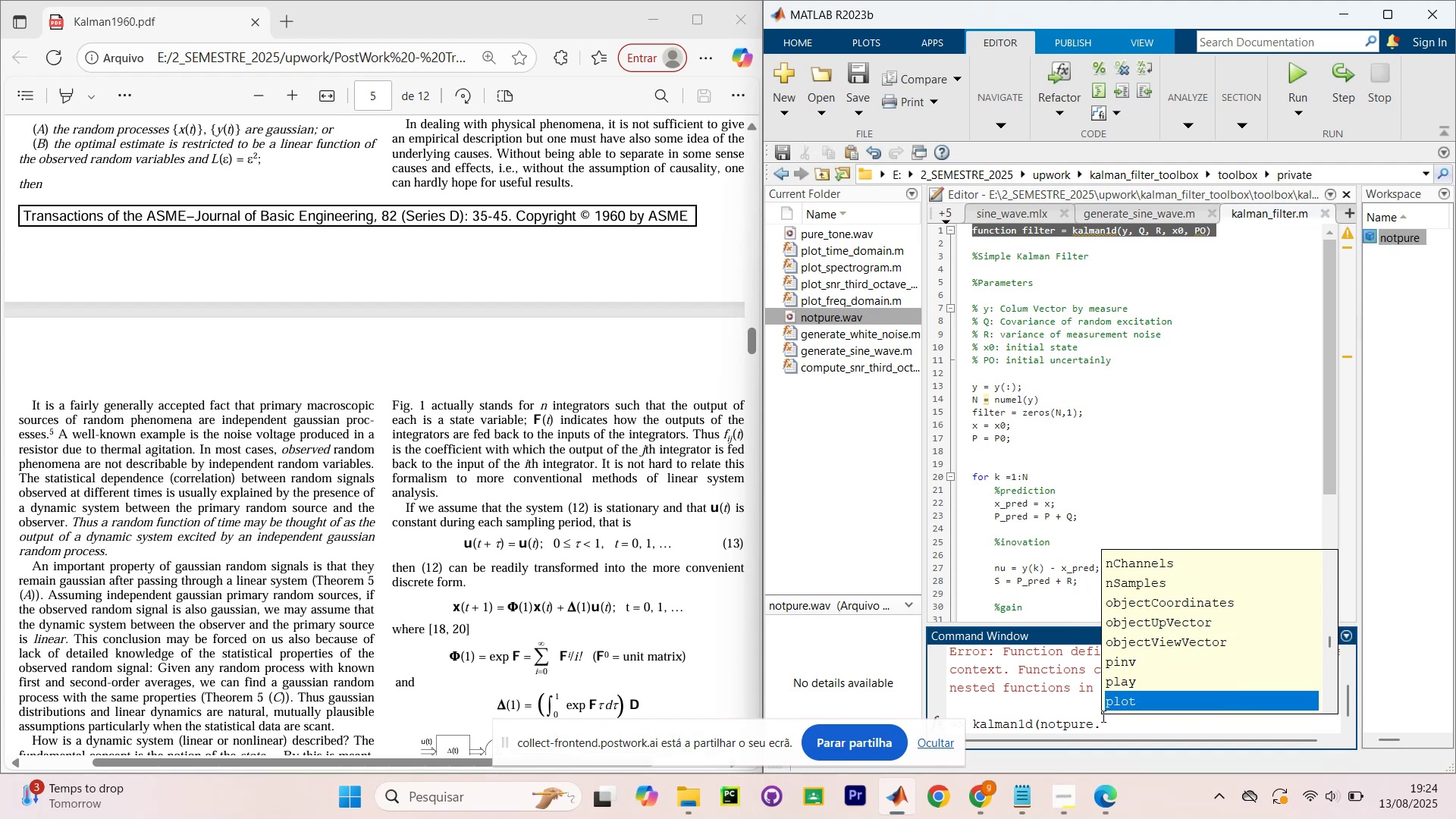 
key(ArrowDown)
 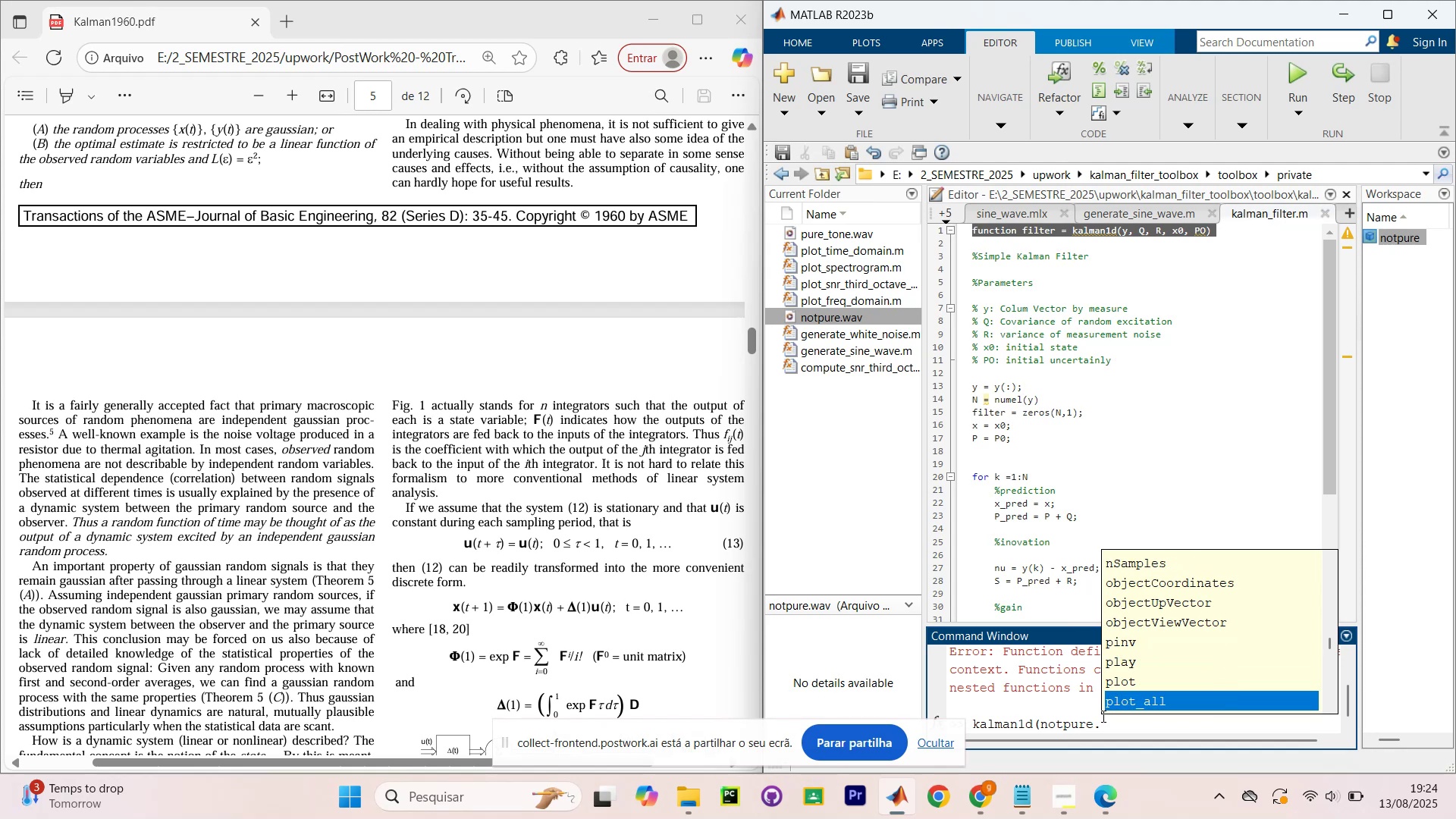 
key(ArrowDown)
 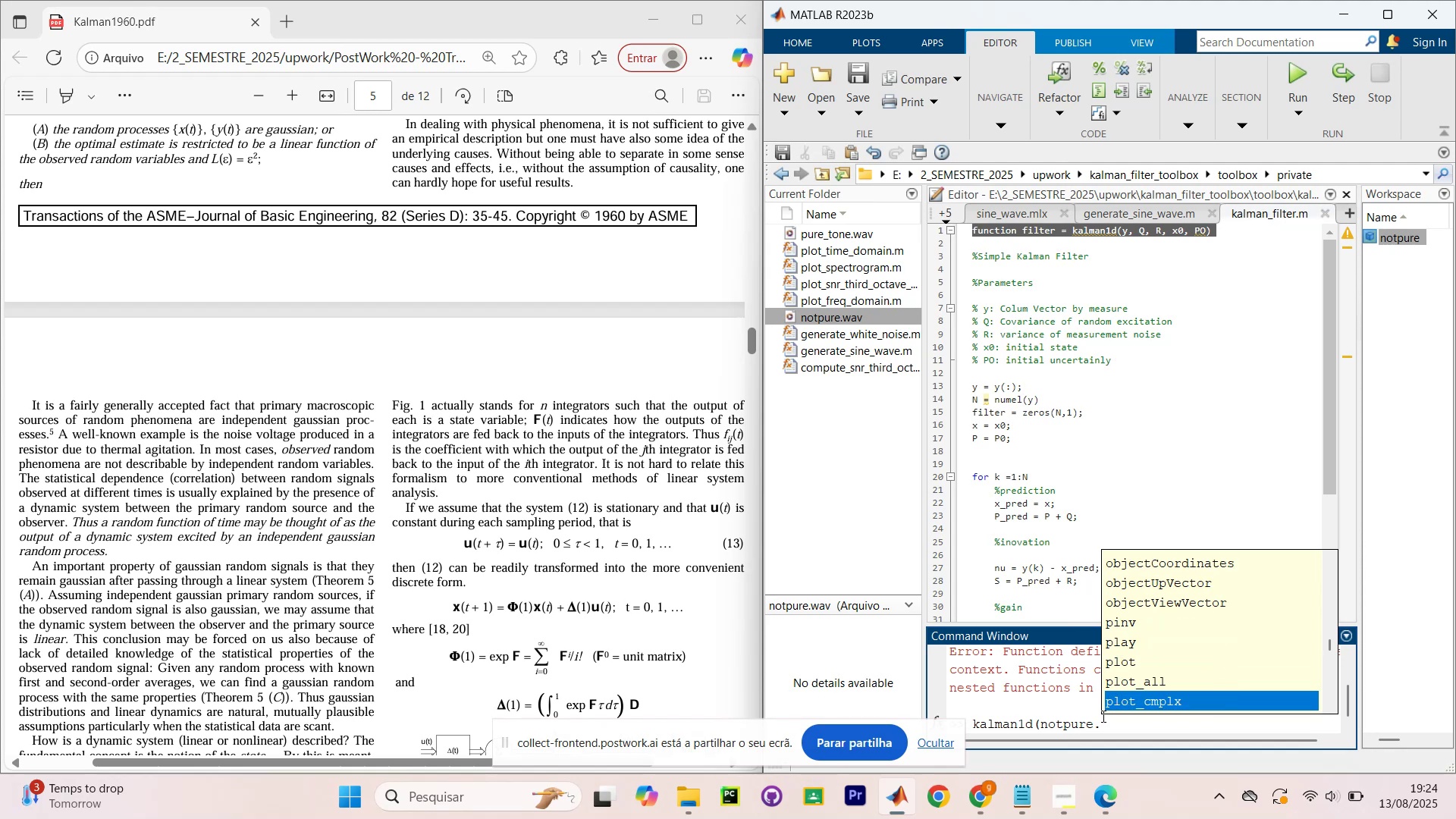 
key(ArrowDown)
 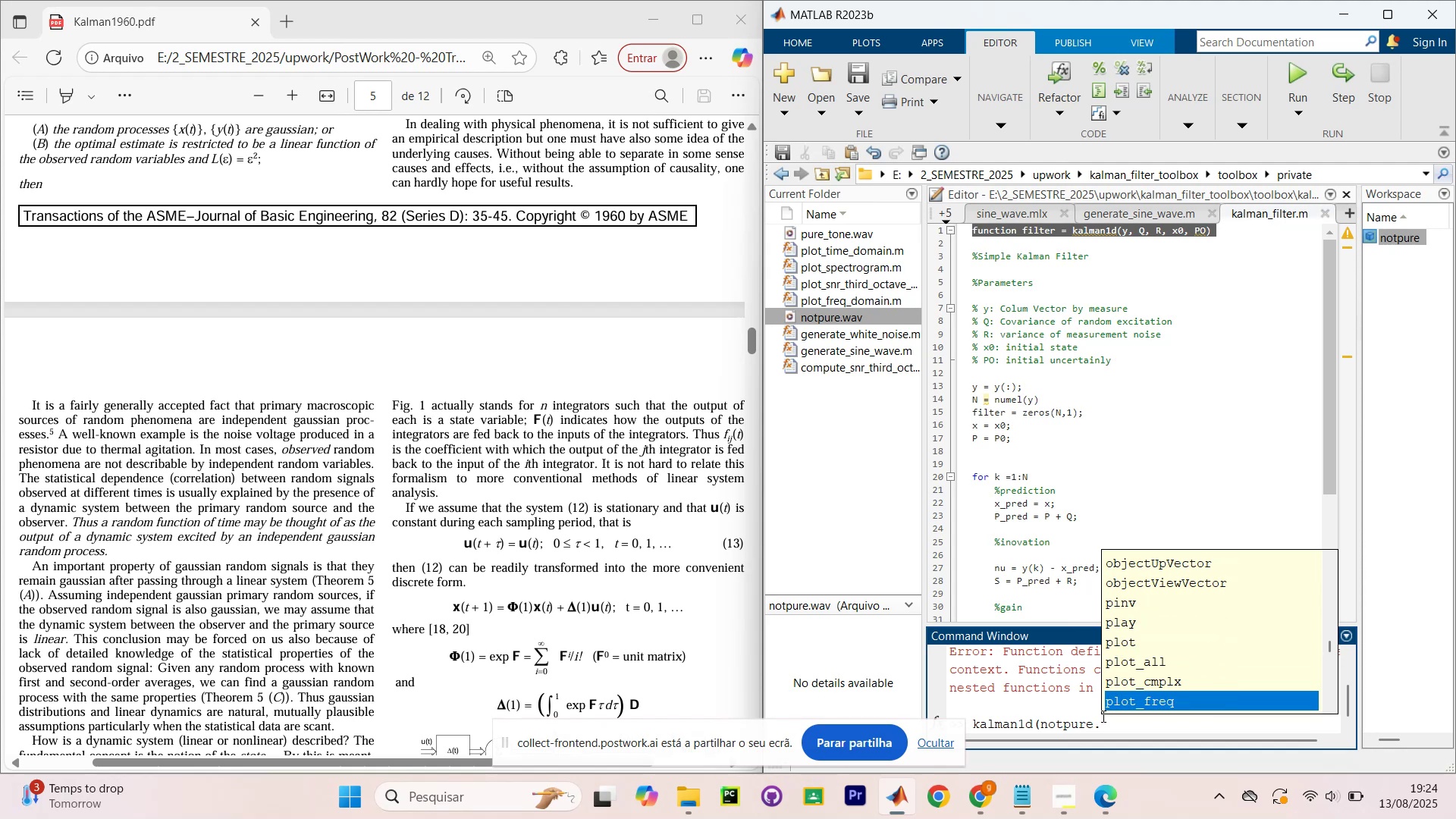 
key(ArrowDown)
 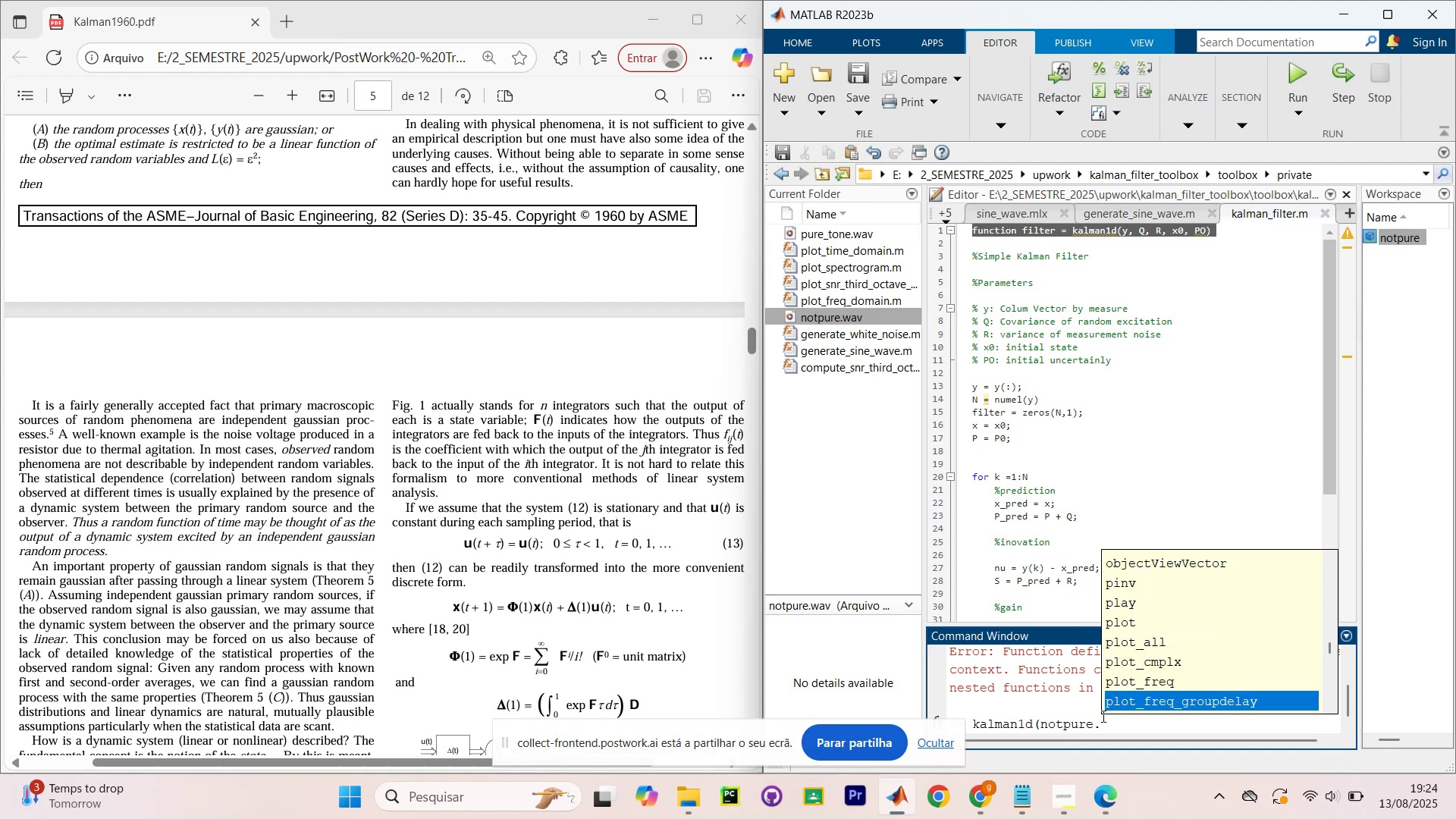 
key(ArrowDown)
 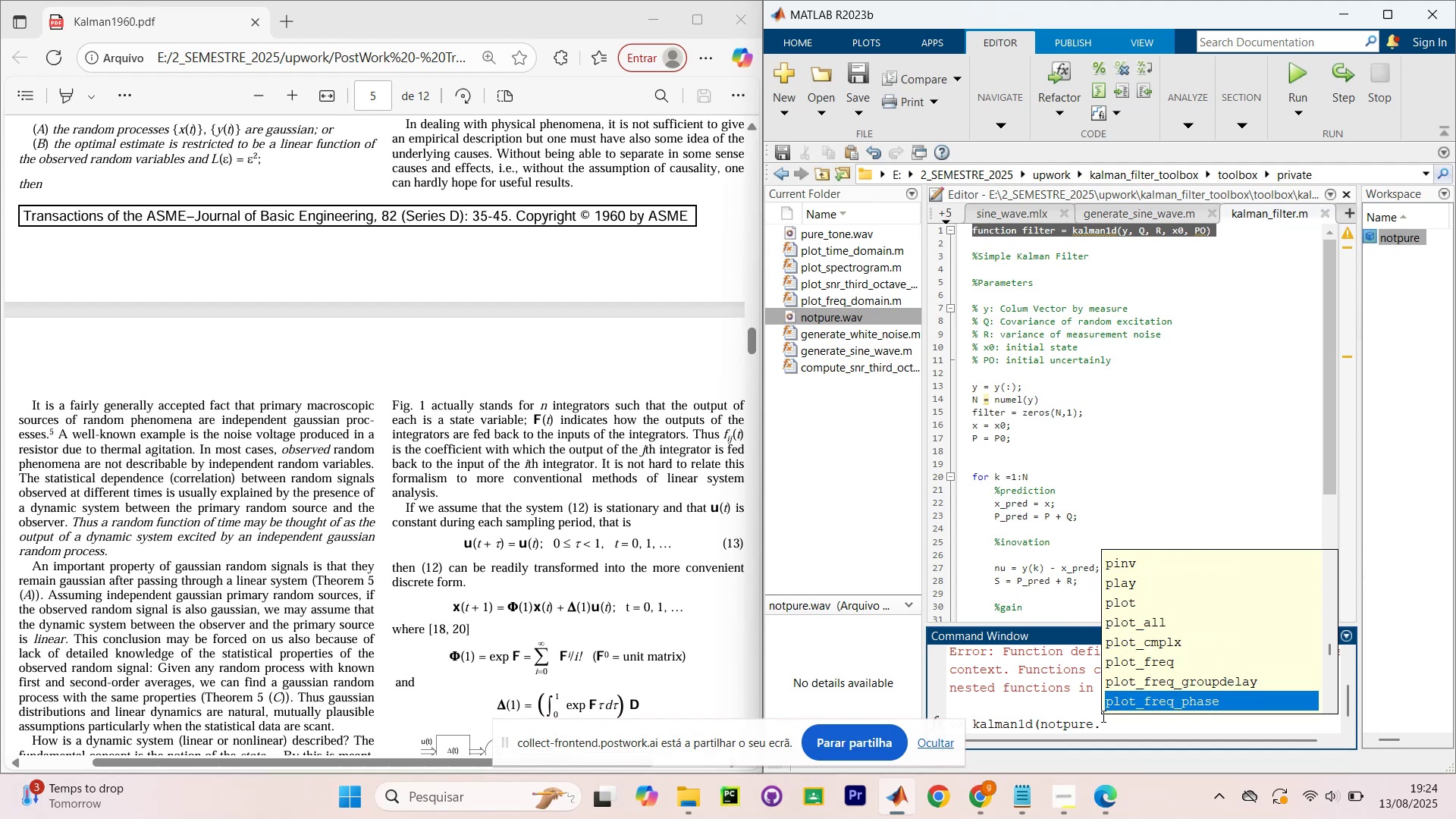 
key(ArrowDown)
 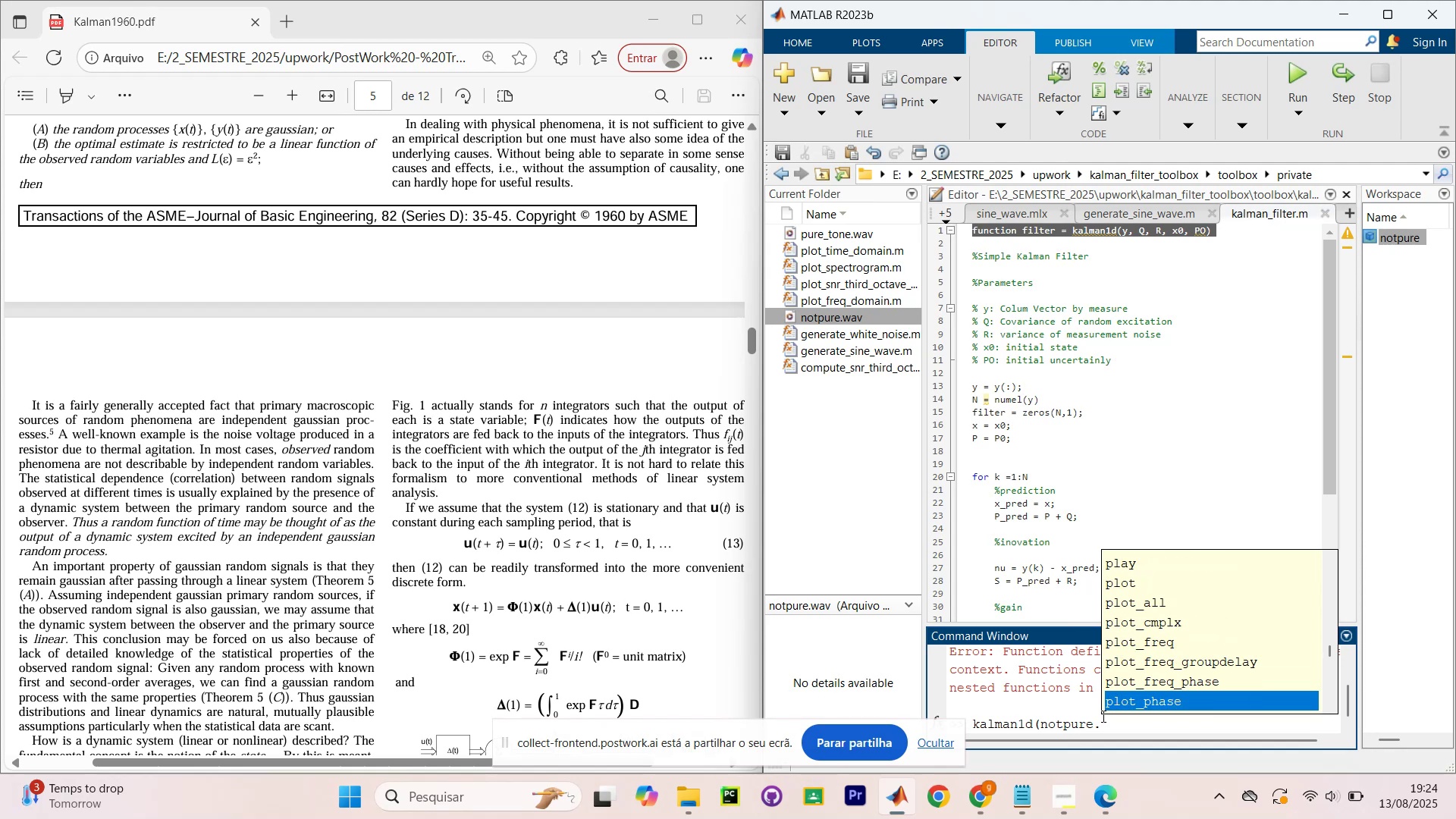 
key(ArrowDown)
 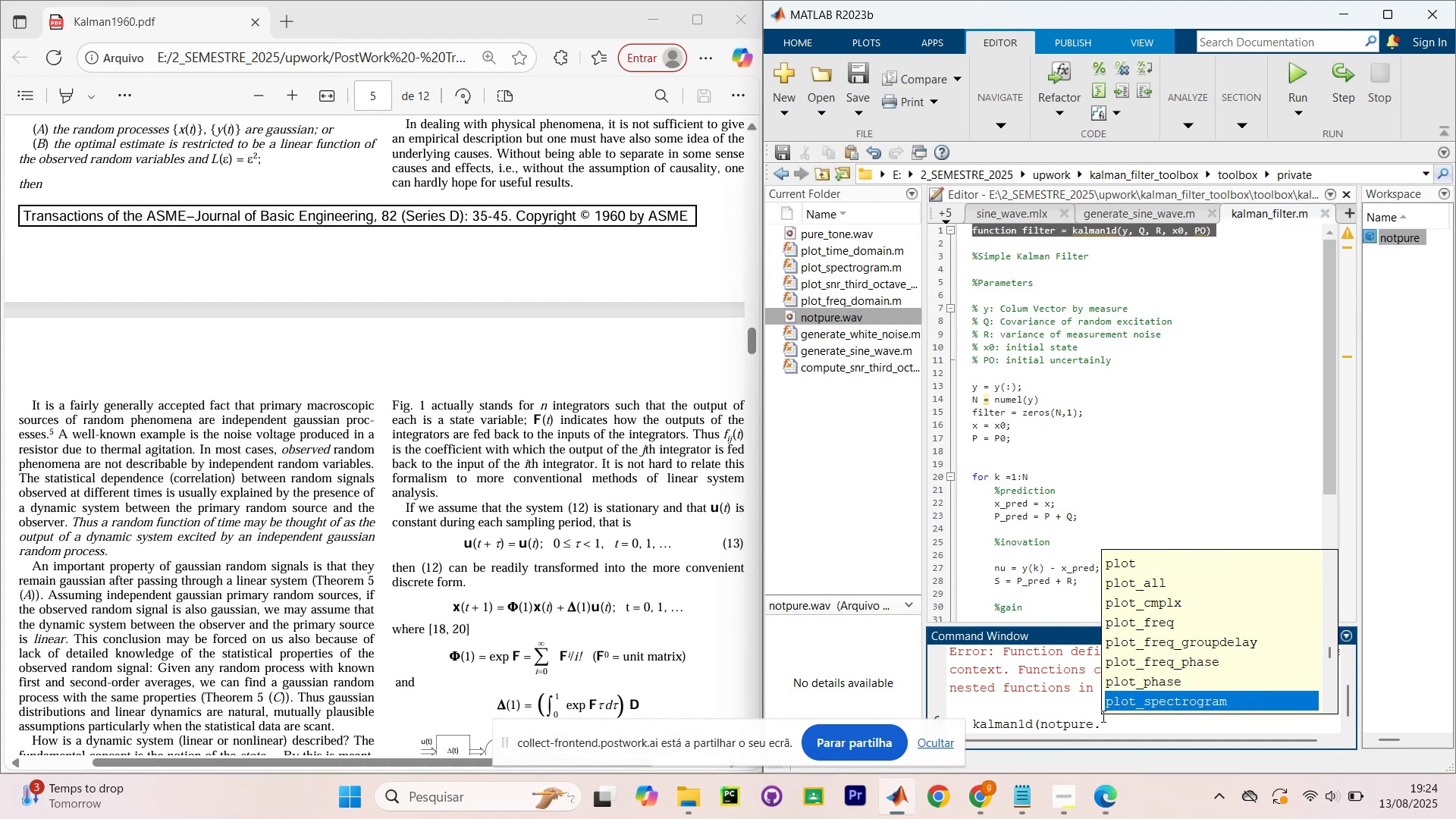 
key(ArrowDown)
 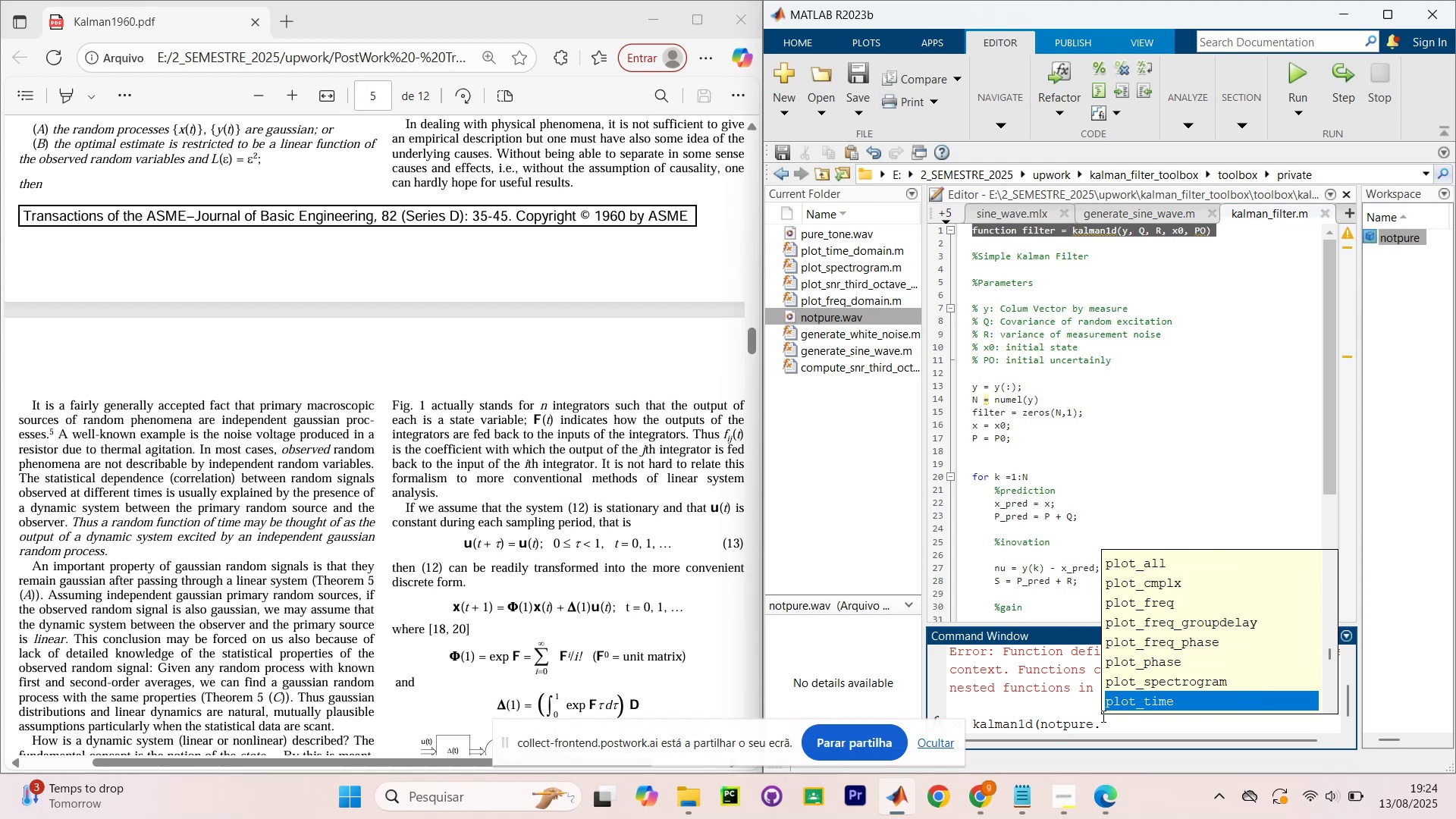 
key(ArrowDown)
 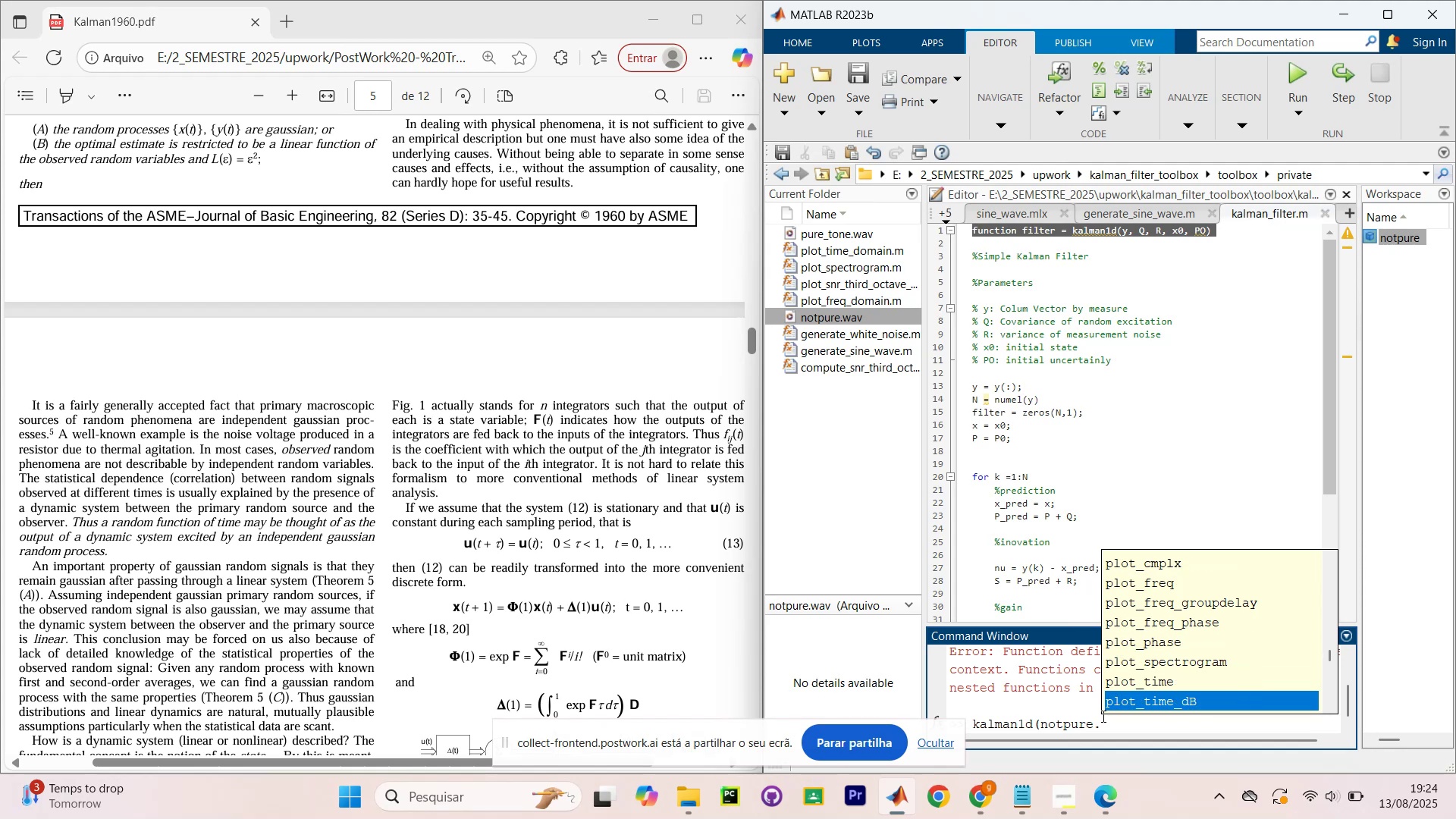 
hold_key(key=ArrowDown, duration=0.87)
 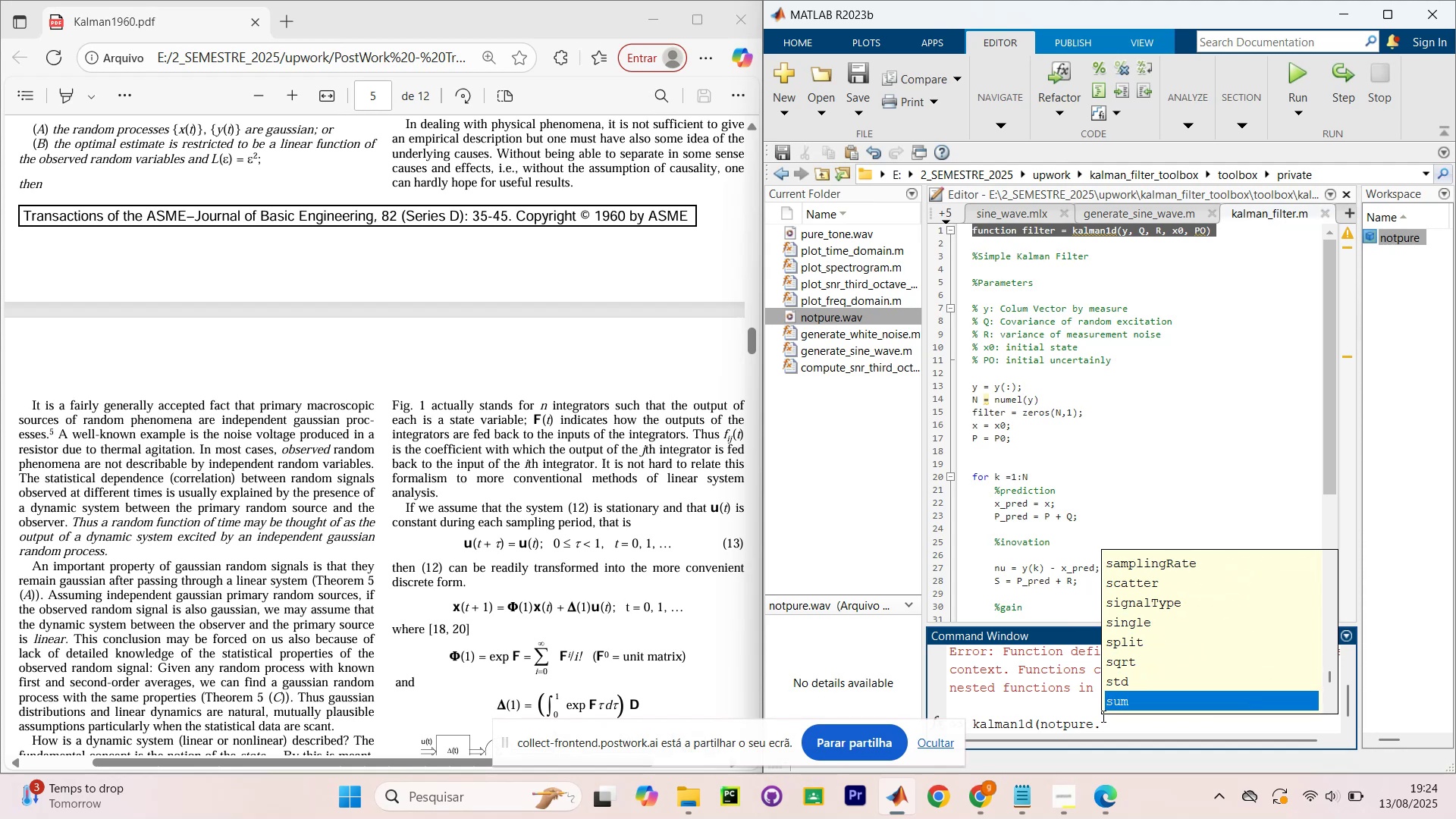 
key(ArrowDown)
 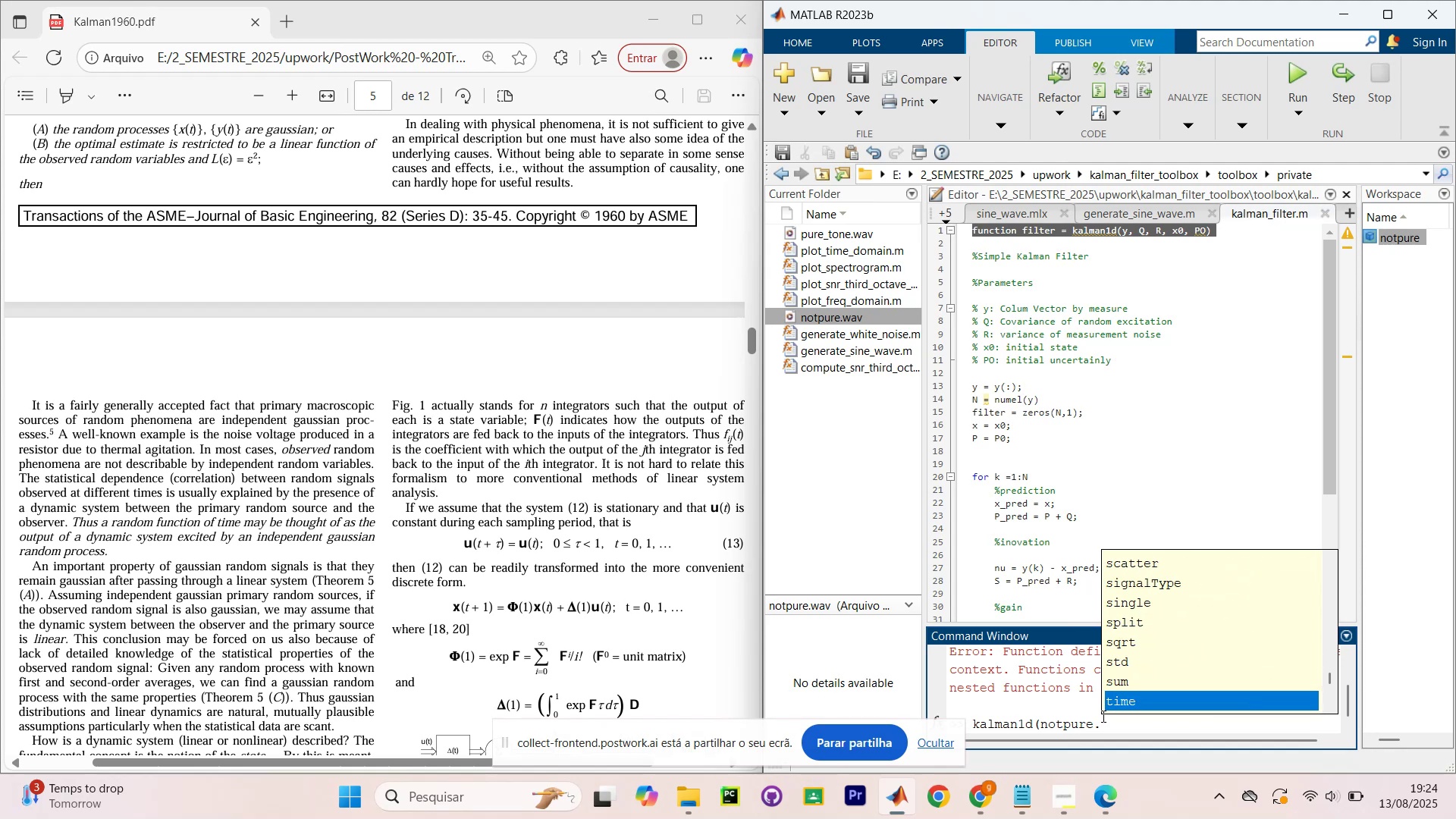 
key(ArrowDown)
 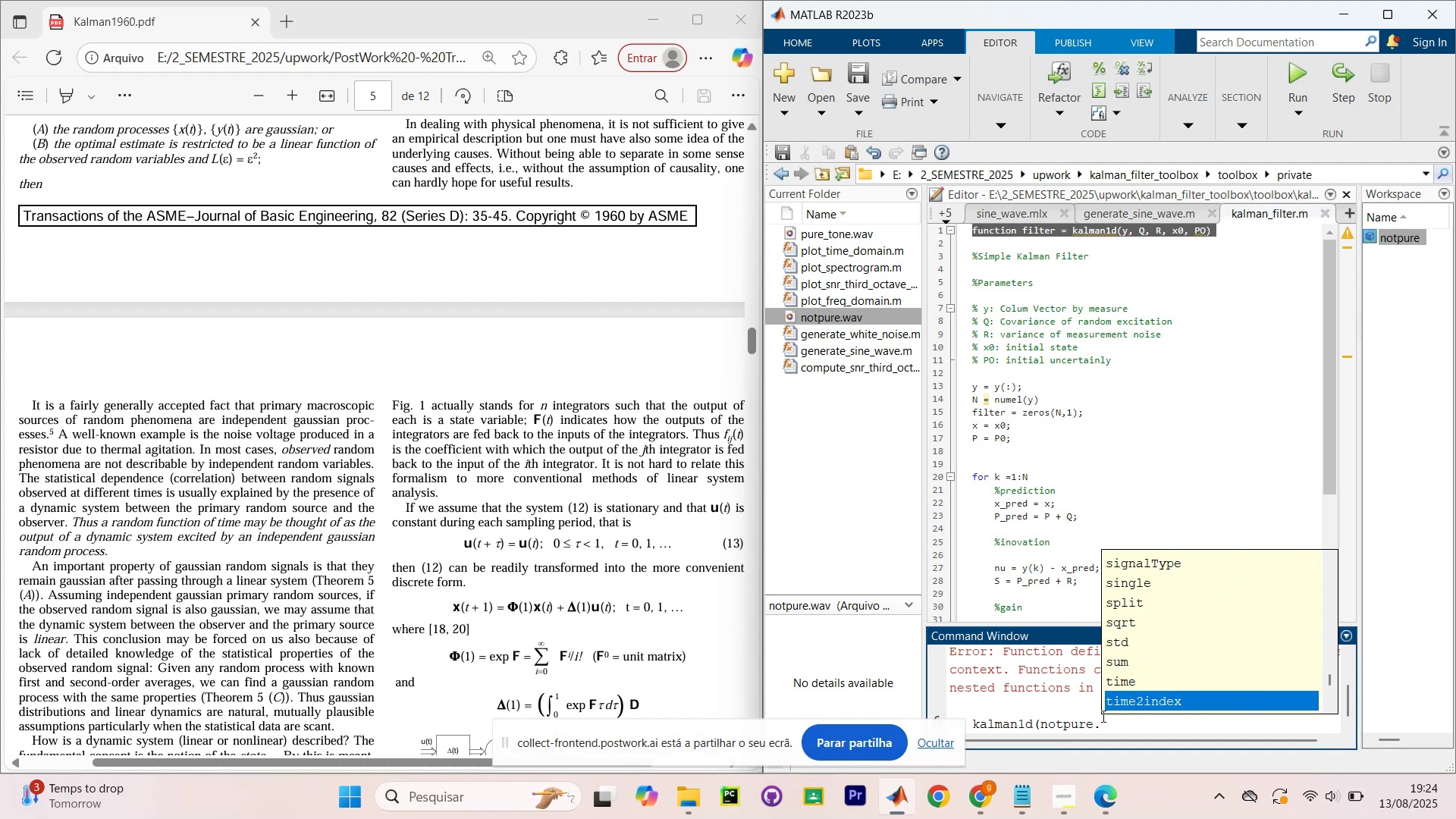 
key(ArrowDown)
 